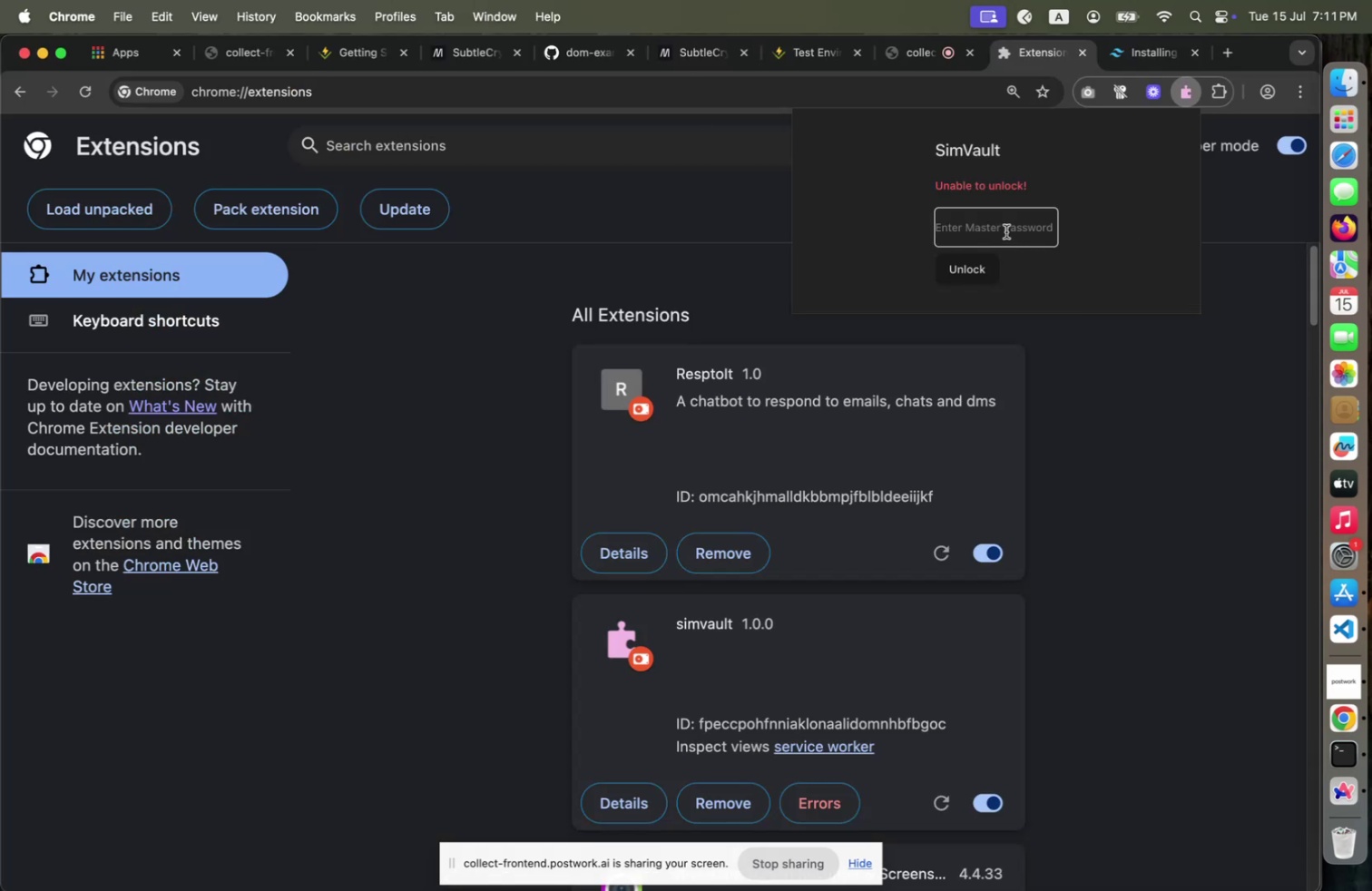 
key(Meta+CommandLeft)
 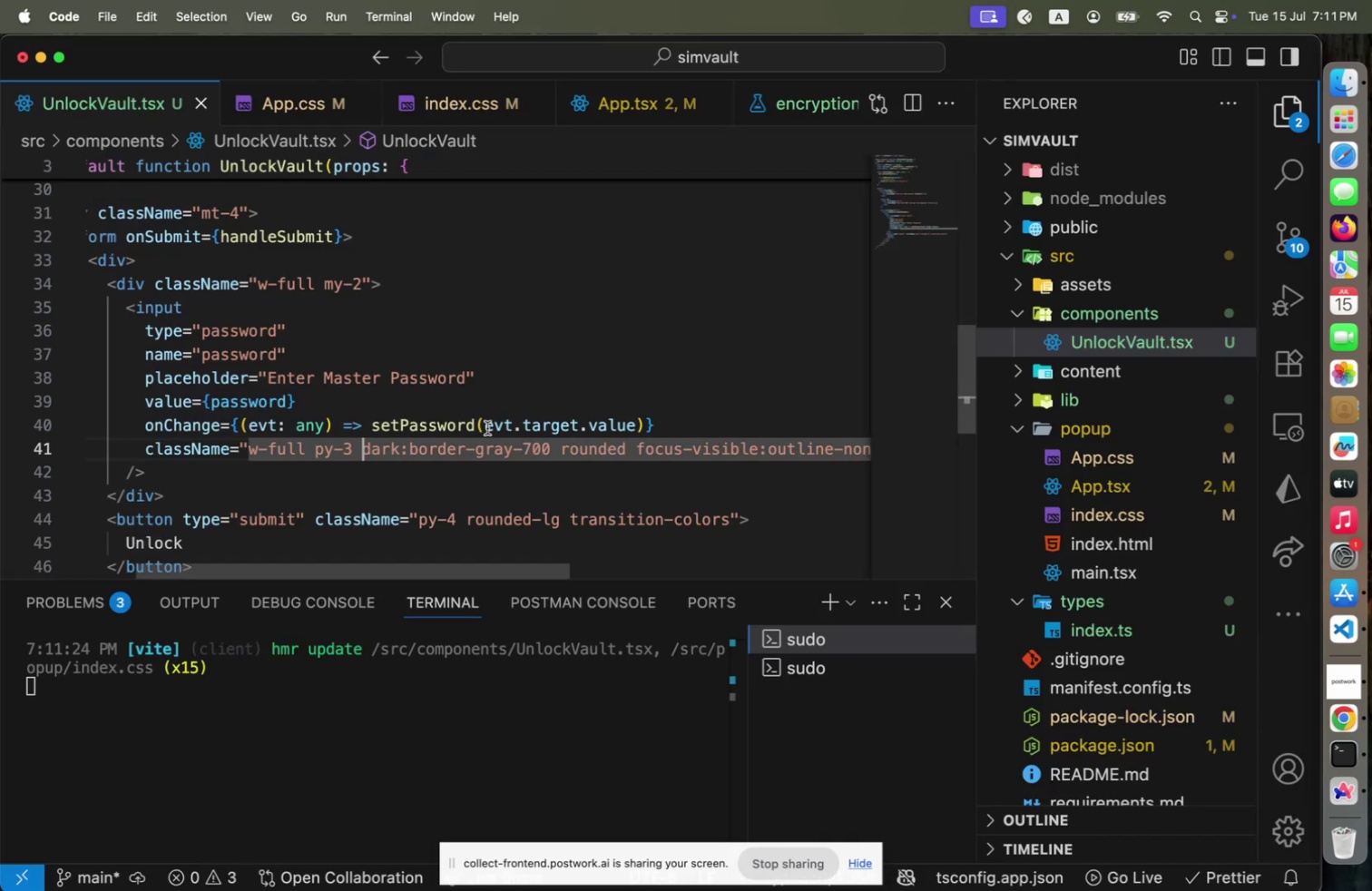 
key(ArrowLeft)
 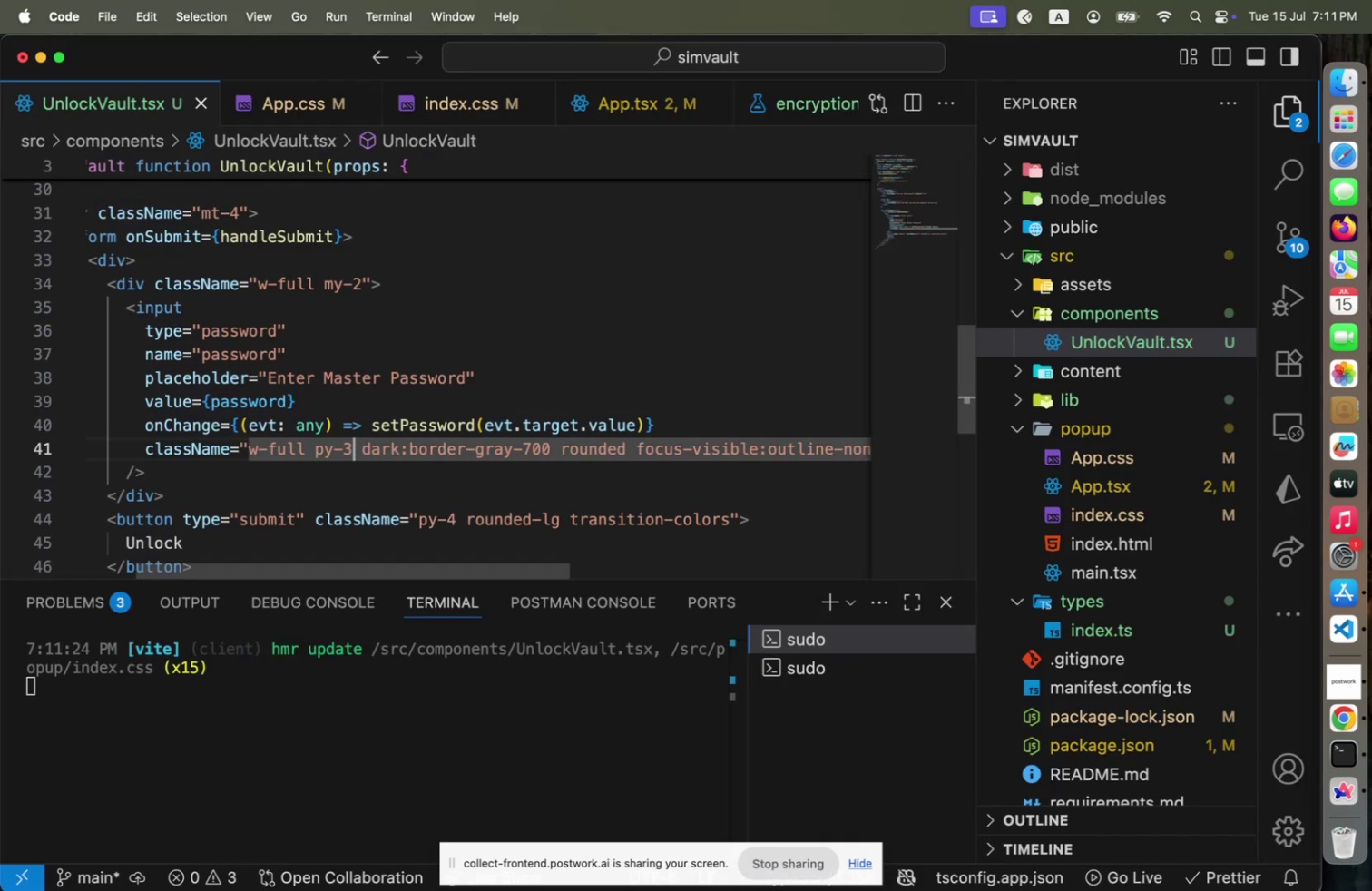 
key(Backspace)
 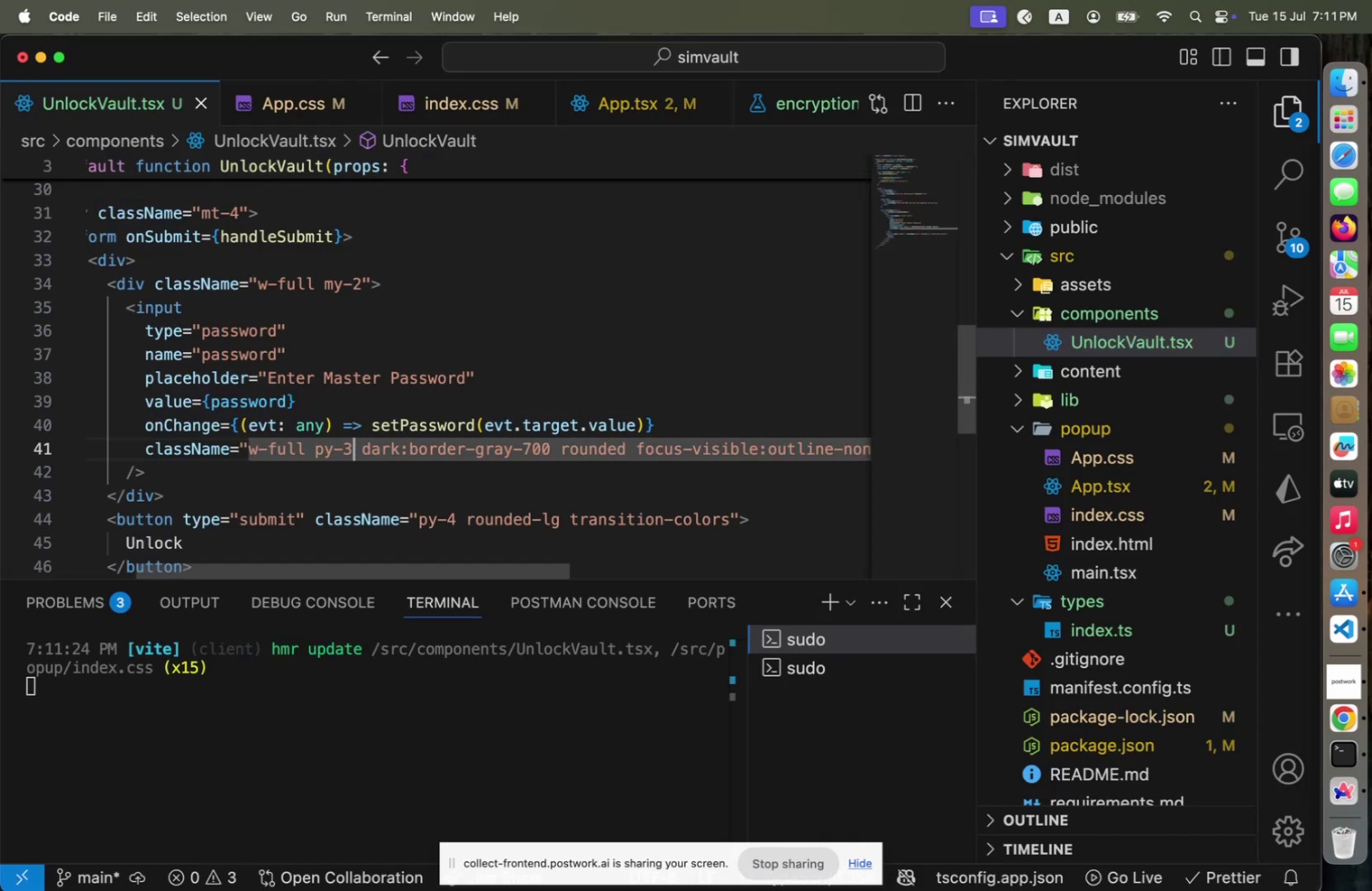 
key(2)
 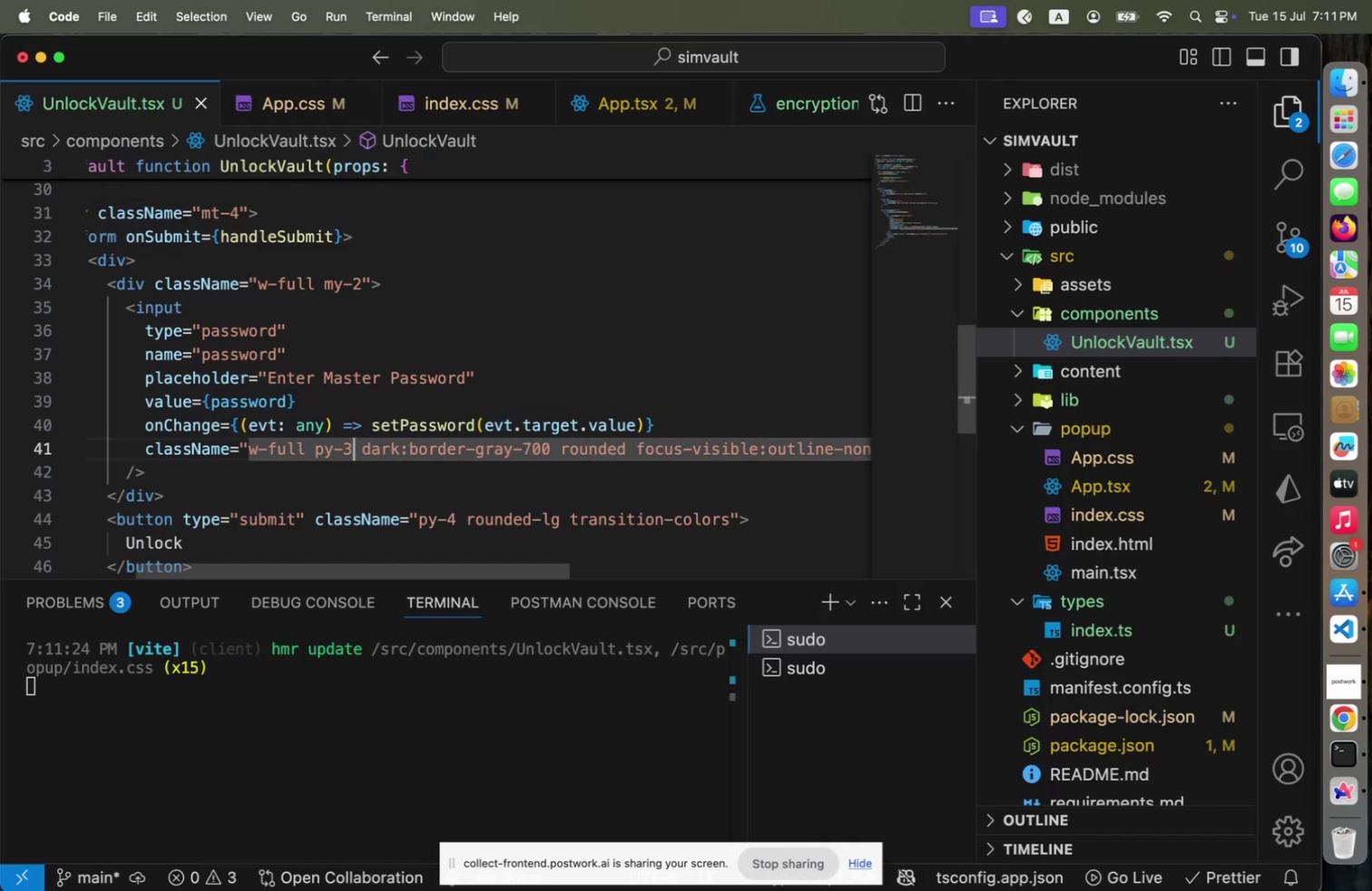 
key(Meta+CommandLeft)
 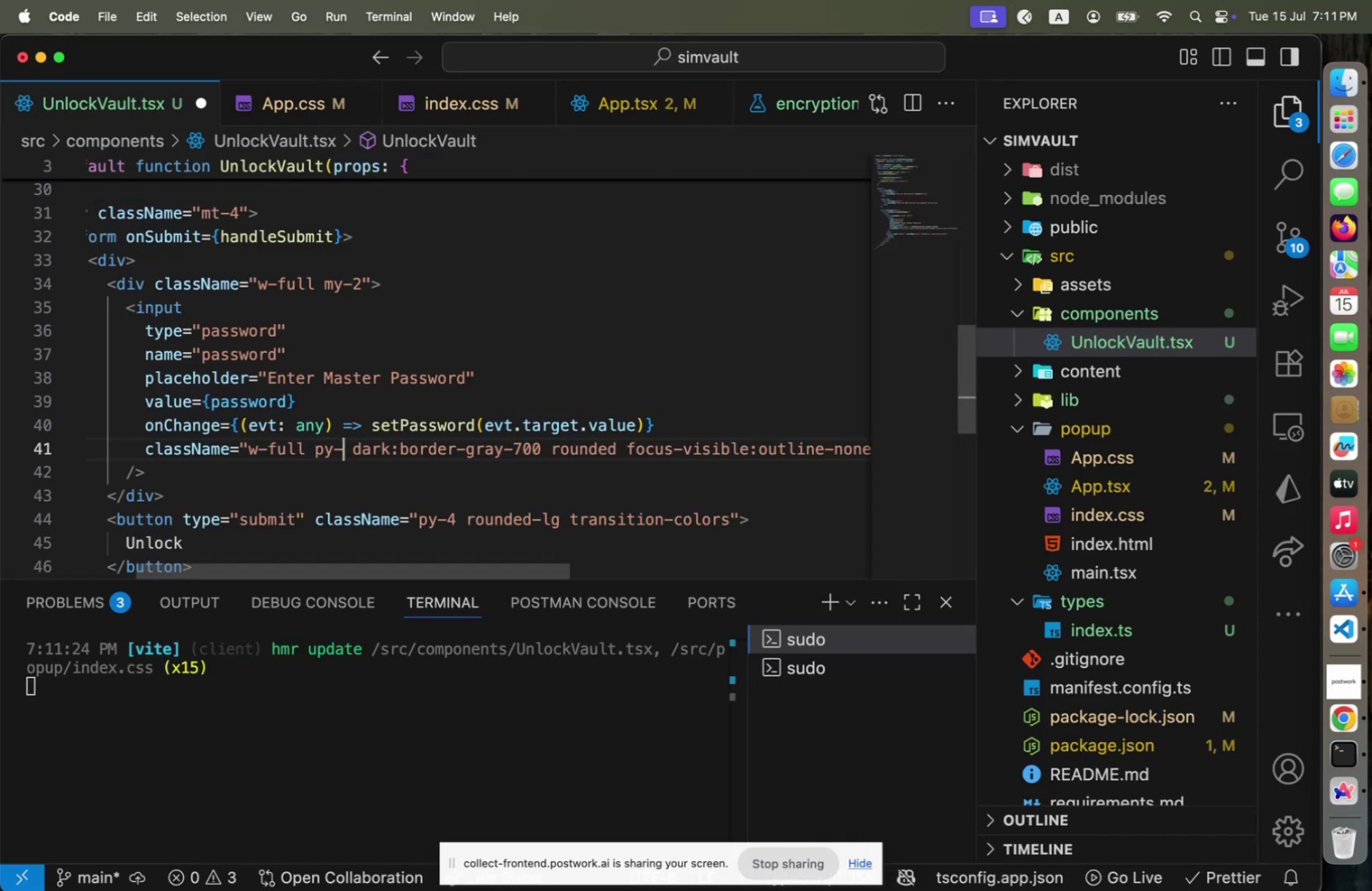 
key(Meta+S)
 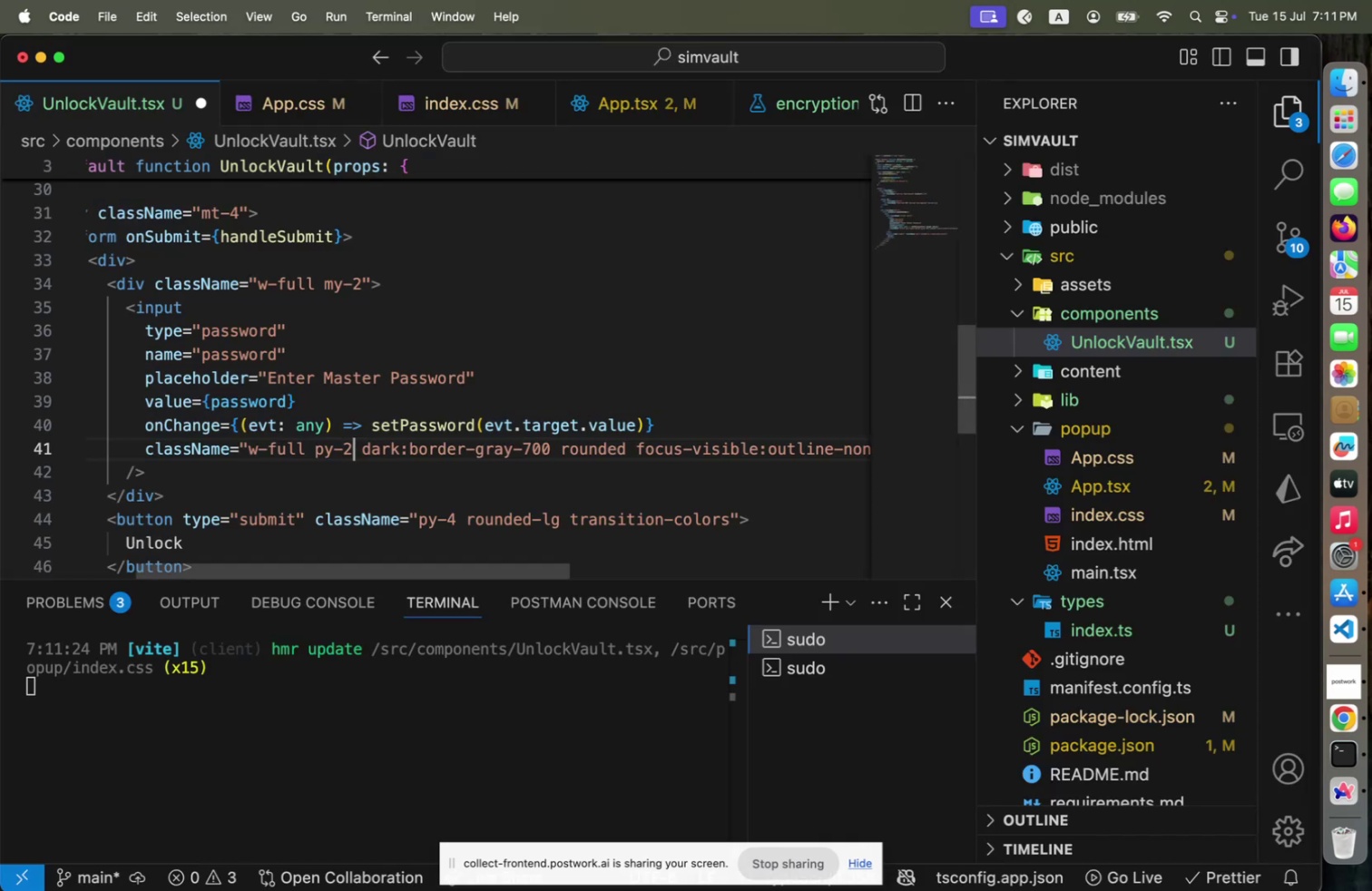 
key(Meta+CommandLeft)
 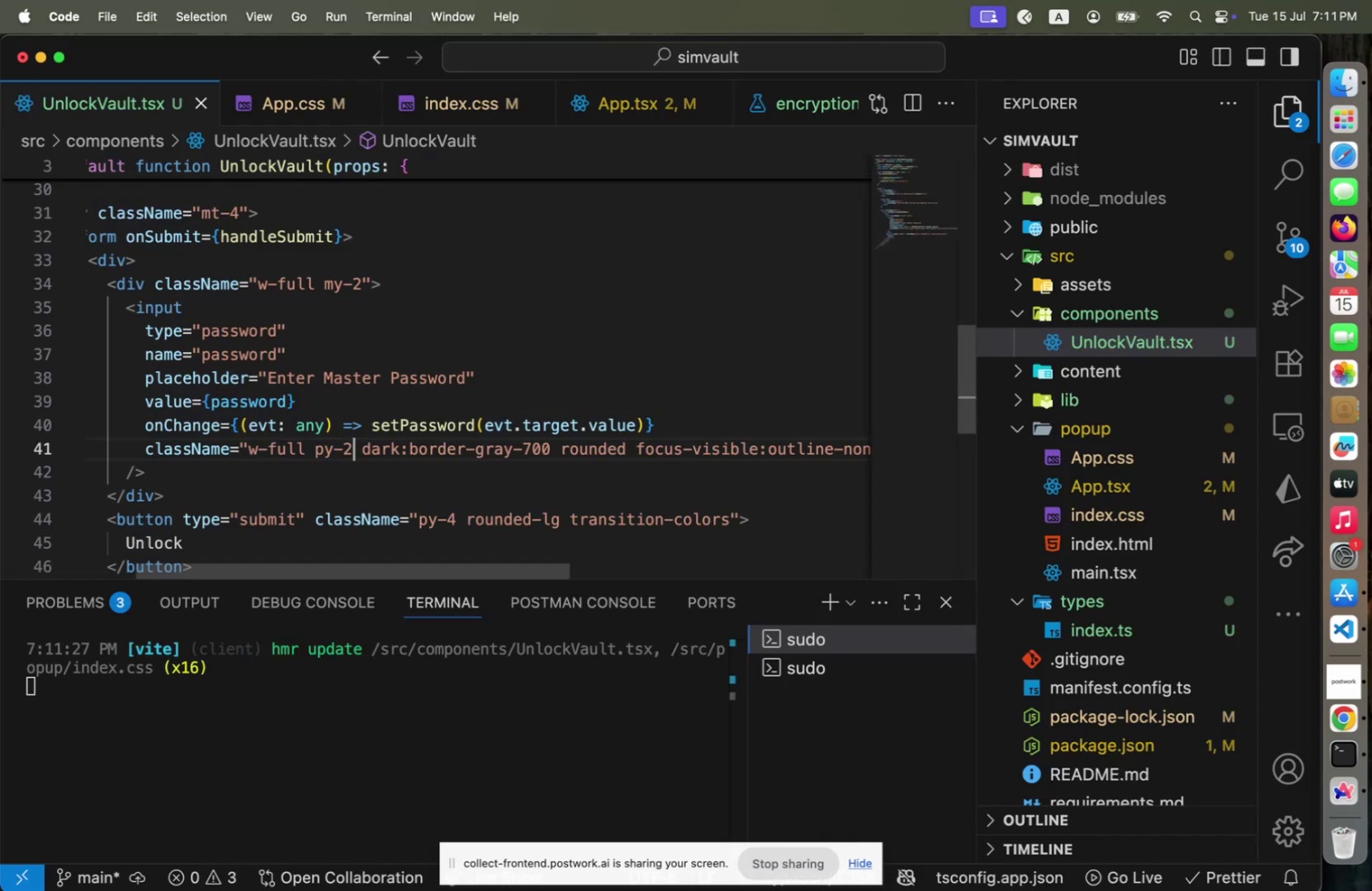 
hold_key(key=Tab, duration=3.7)
 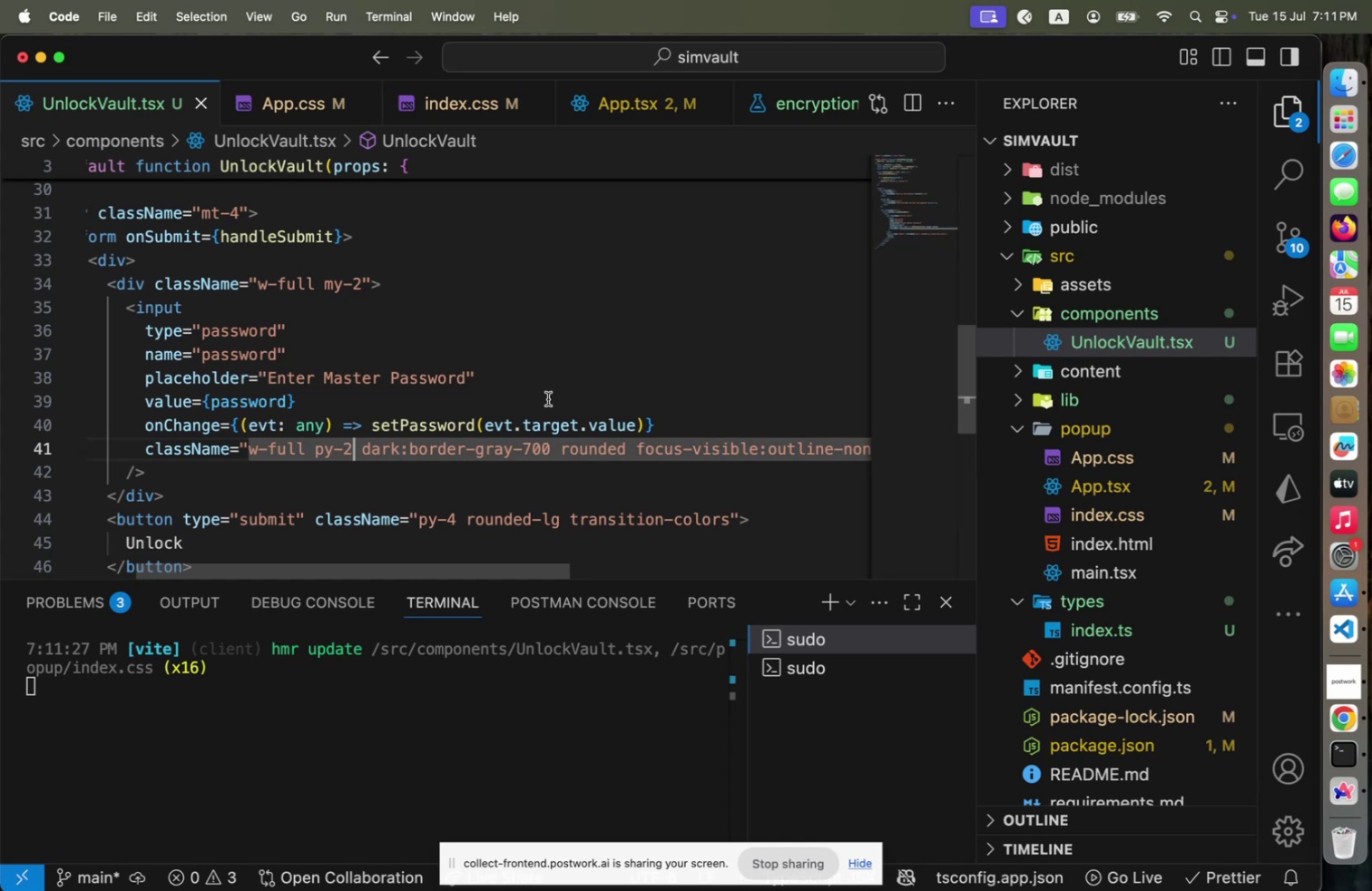 
left_click([1097, 254])
 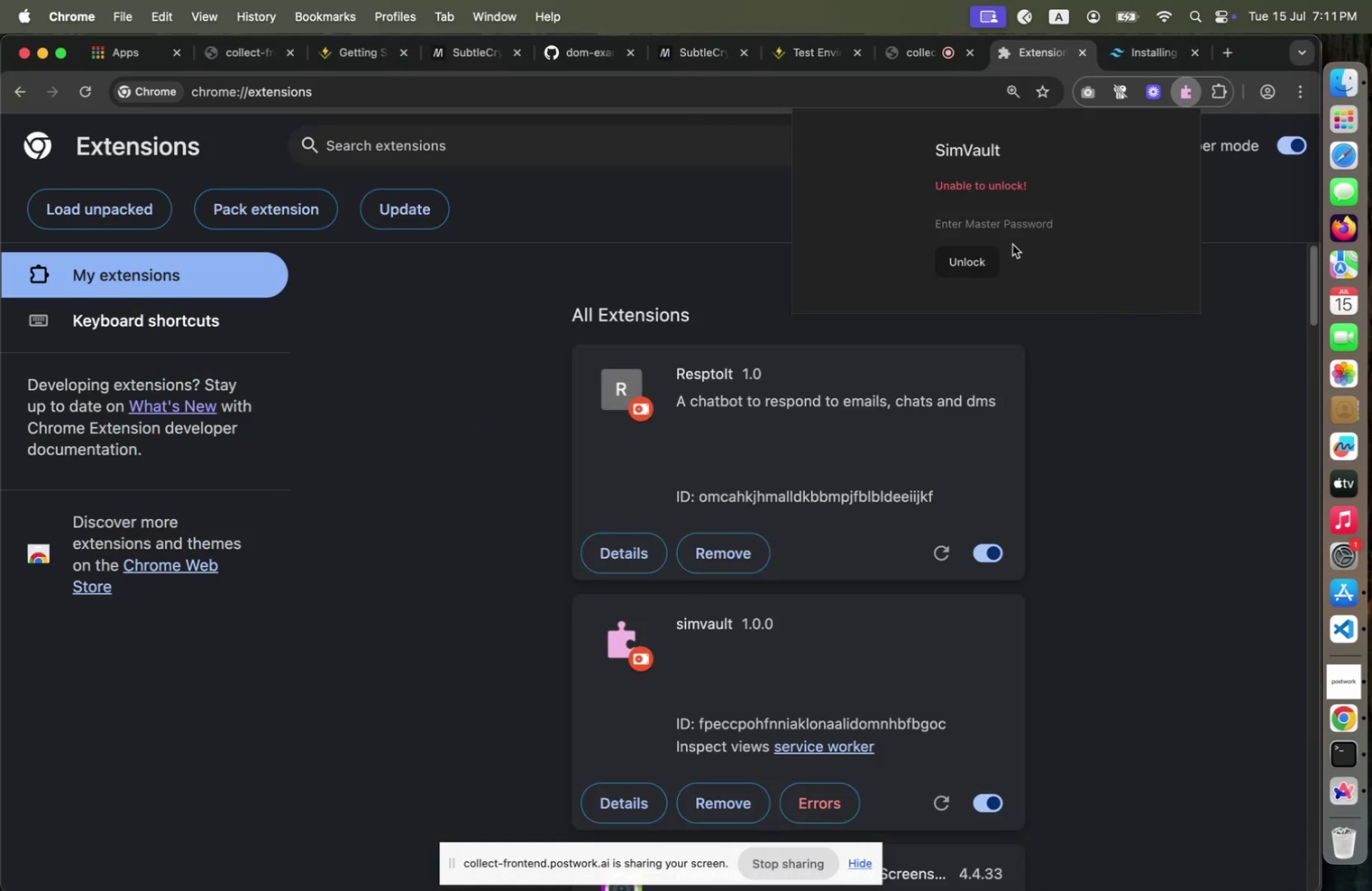 
left_click([1015, 229])
 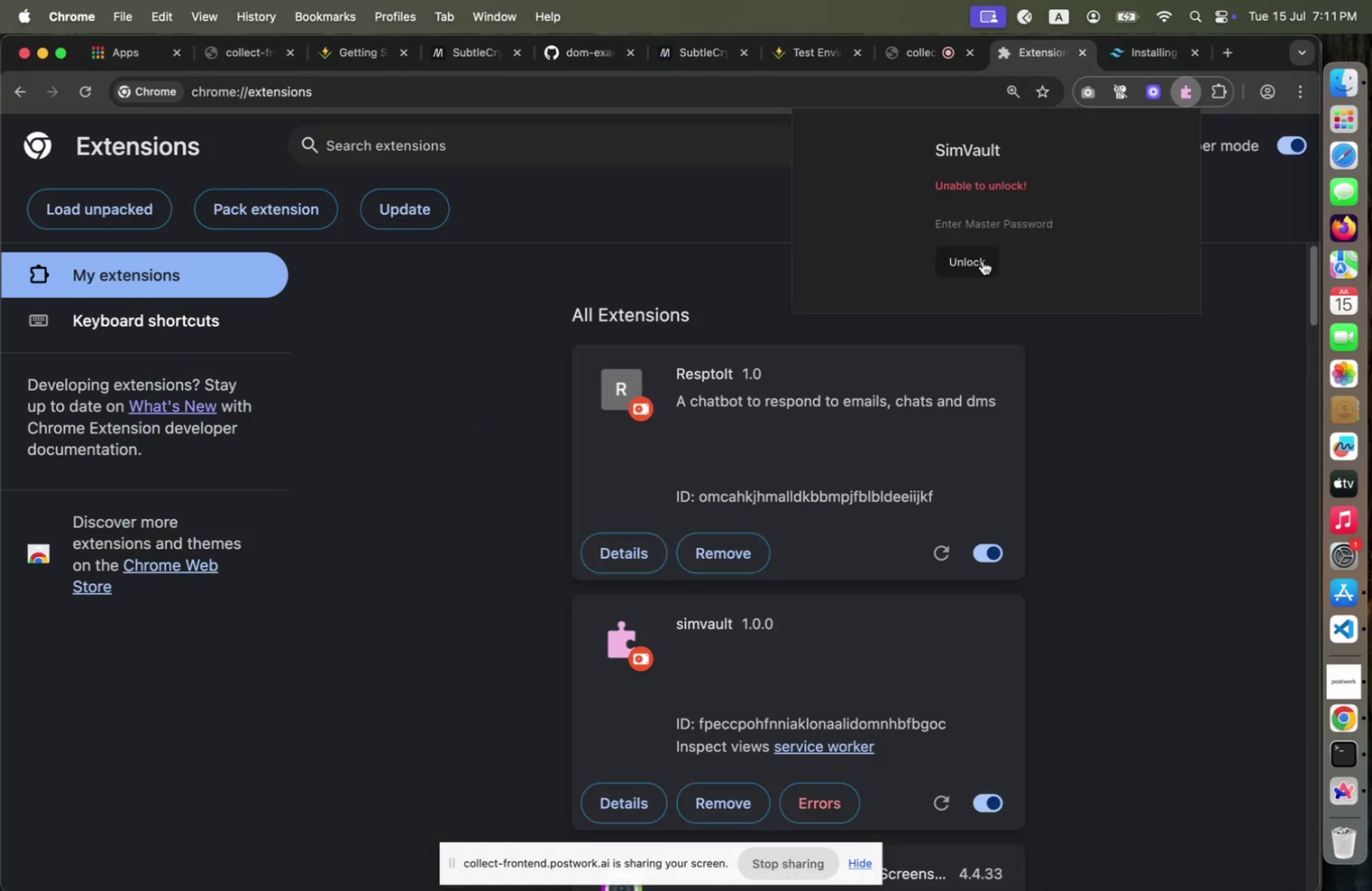 
key(Meta+CommandLeft)
 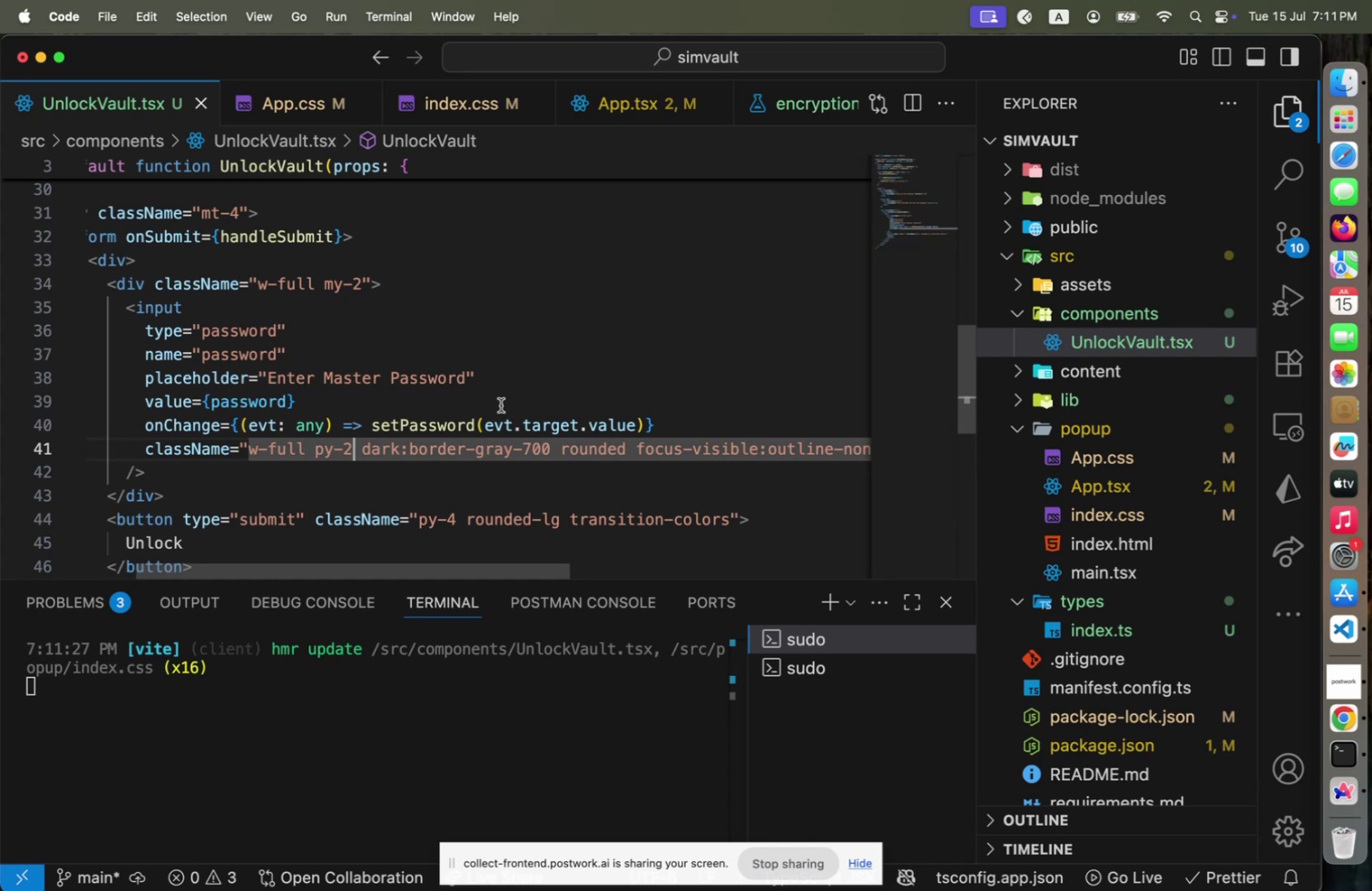 
key(Backspace)
 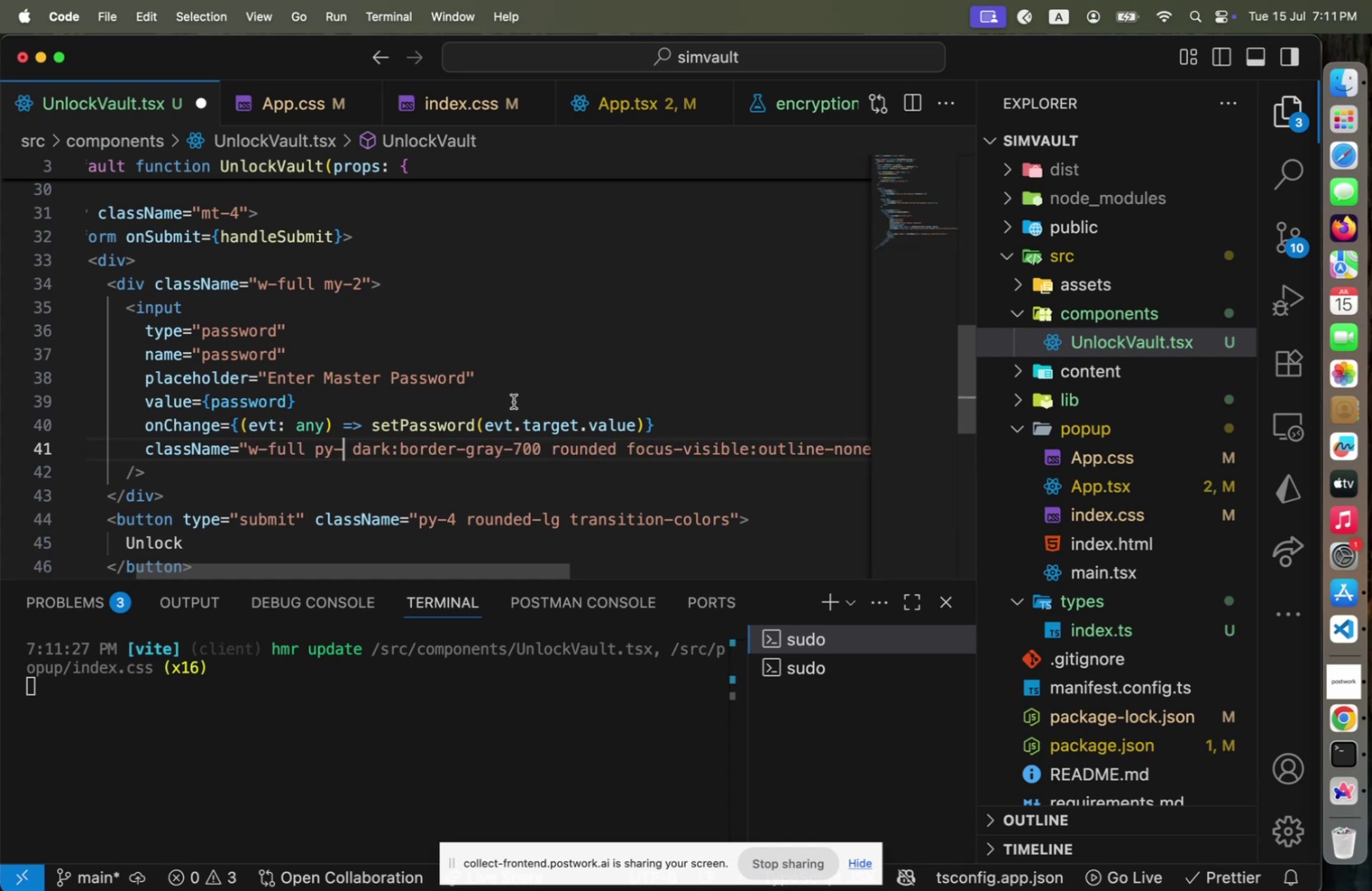 
key(1)
 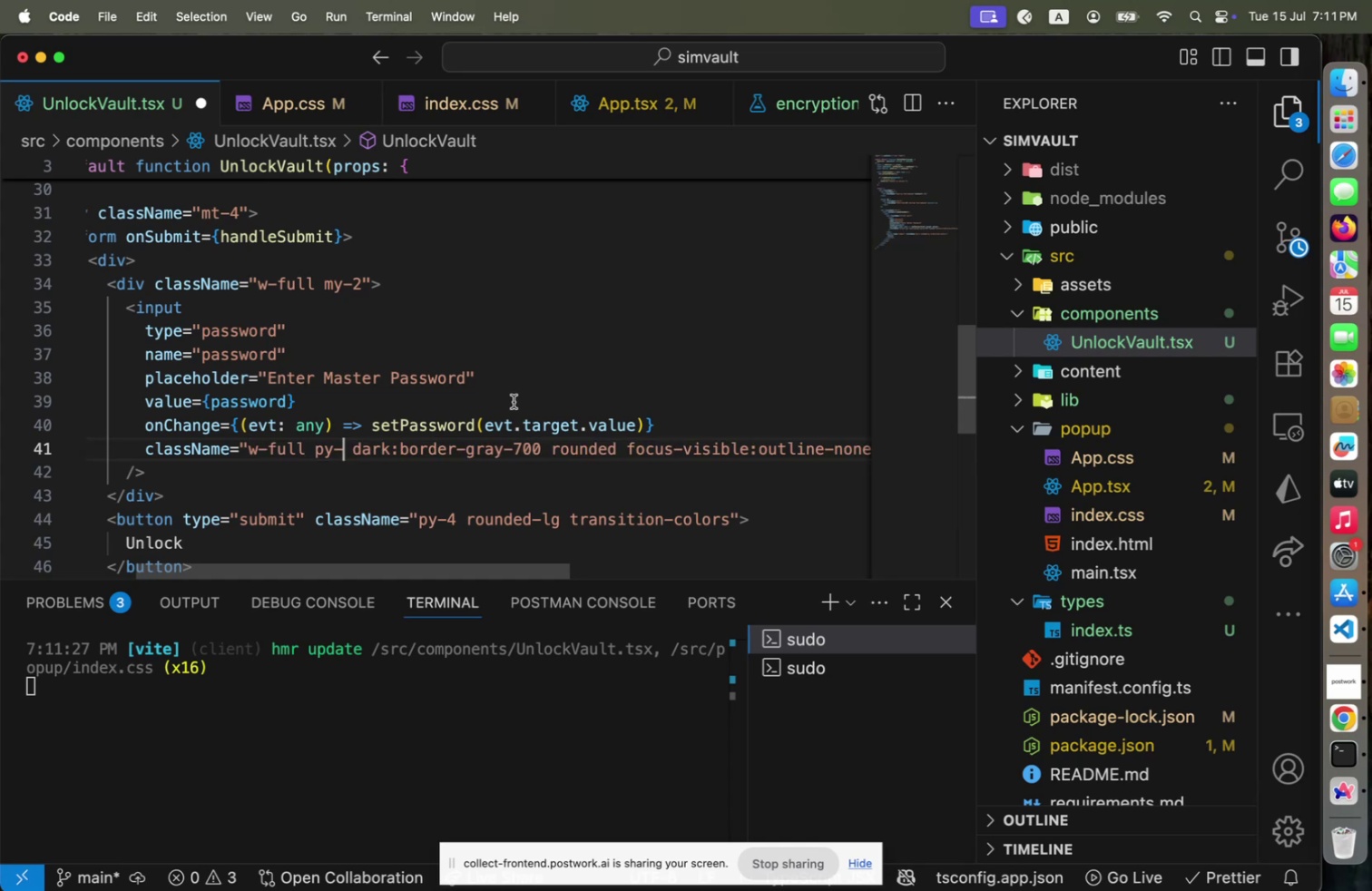 
key(Meta+CommandLeft)
 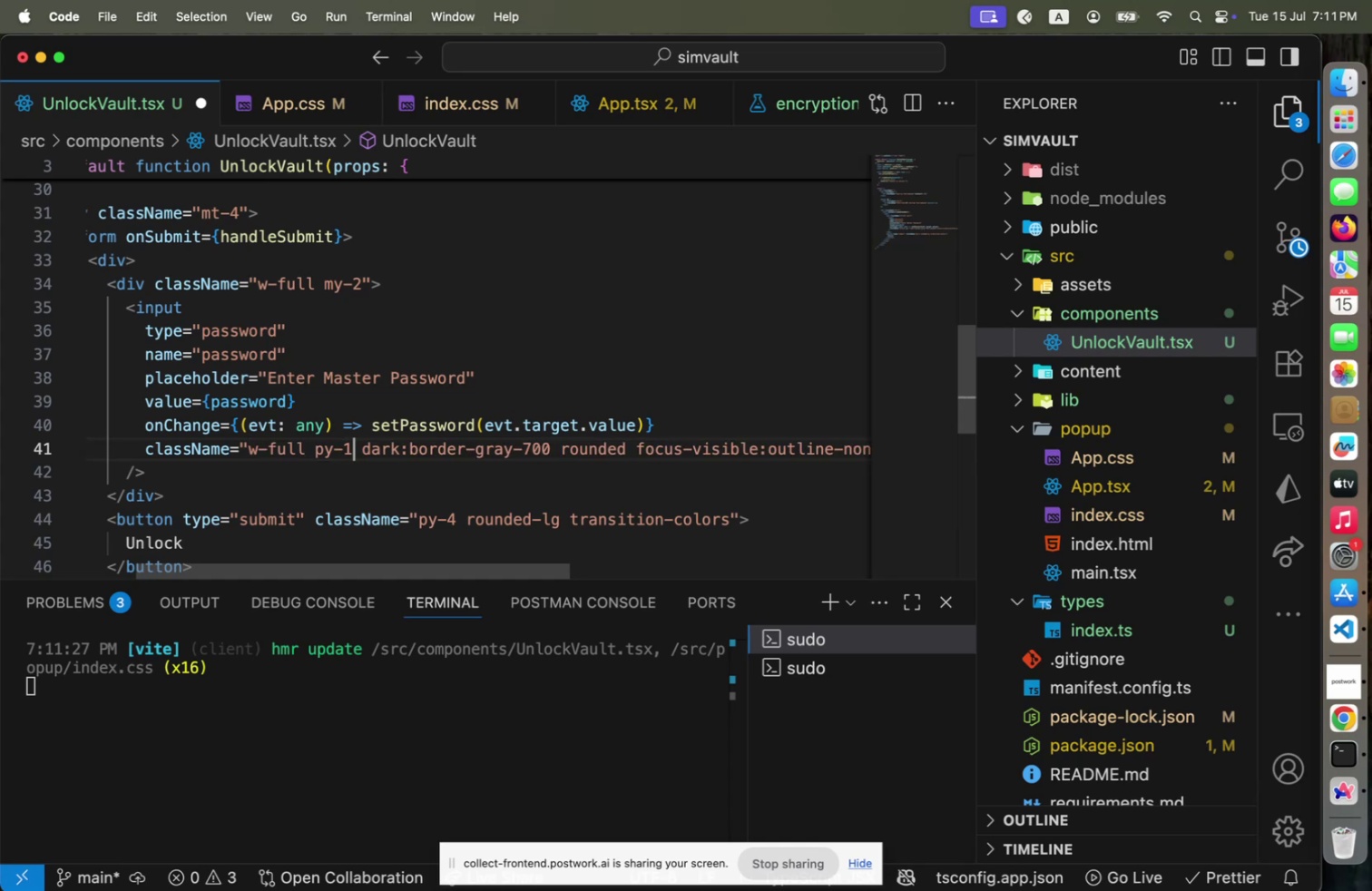 
key(Meta+S)
 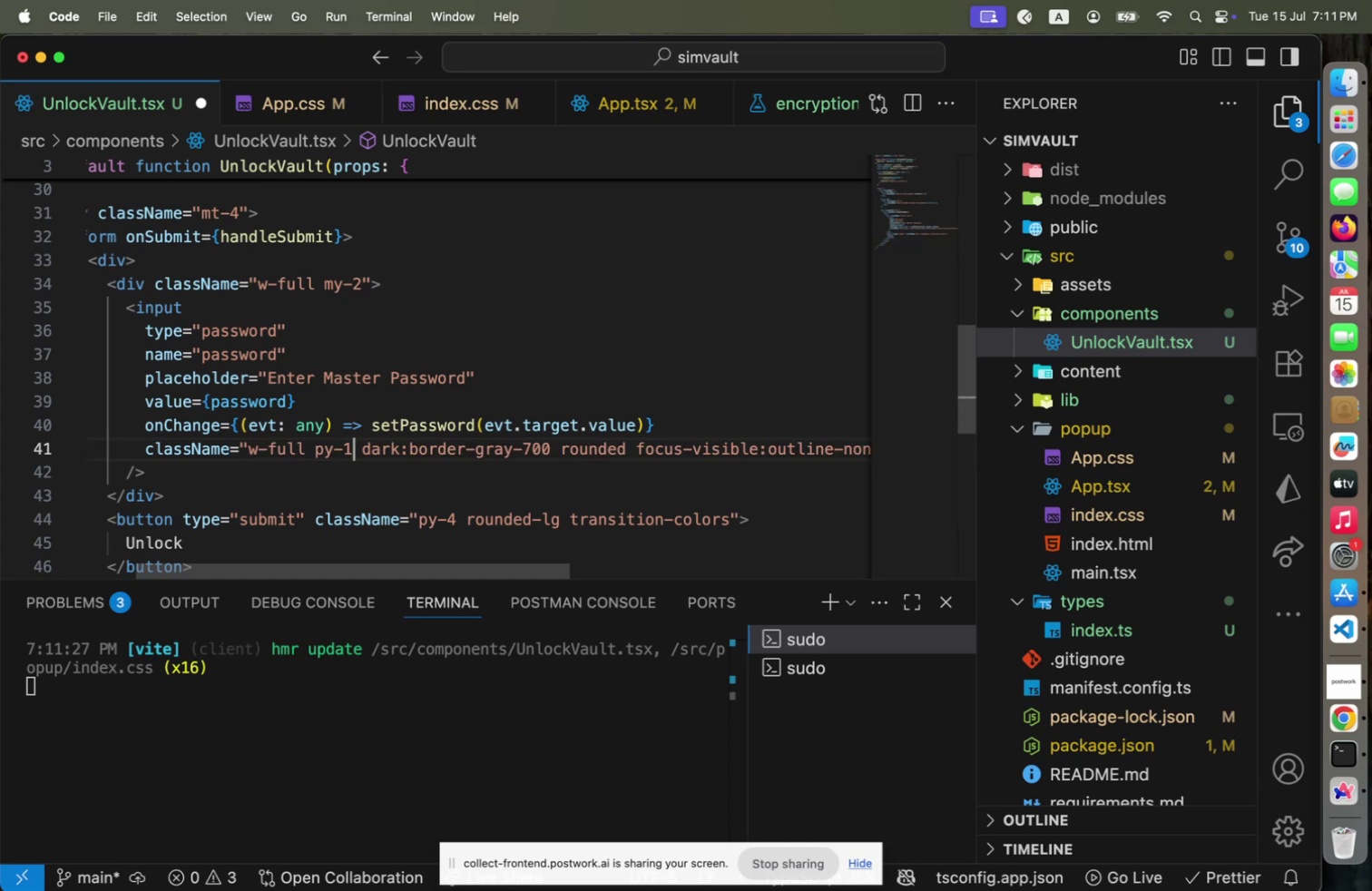 
key(Meta+CommandLeft)
 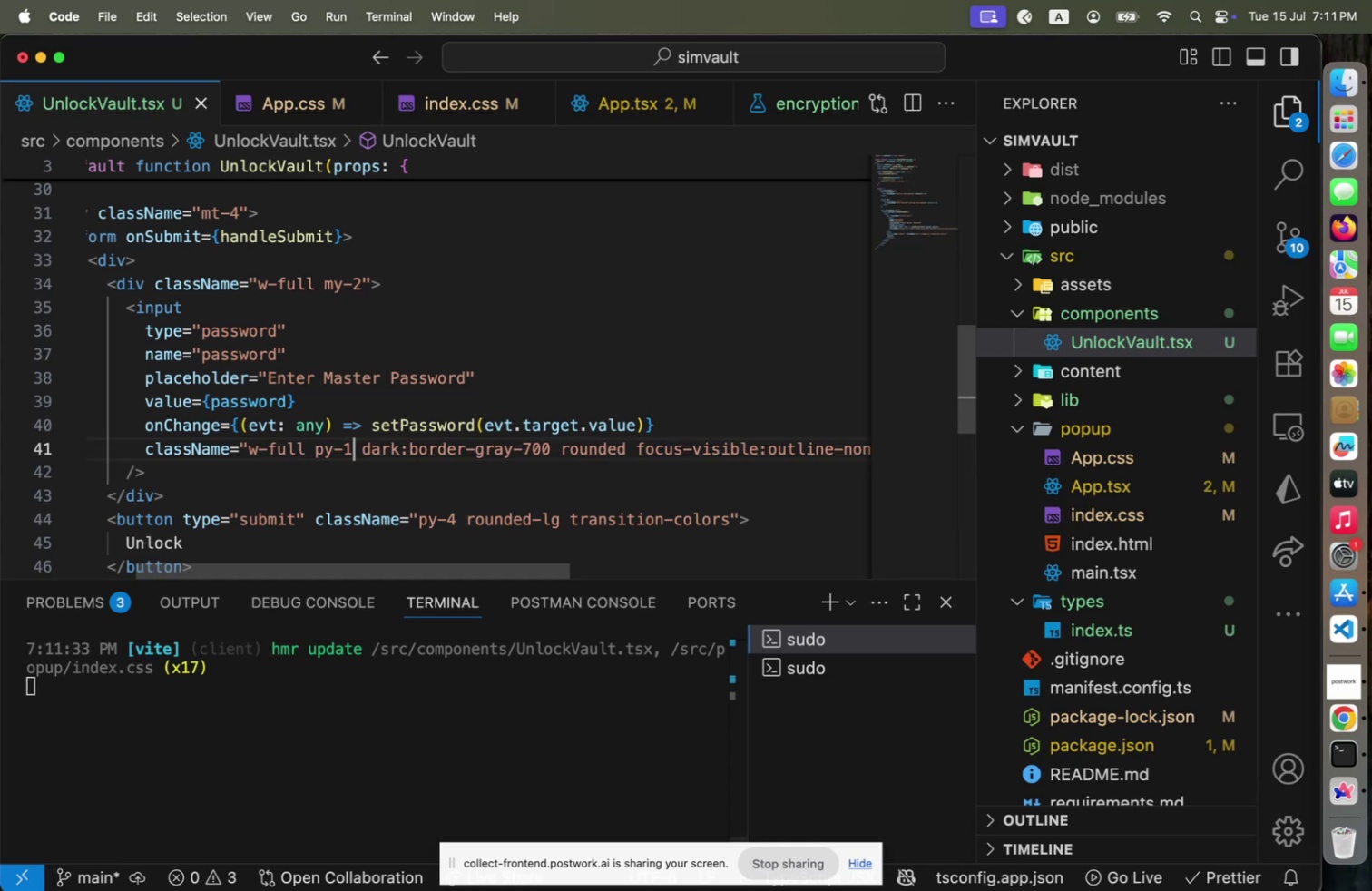 
key(Meta+Tab)
 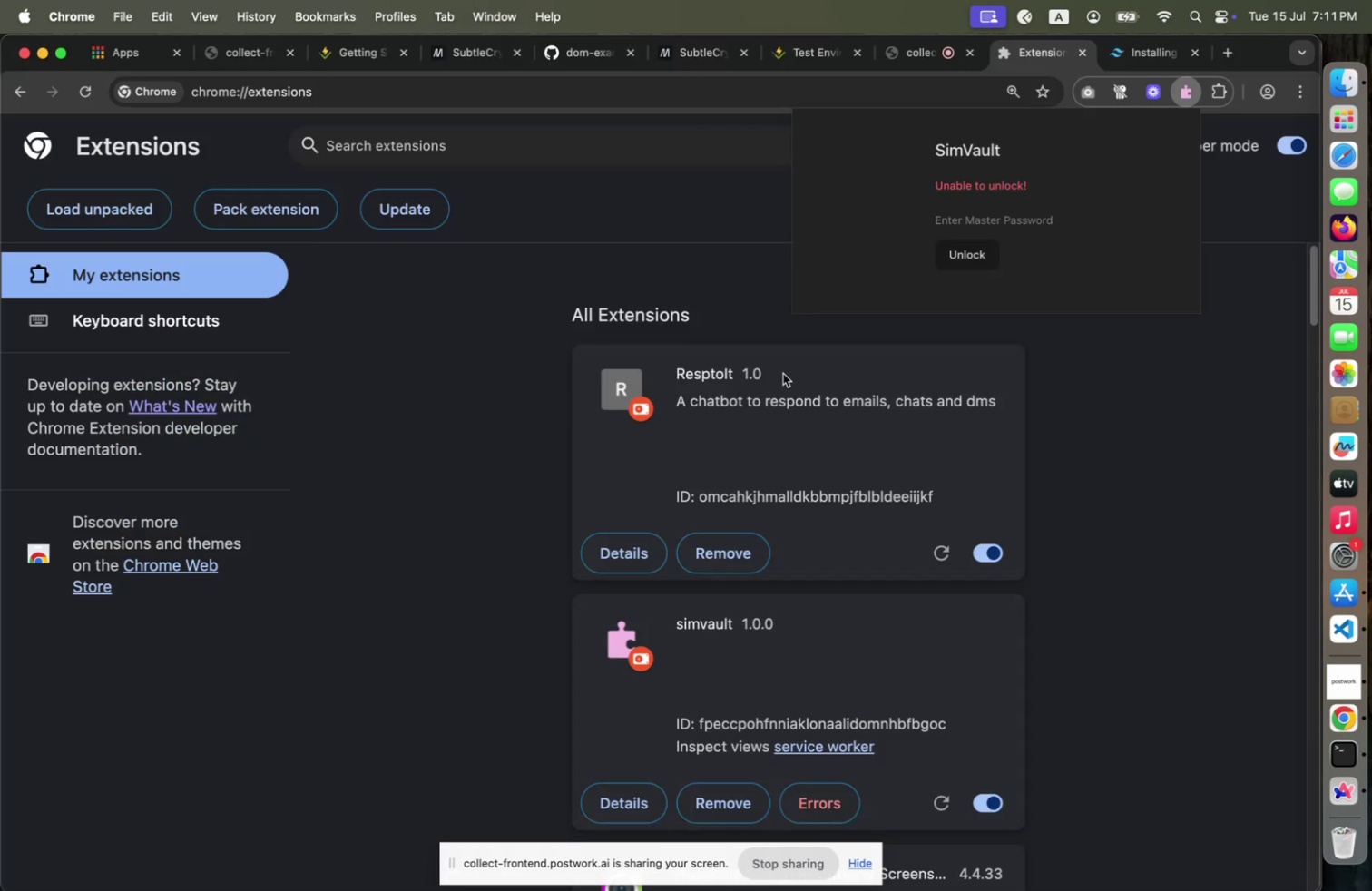 
left_click([1025, 222])
 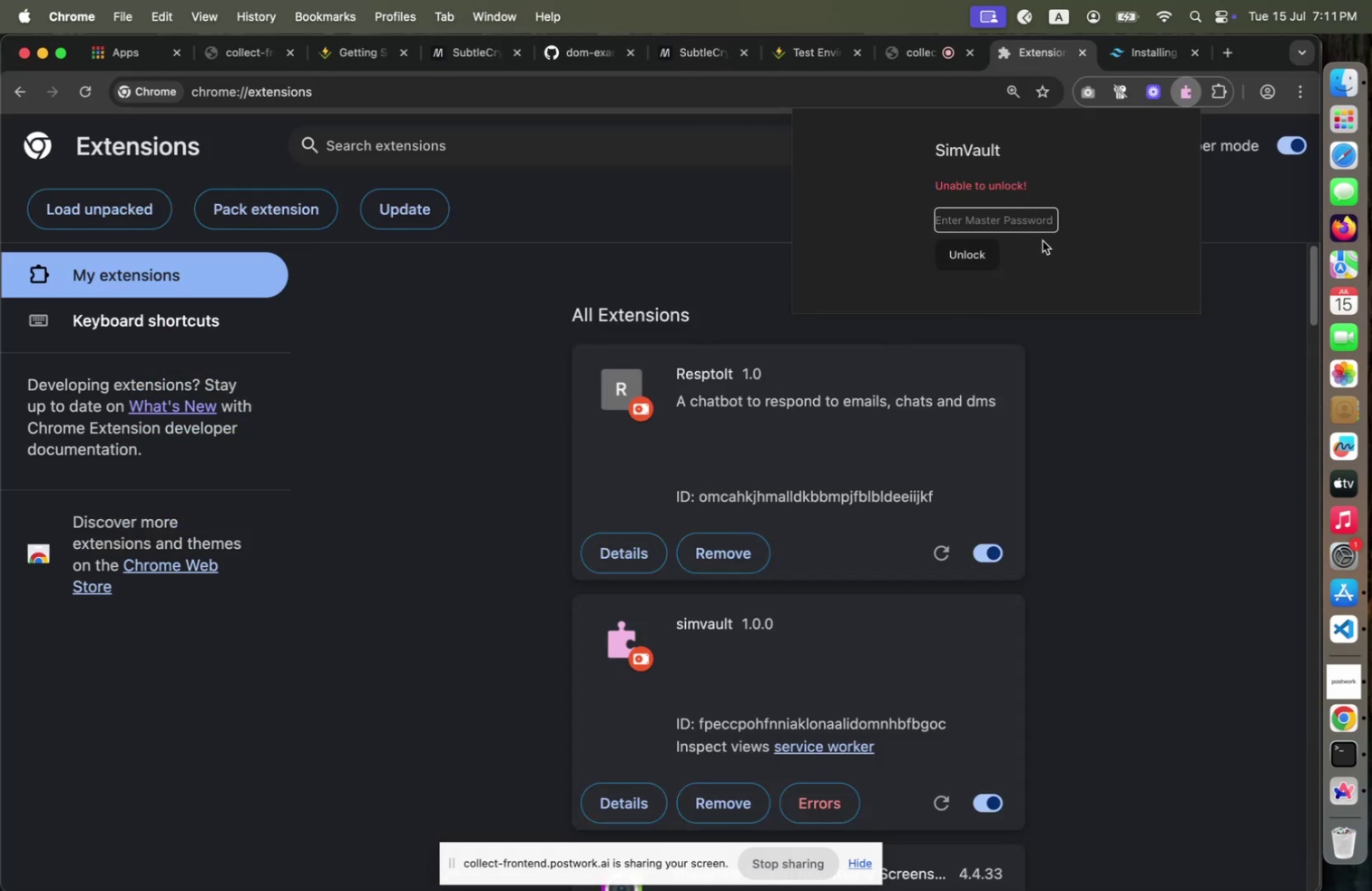 
key(Meta+CommandLeft)
 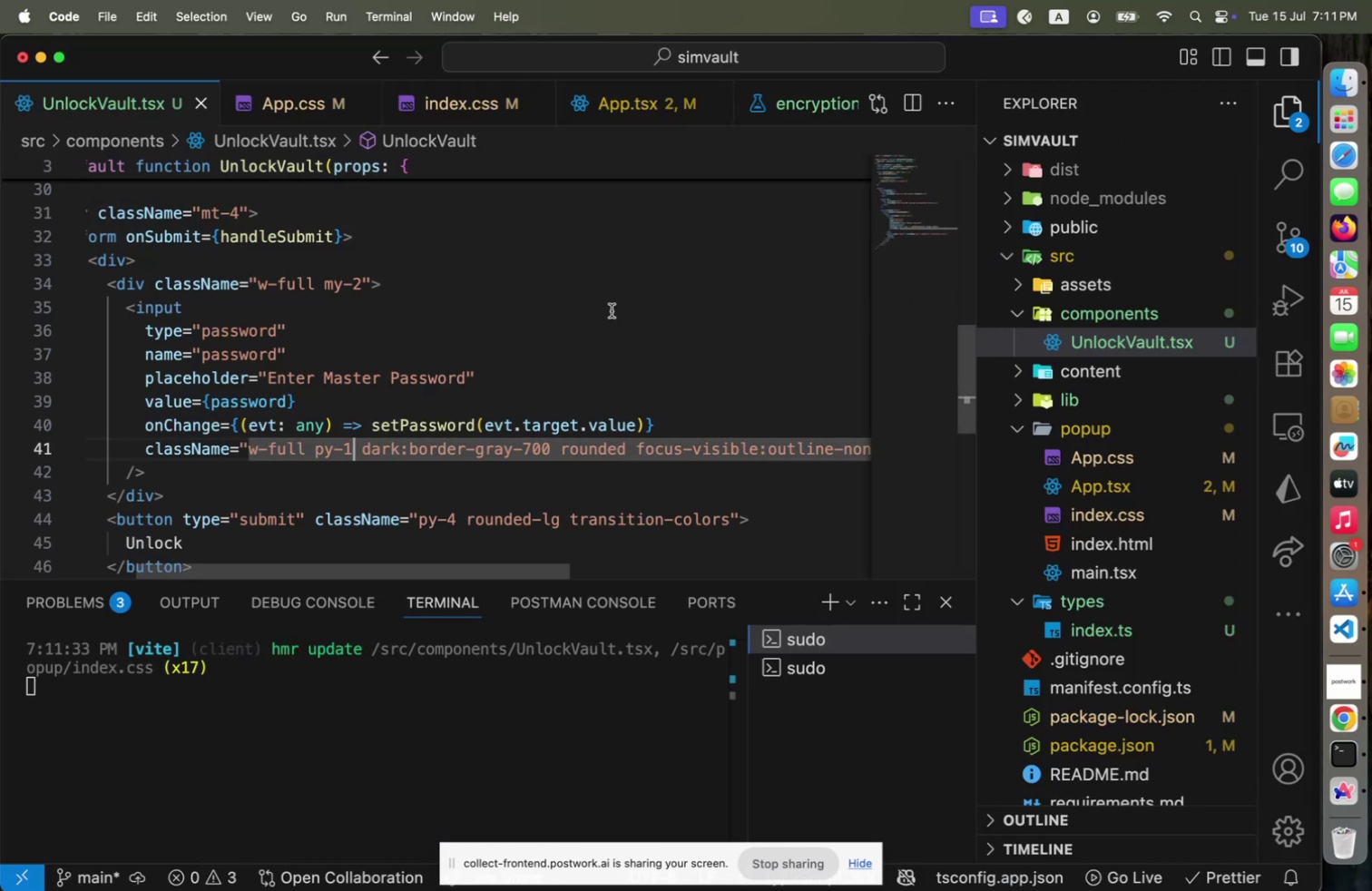 
key(Meta+CommandLeft)
 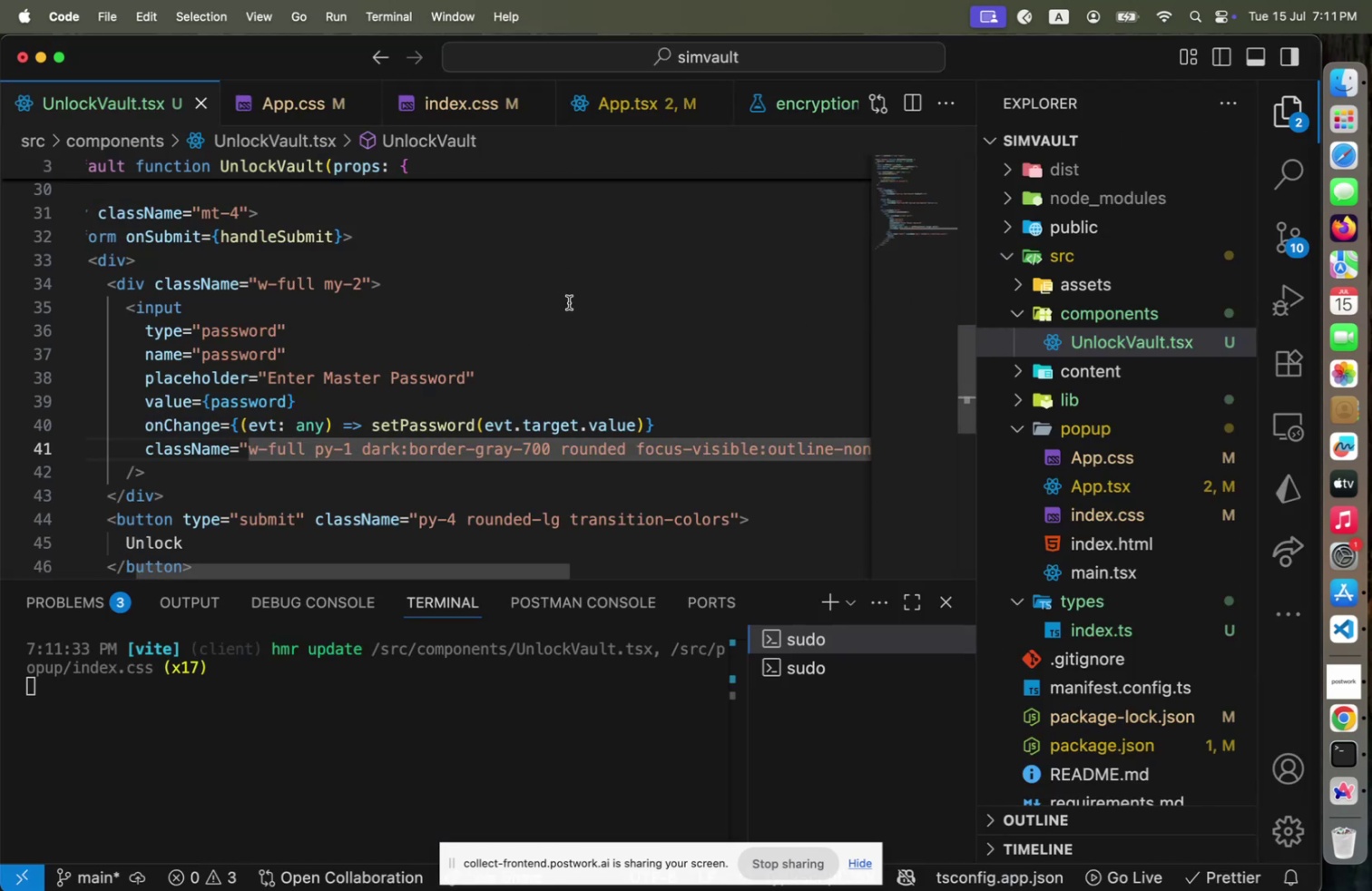 
hold_key(key=Tab, duration=4.07)
 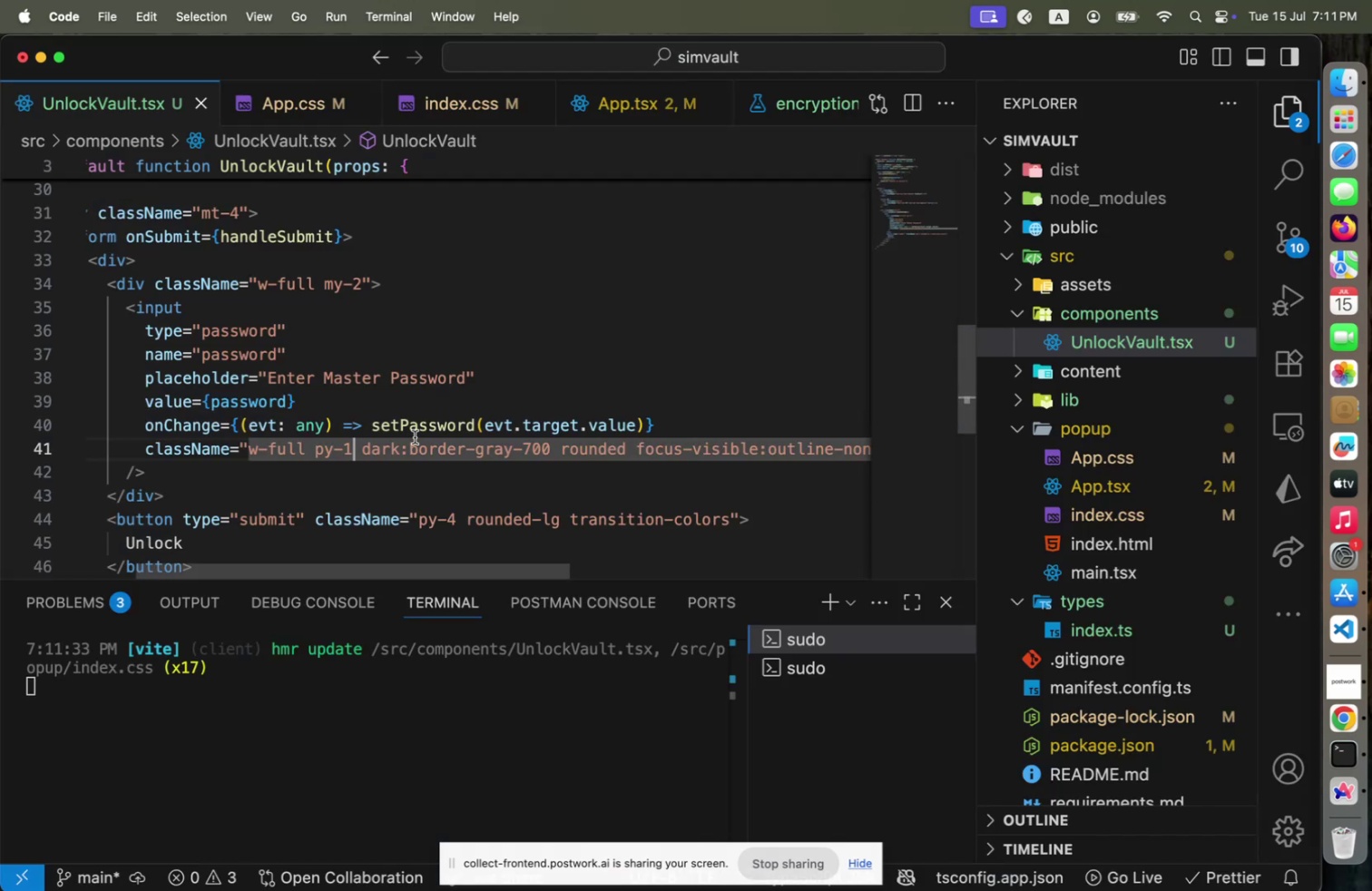 
left_click([1080, 269])
 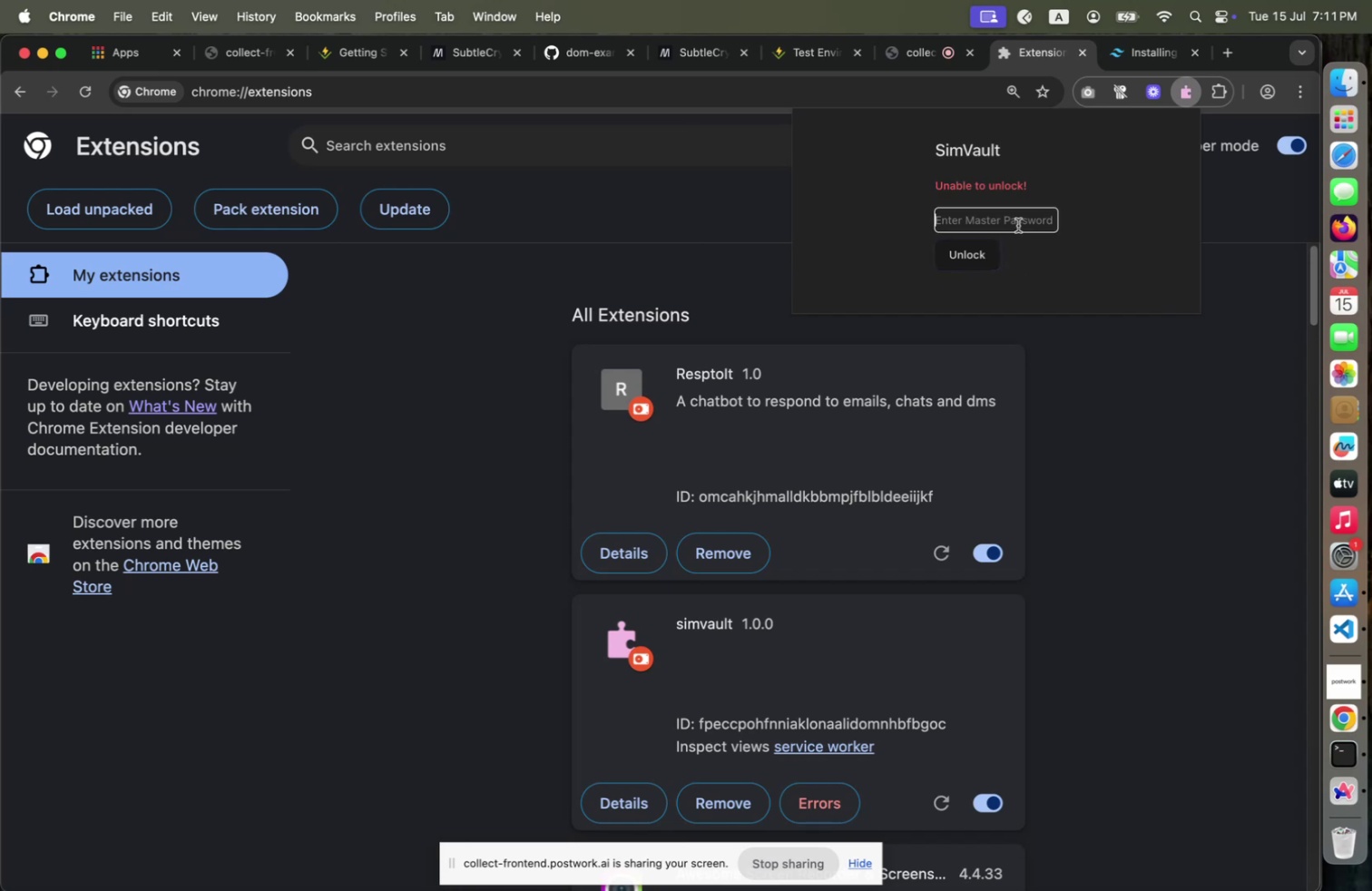 
left_click([1029, 252])
 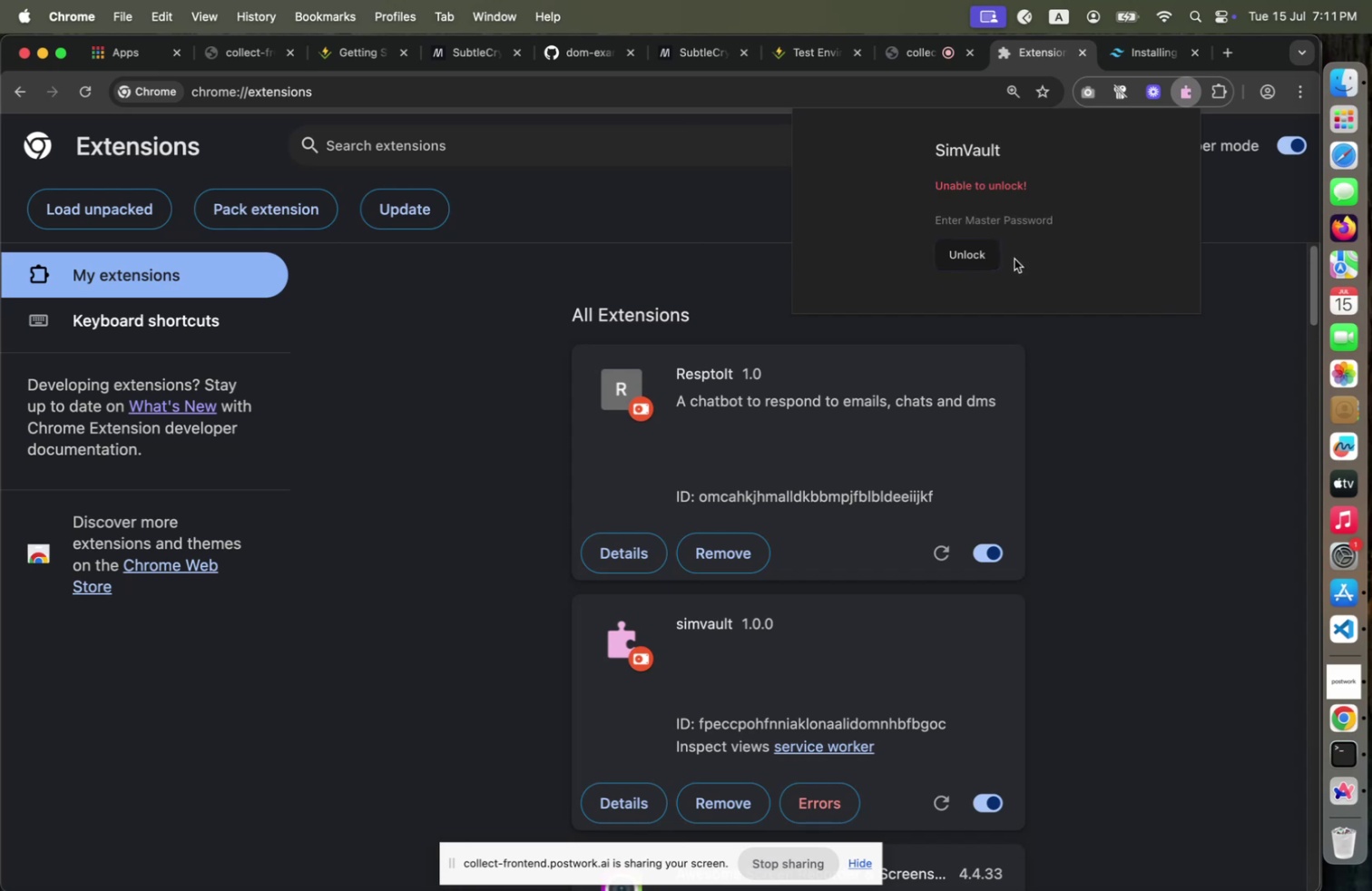 
key(Meta+CommandLeft)
 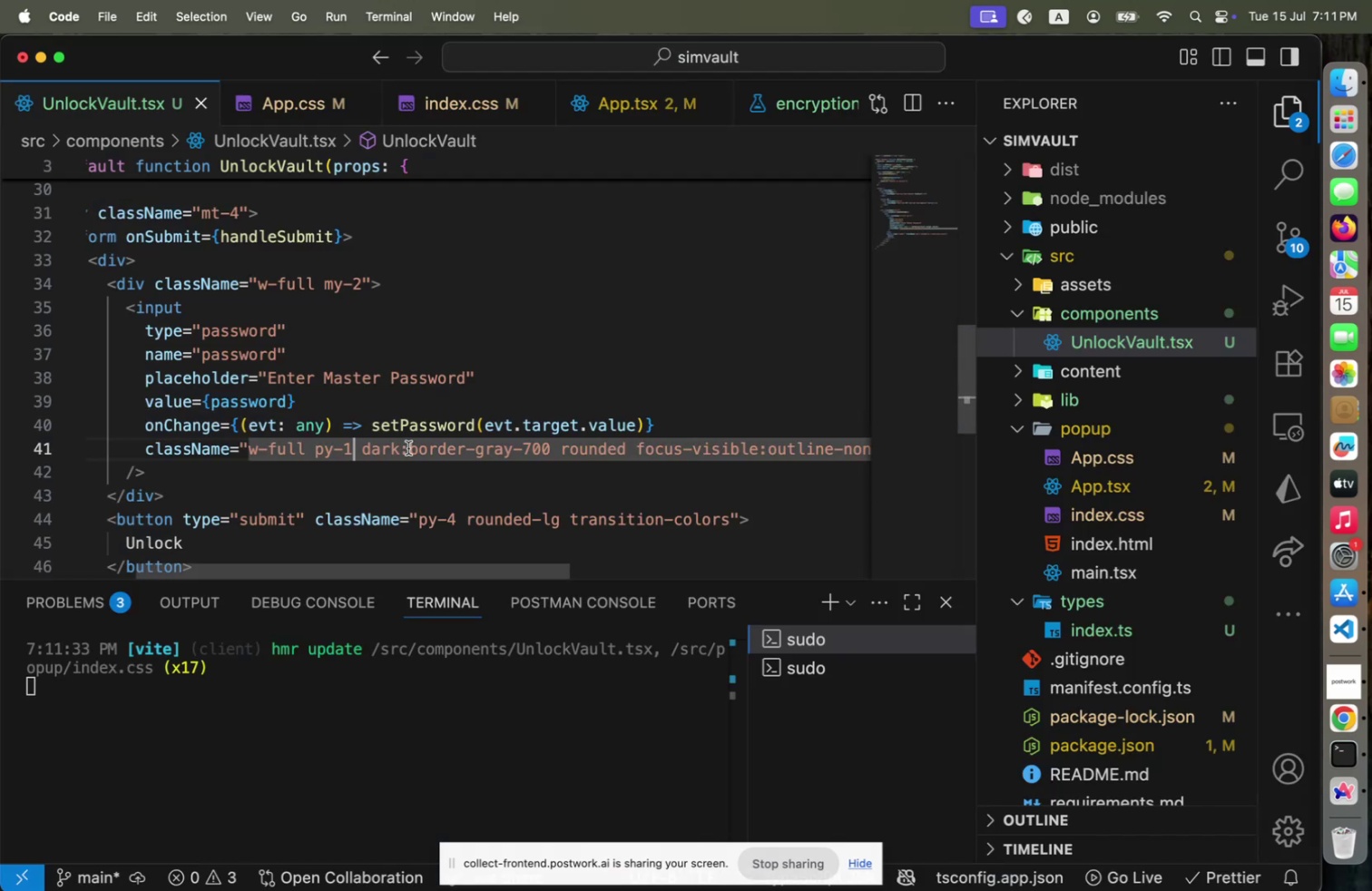 
type( border)
 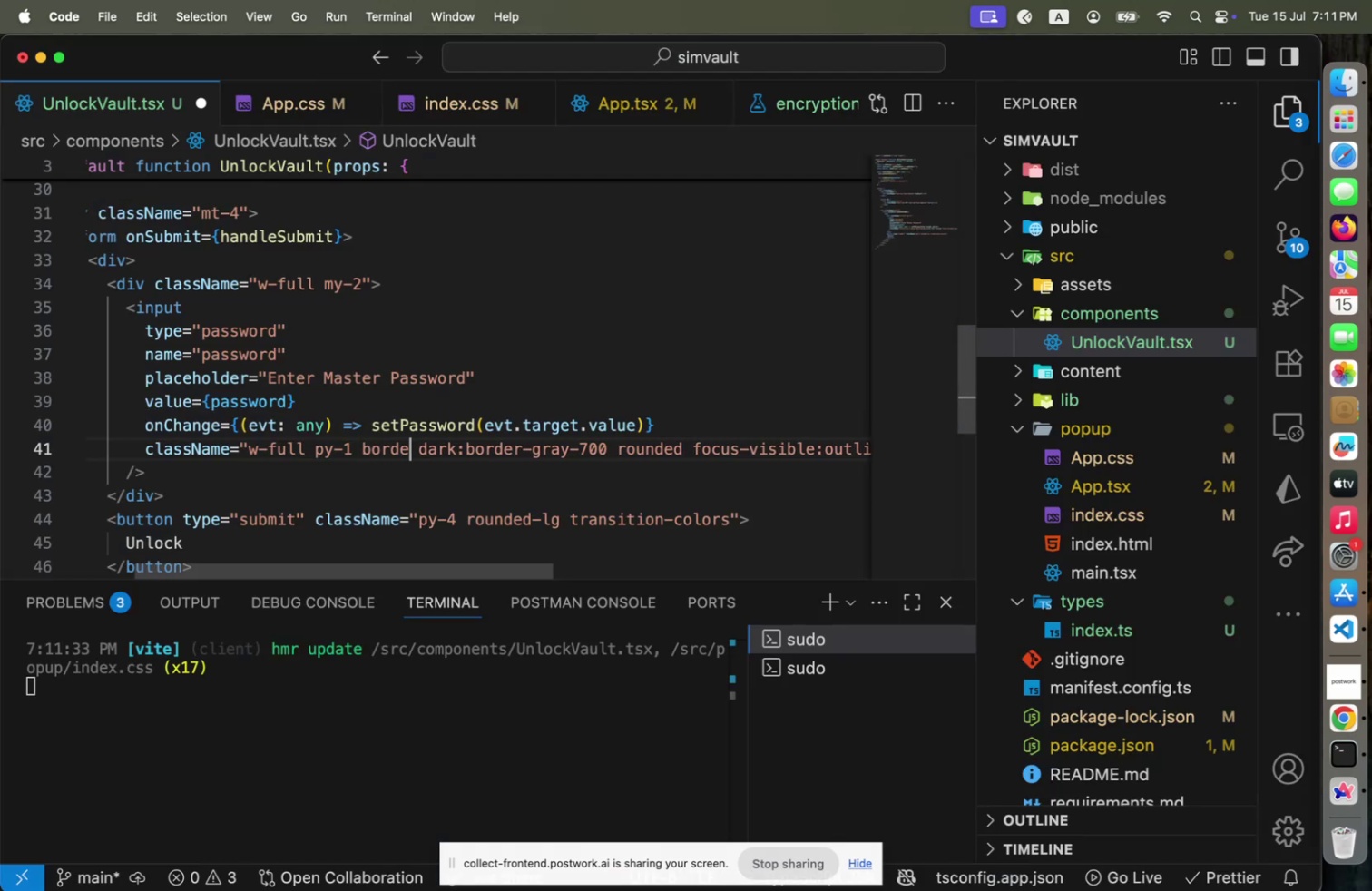 
key(Meta+CommandLeft)
 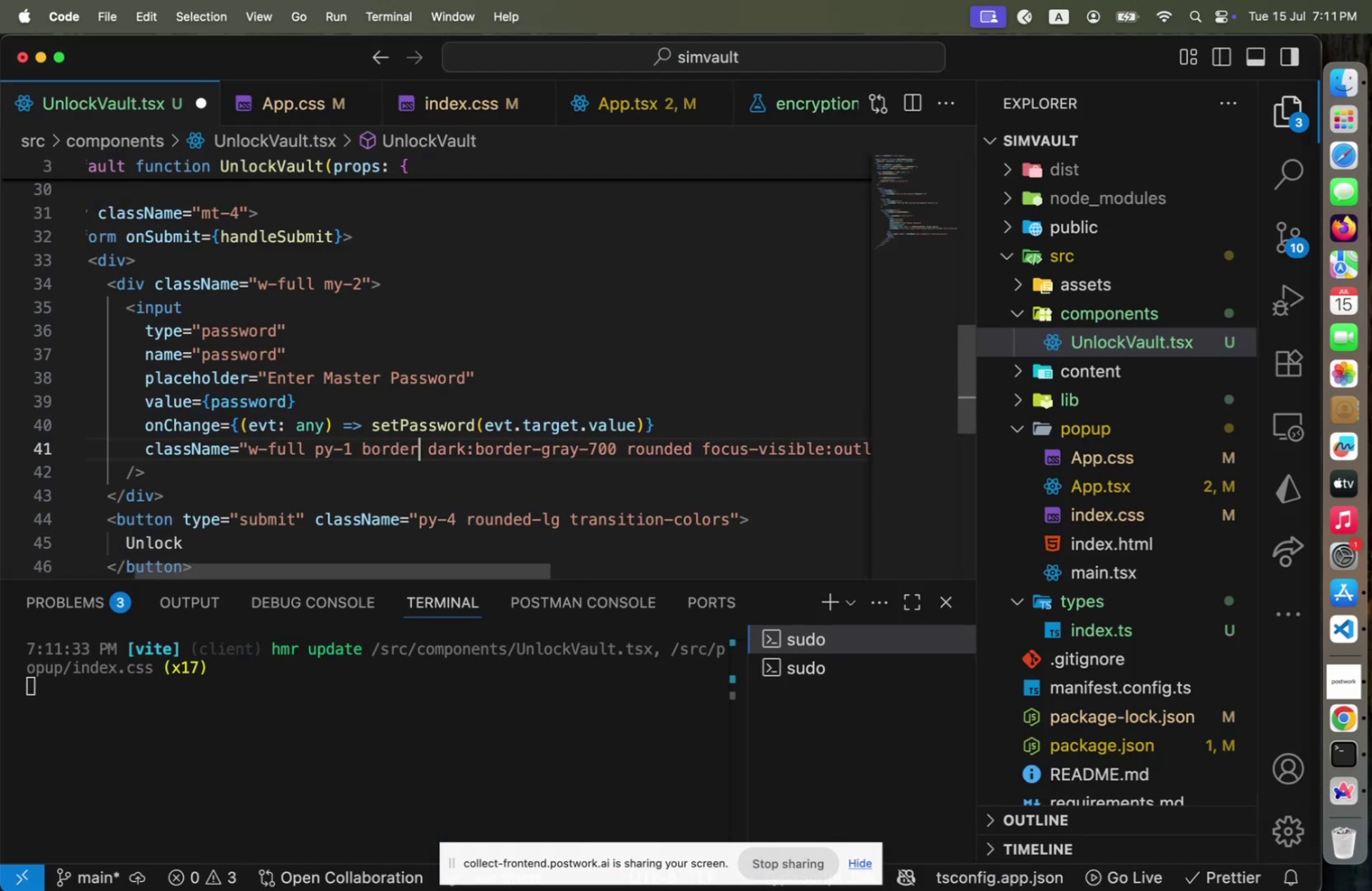 
key(Meta+S)
 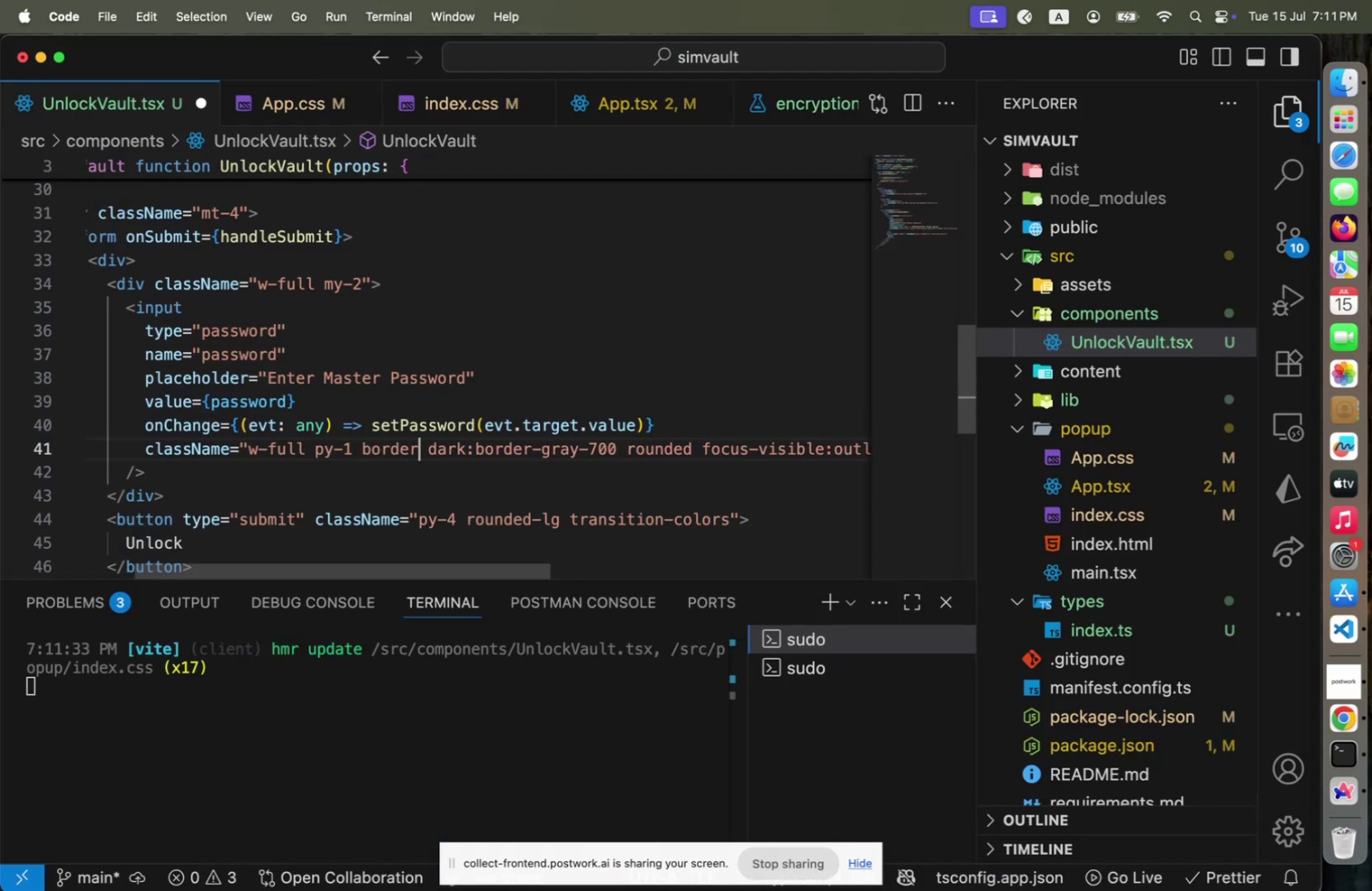 
key(Meta+CommandLeft)
 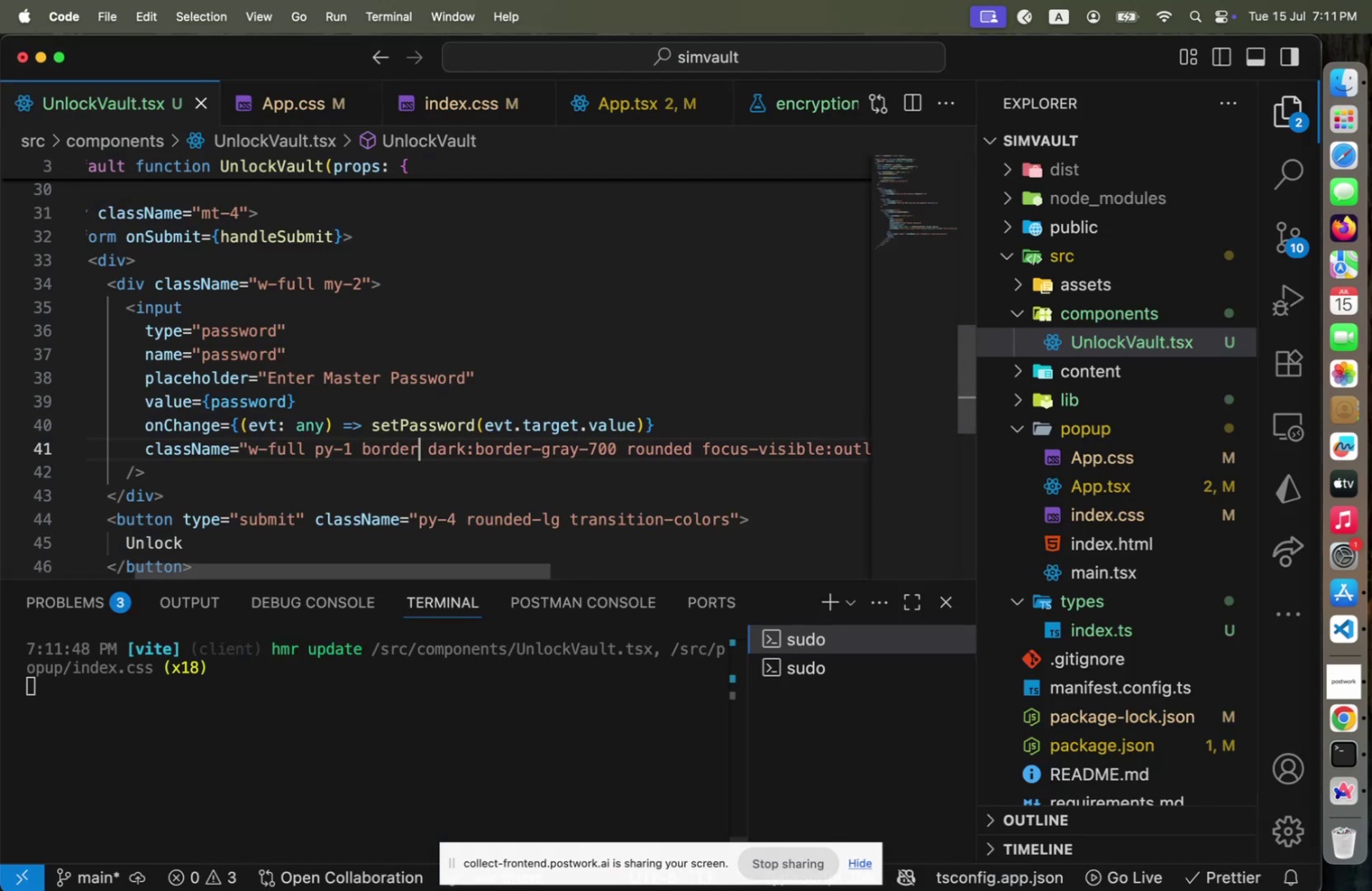 
key(Meta+Tab)
 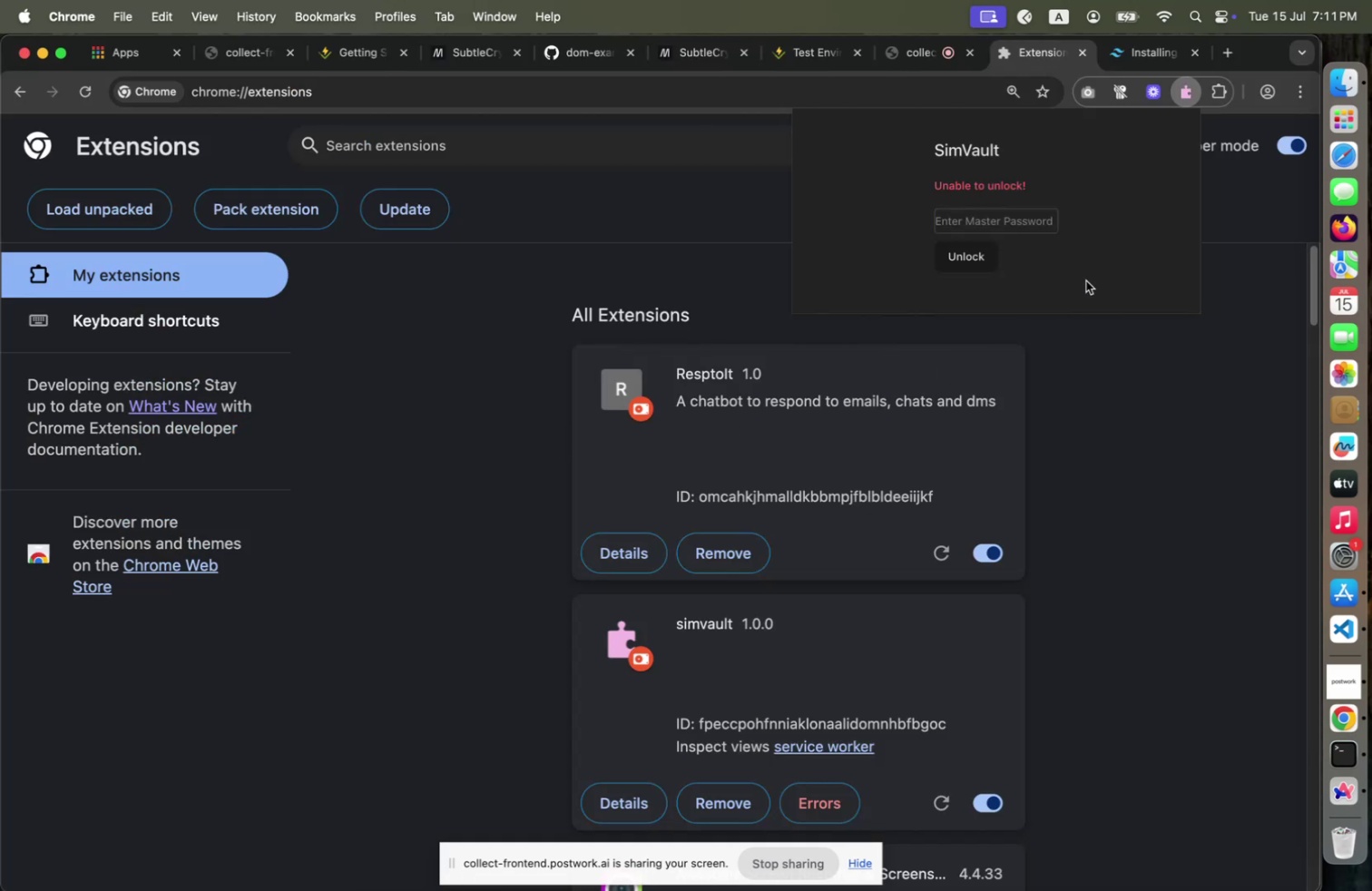 
double_click([1018, 231])
 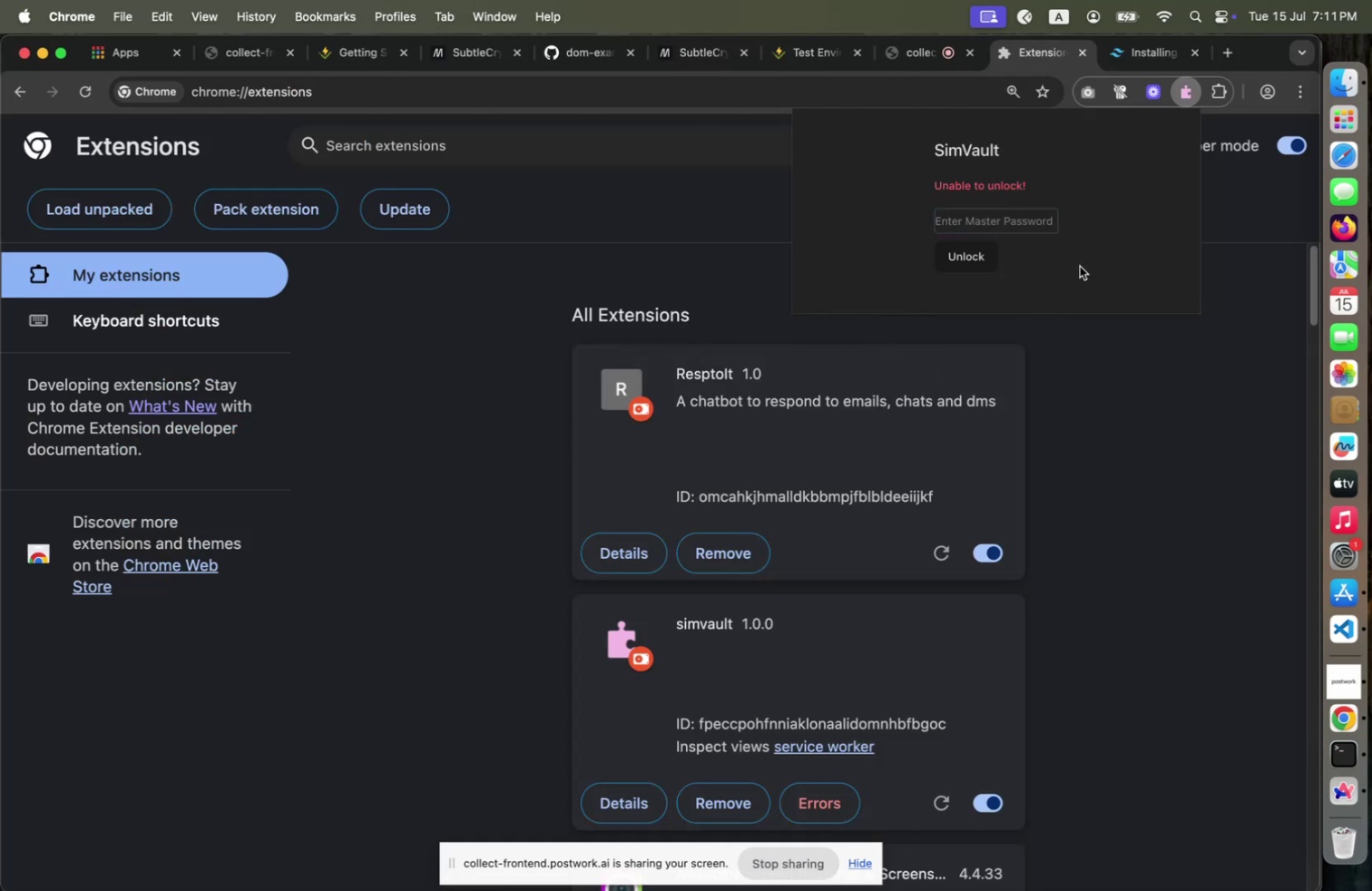 
key(Meta+CommandLeft)
 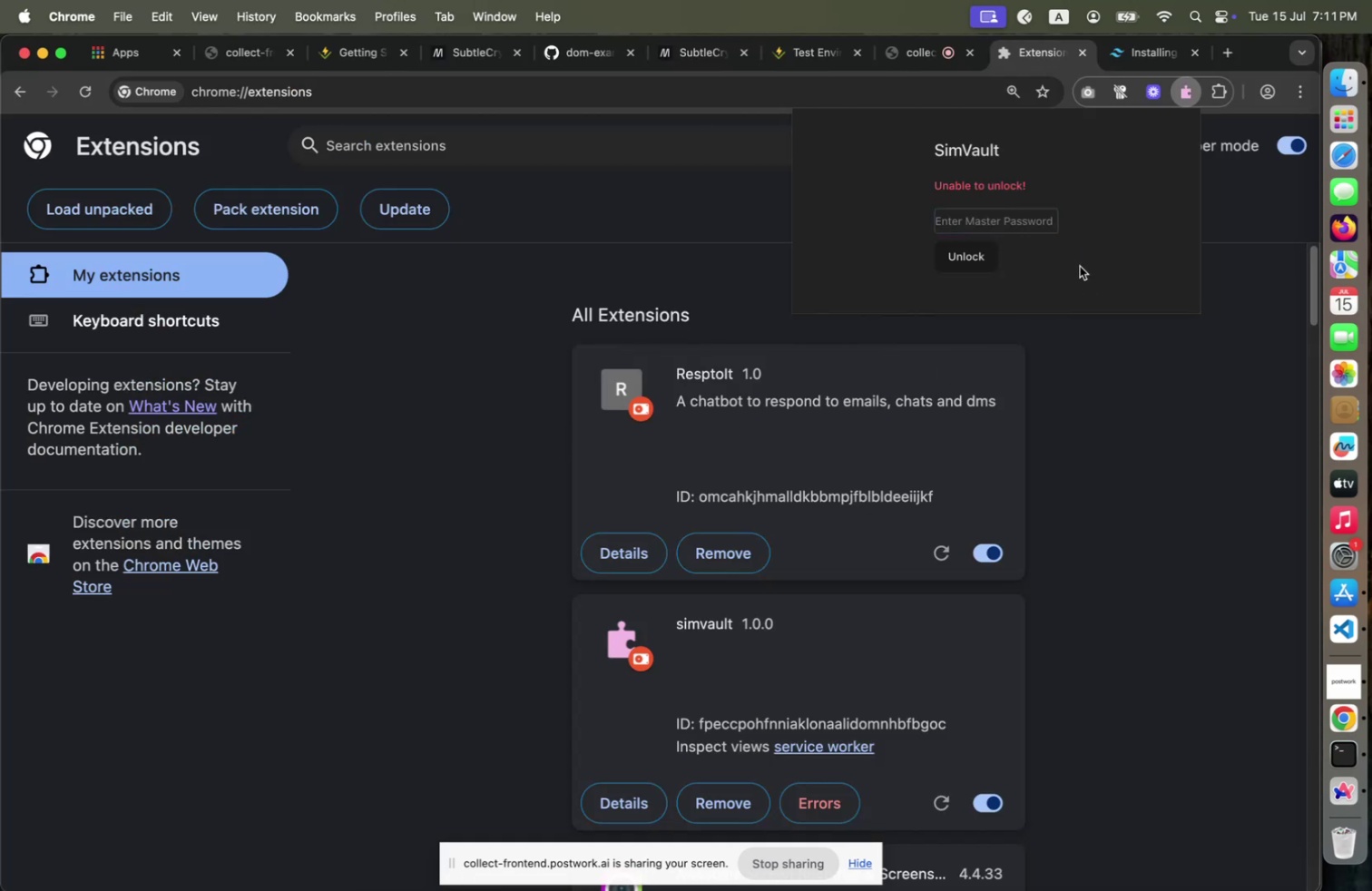 
key(Meta+Tab)
 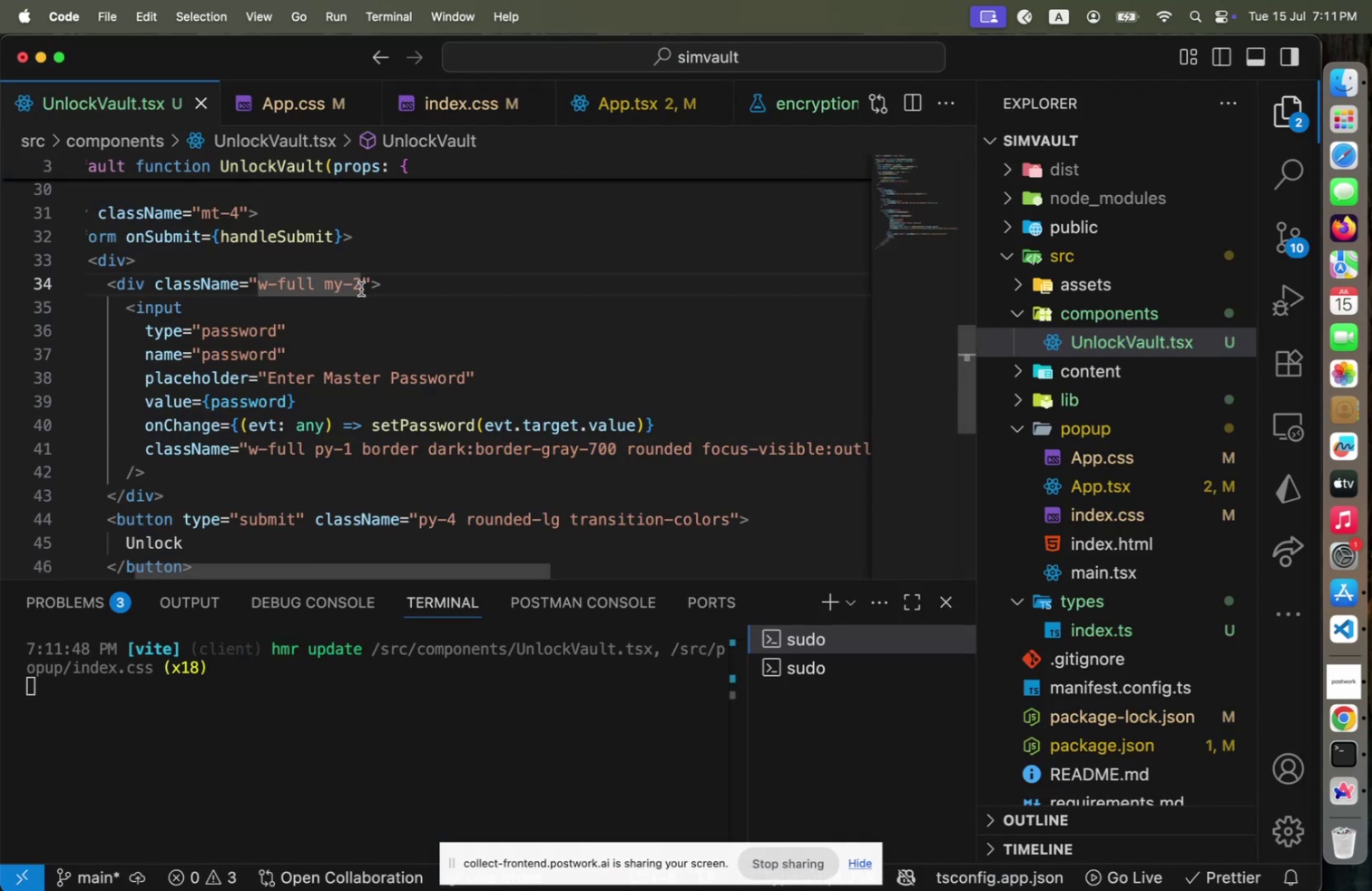 
left_click([303, 444])
 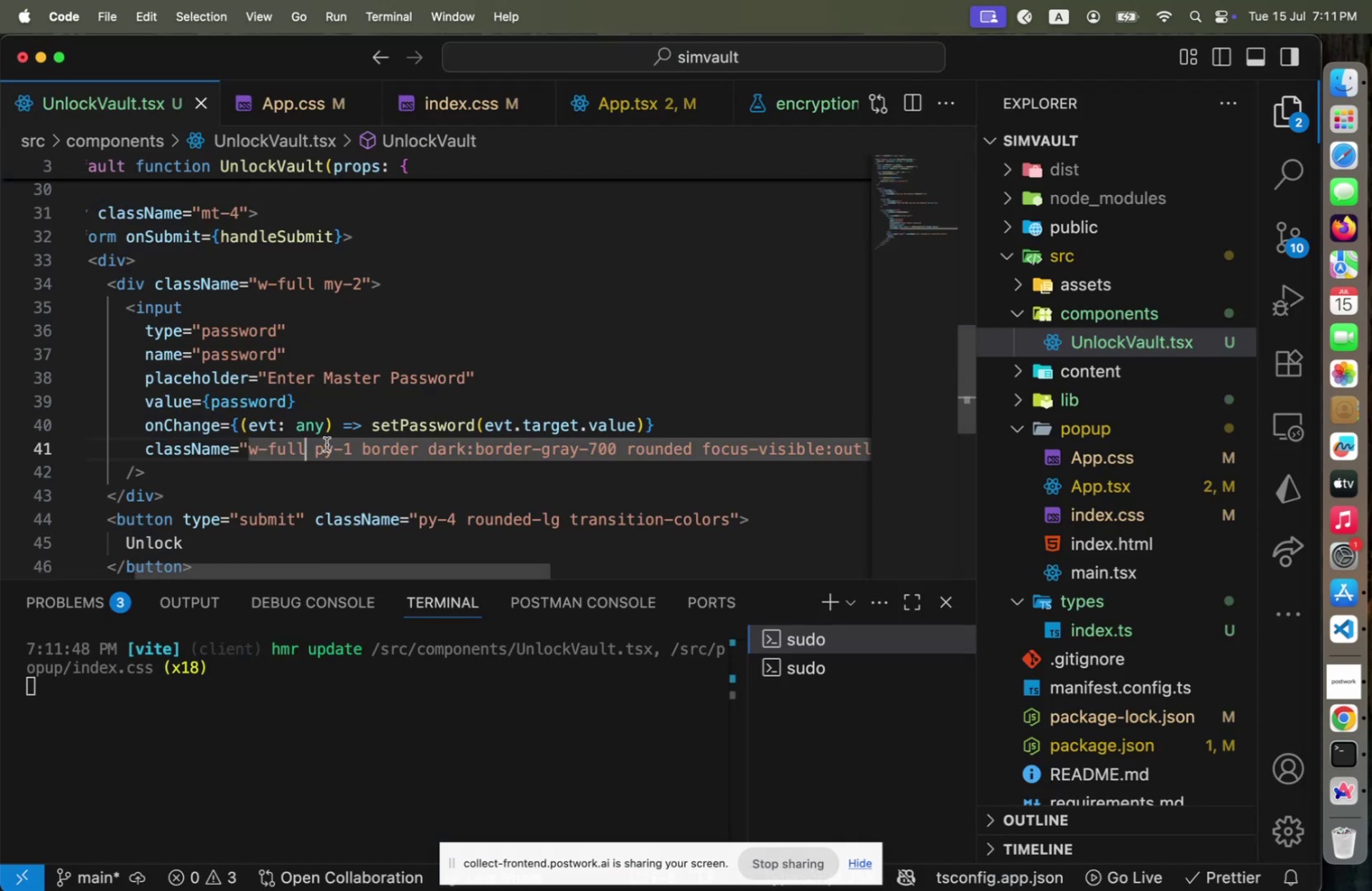 
scroll: coordinate [383, 442], scroll_direction: down, amount: 3.0
 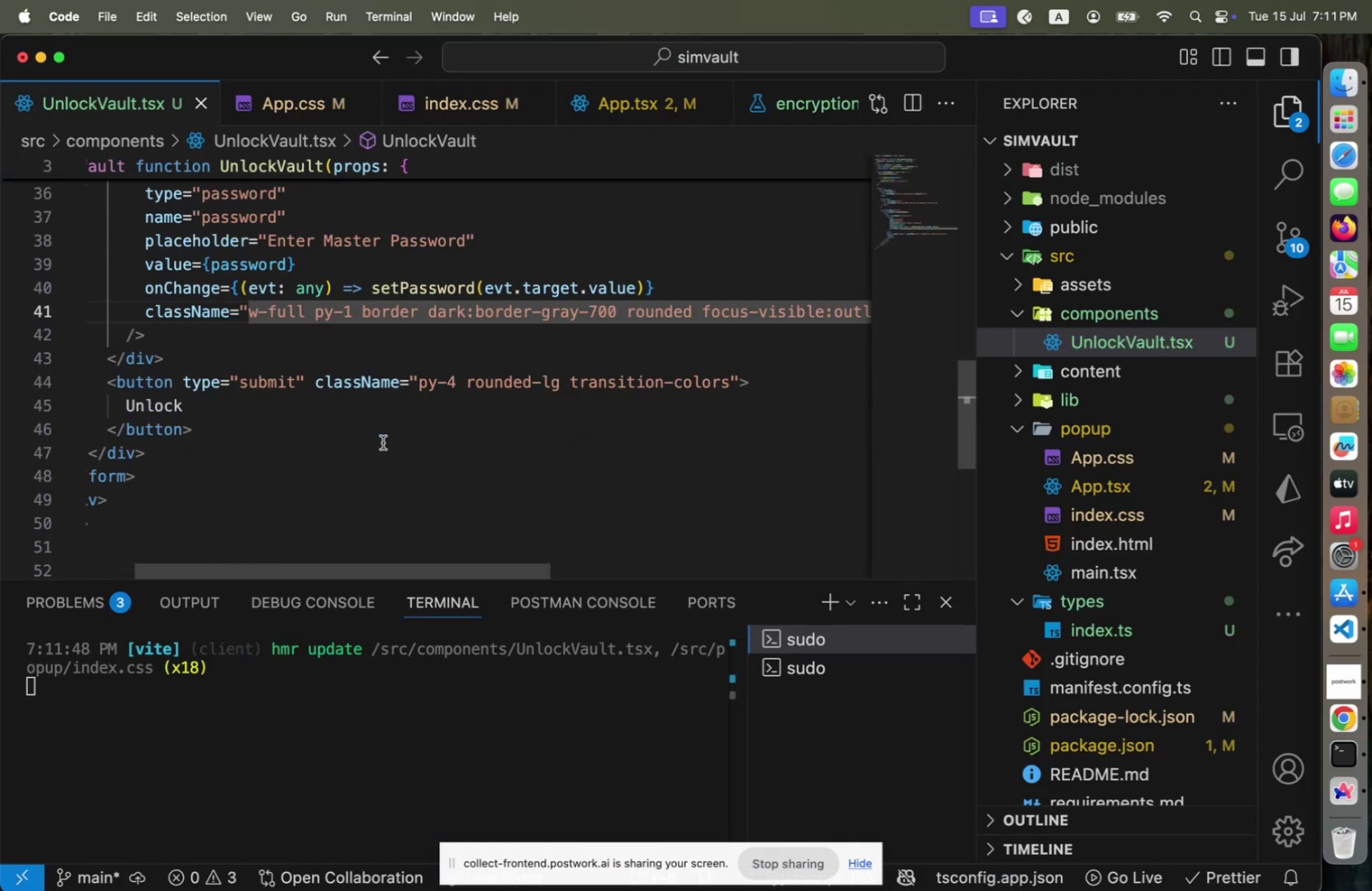 
scroll: coordinate [383, 442], scroll_direction: up, amount: 2.0
 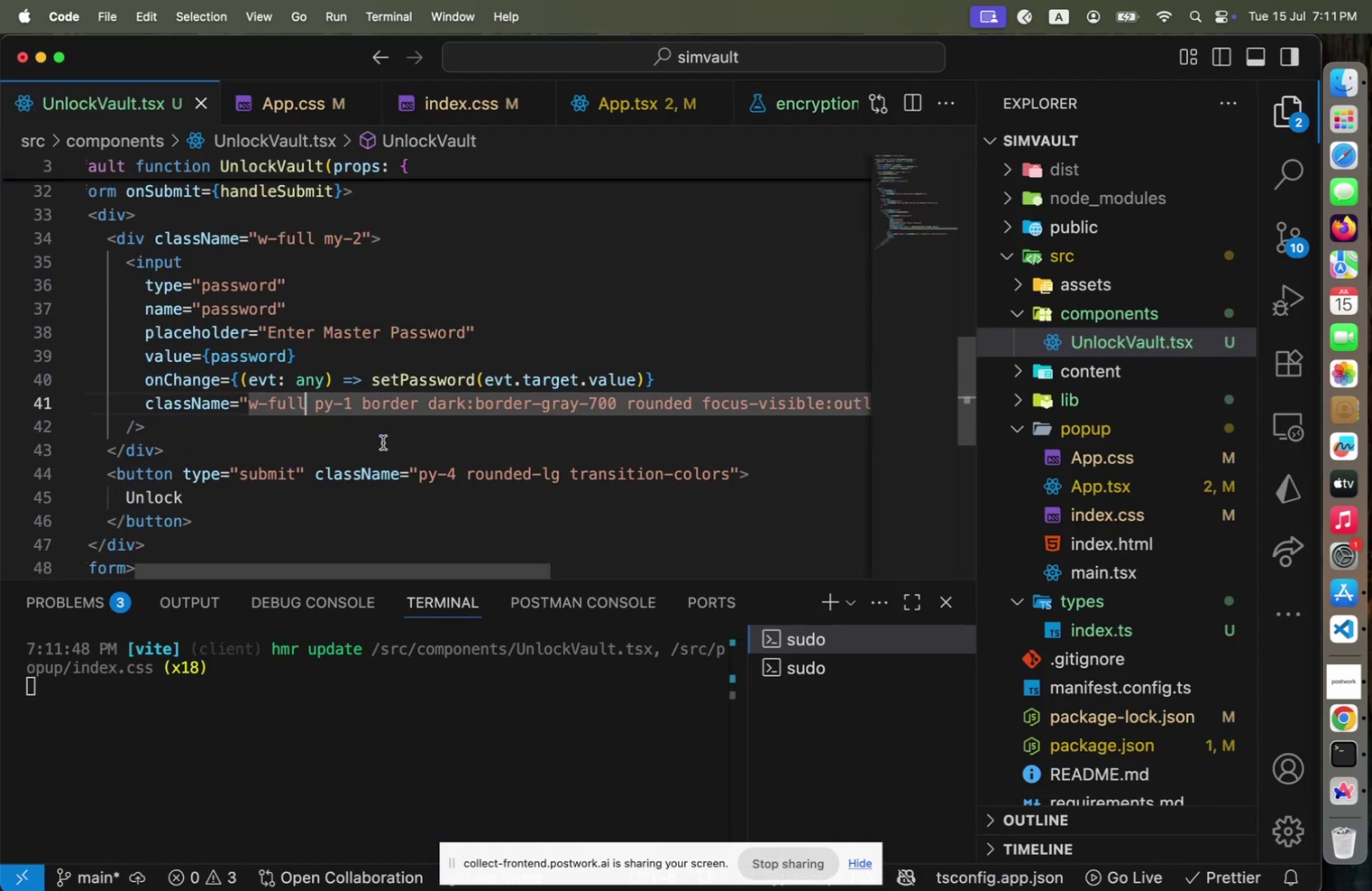 
key(Meta+CommandLeft)
 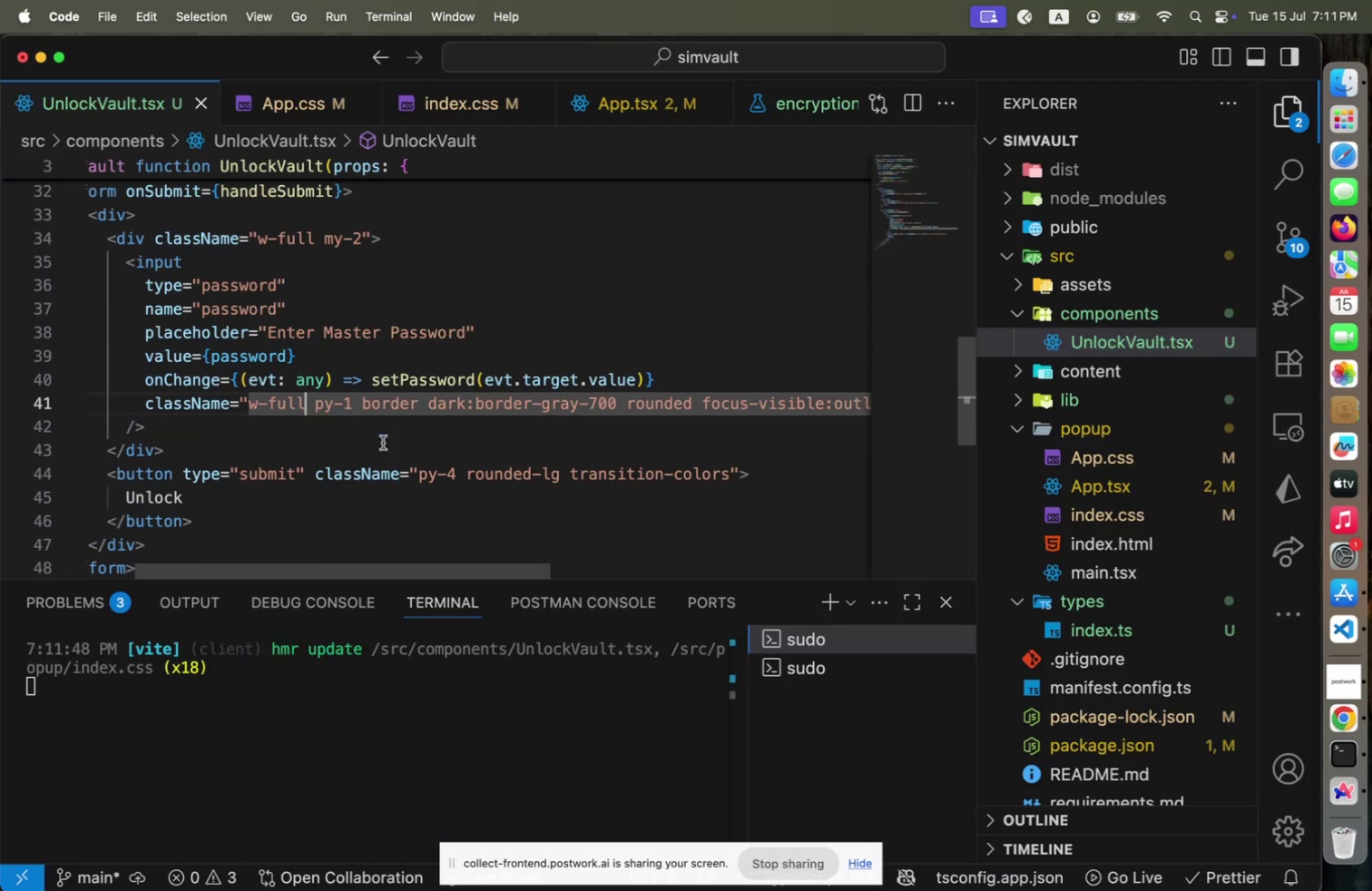 
key(Meta+Tab)
 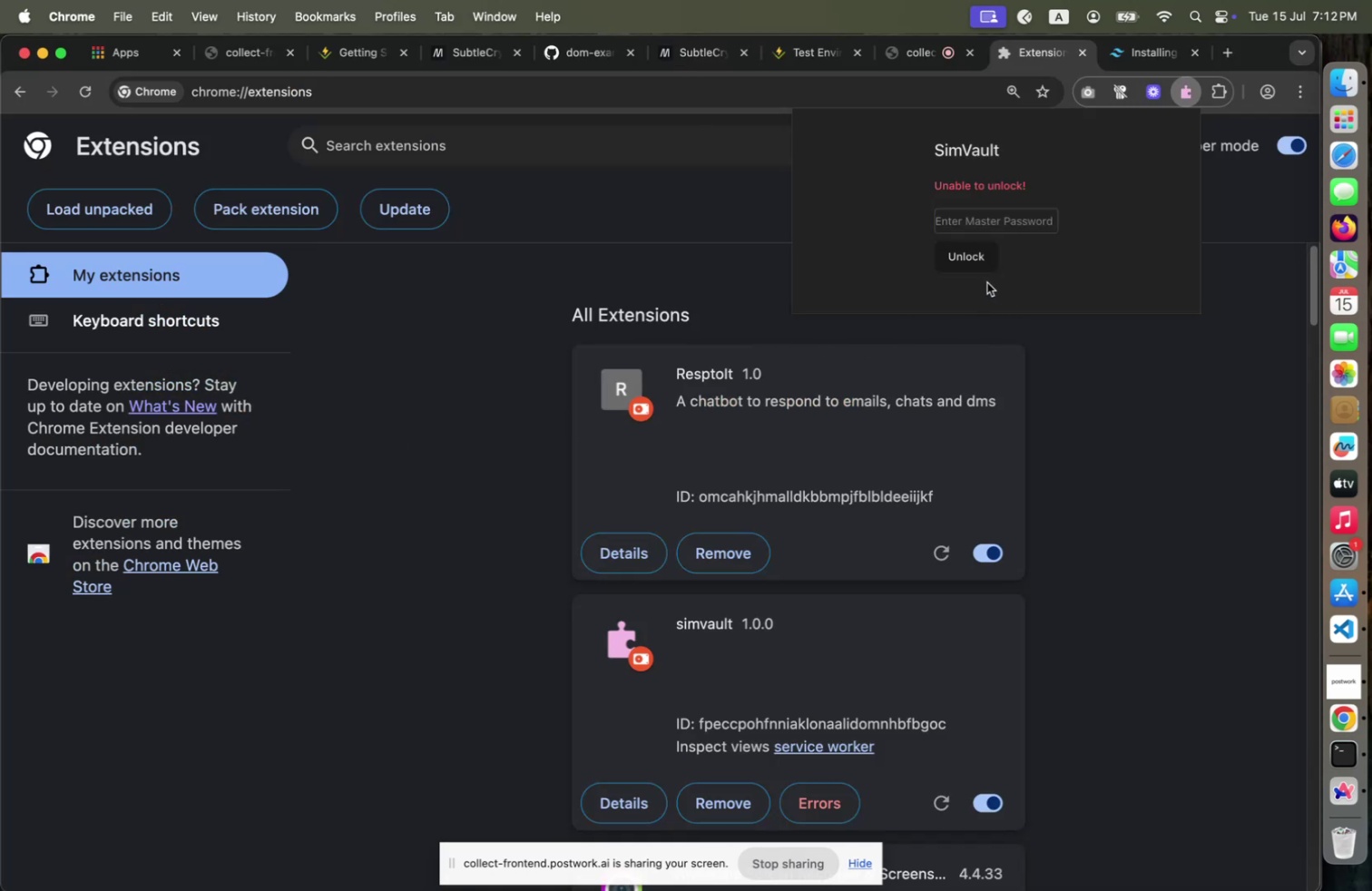 
key(Meta+CommandLeft)
 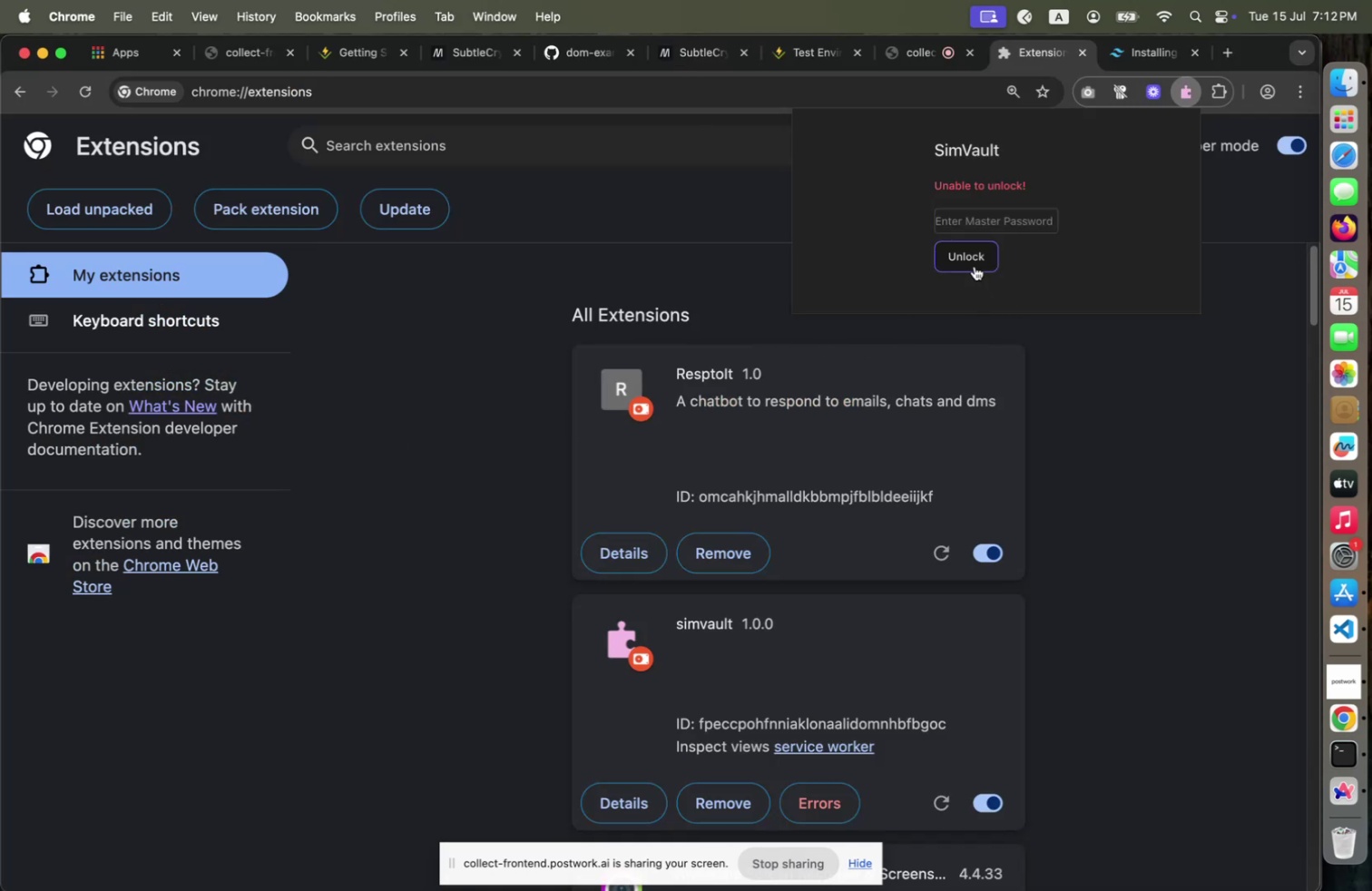 
key(Meta+Tab)
 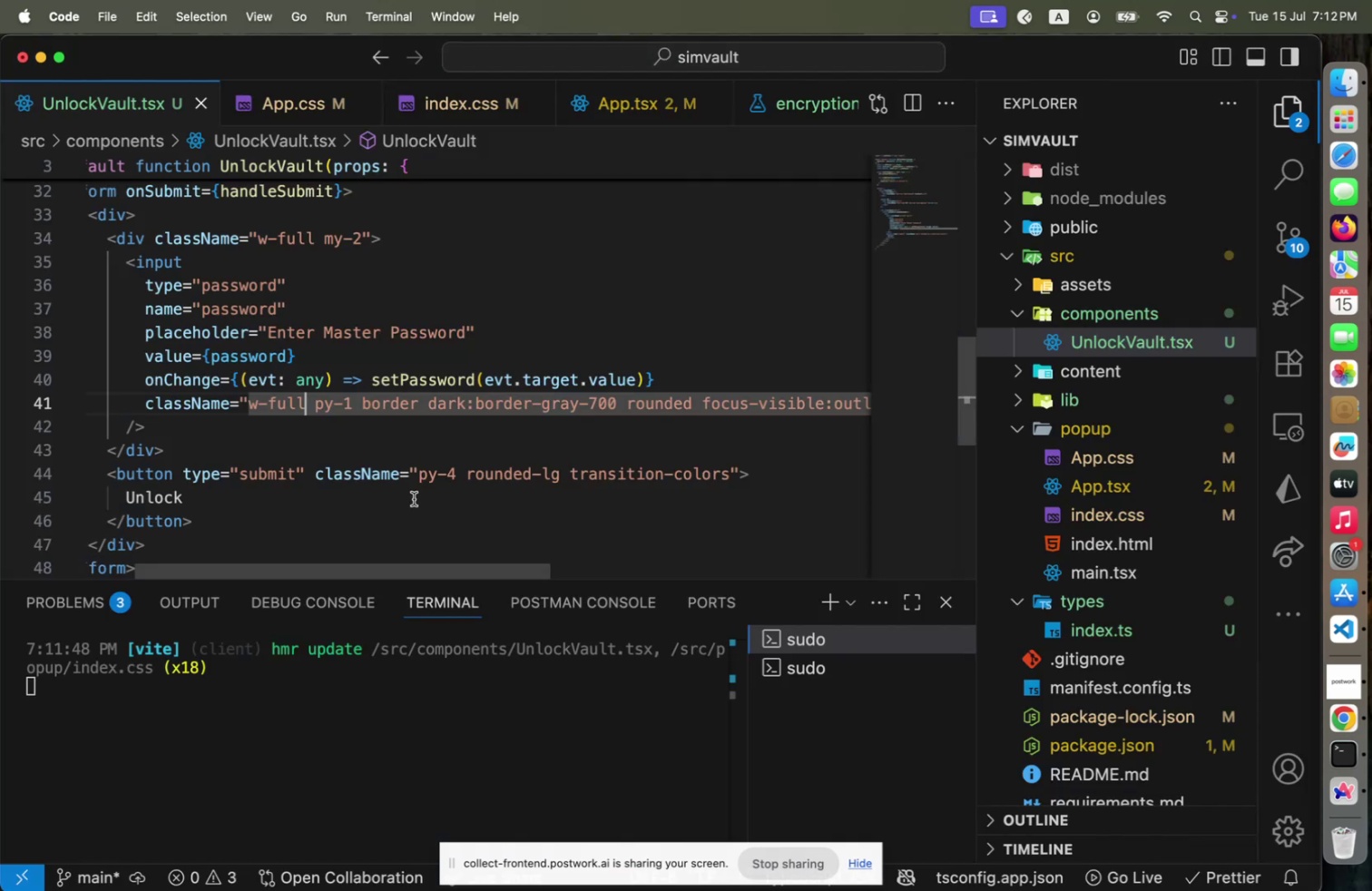 
left_click([414, 484])
 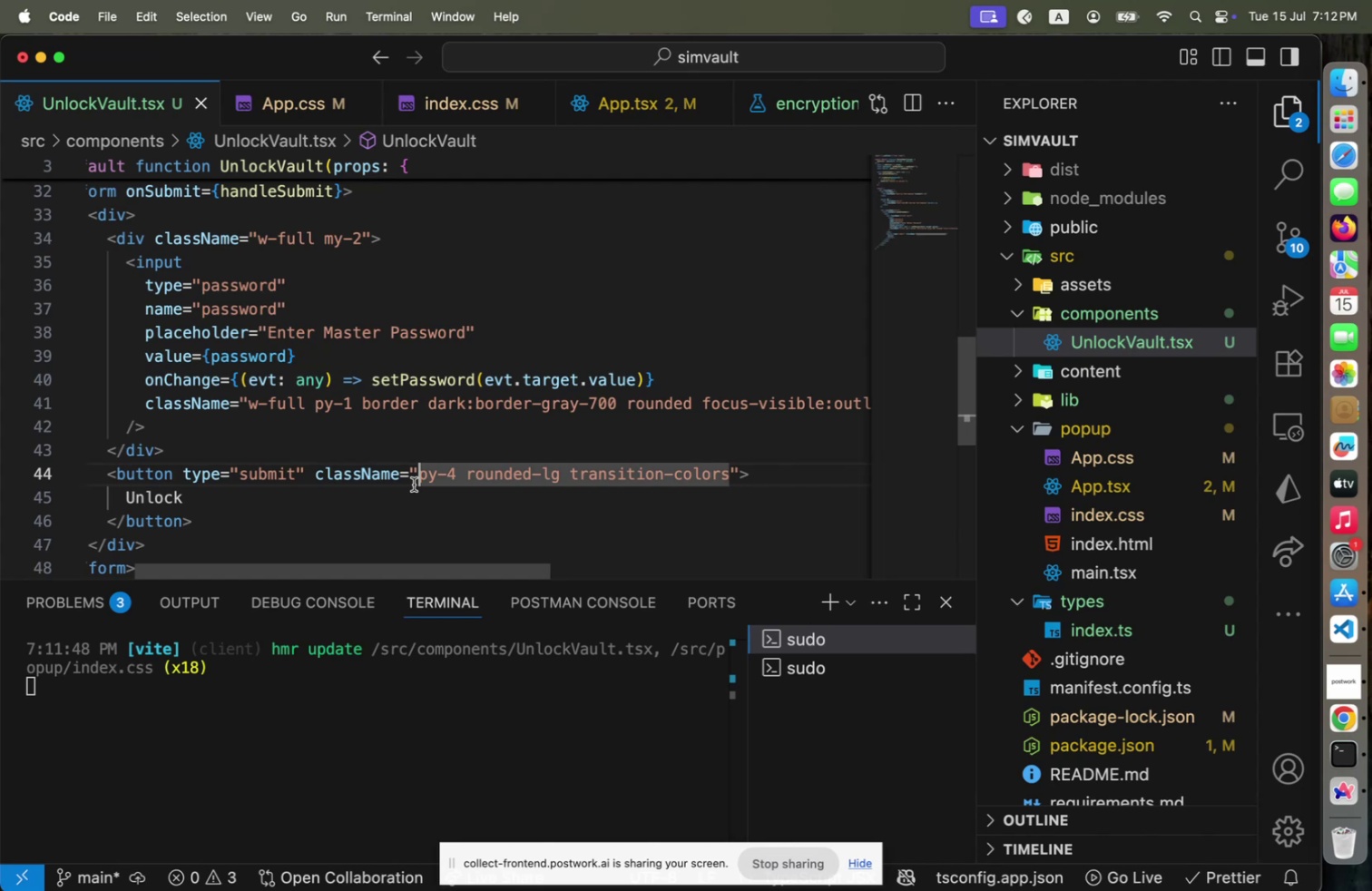 
type(w-full )
 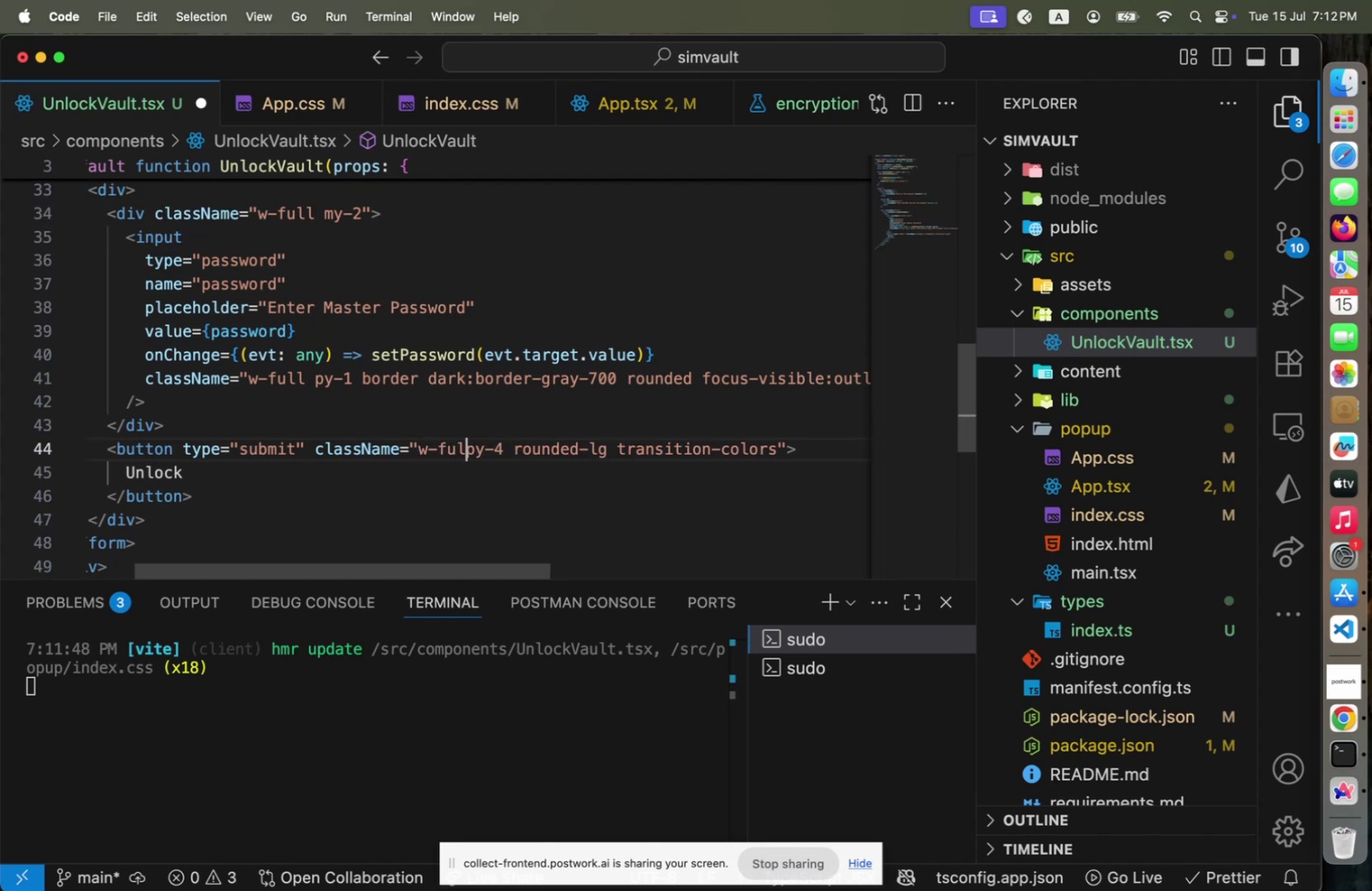 
key(Meta+CommandLeft)
 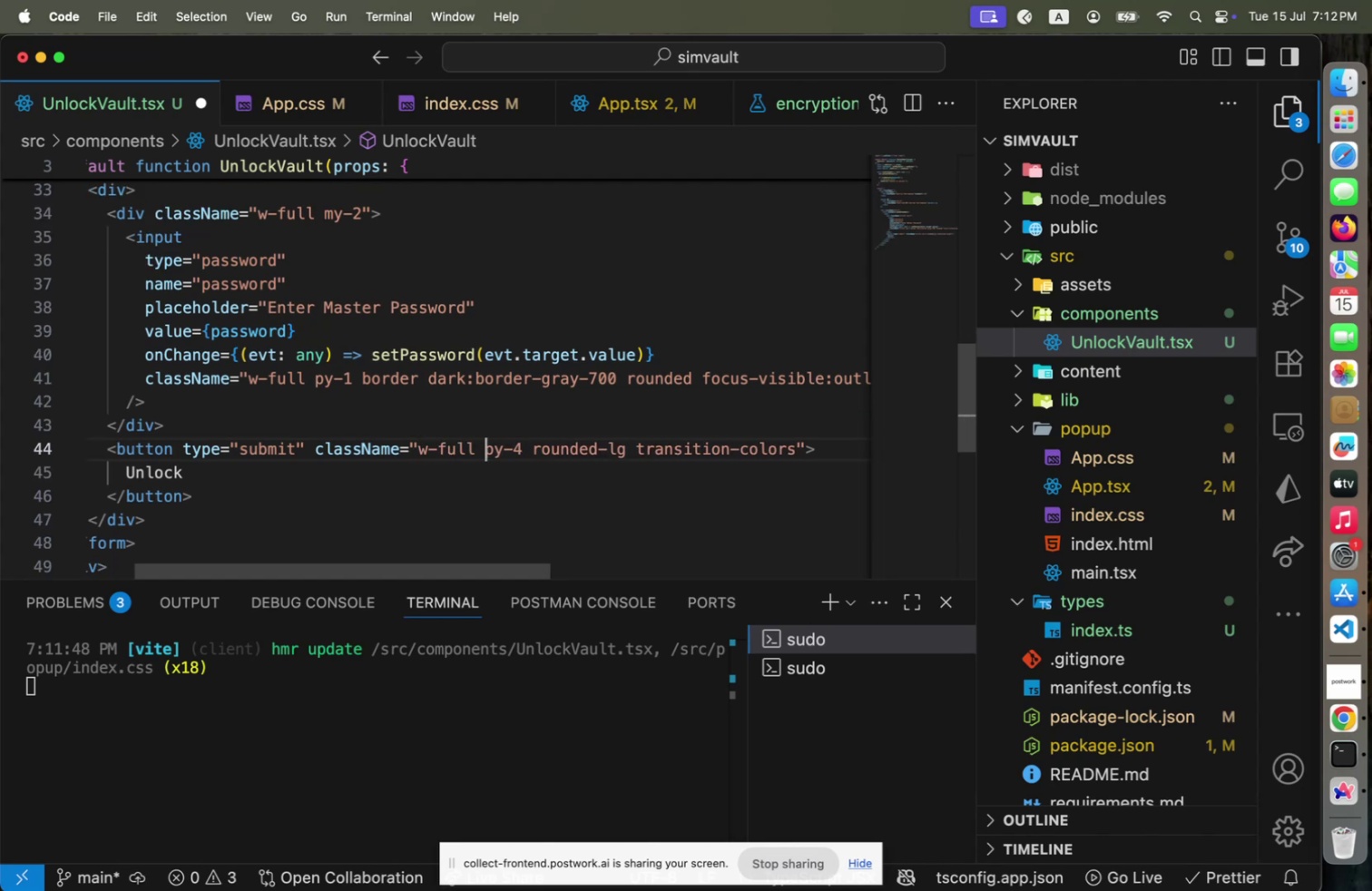 
key(Meta+S)
 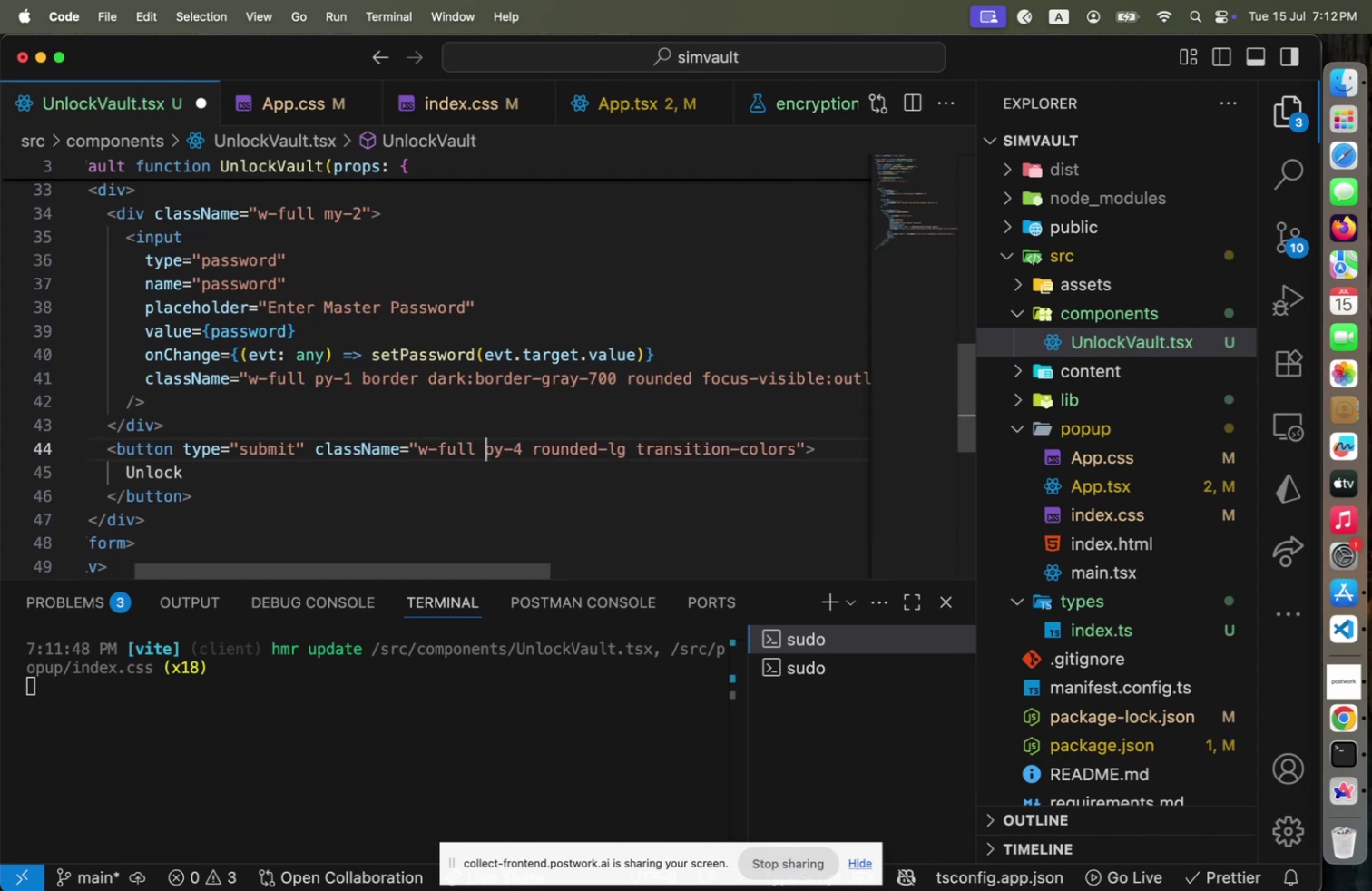 
key(Meta+CommandLeft)
 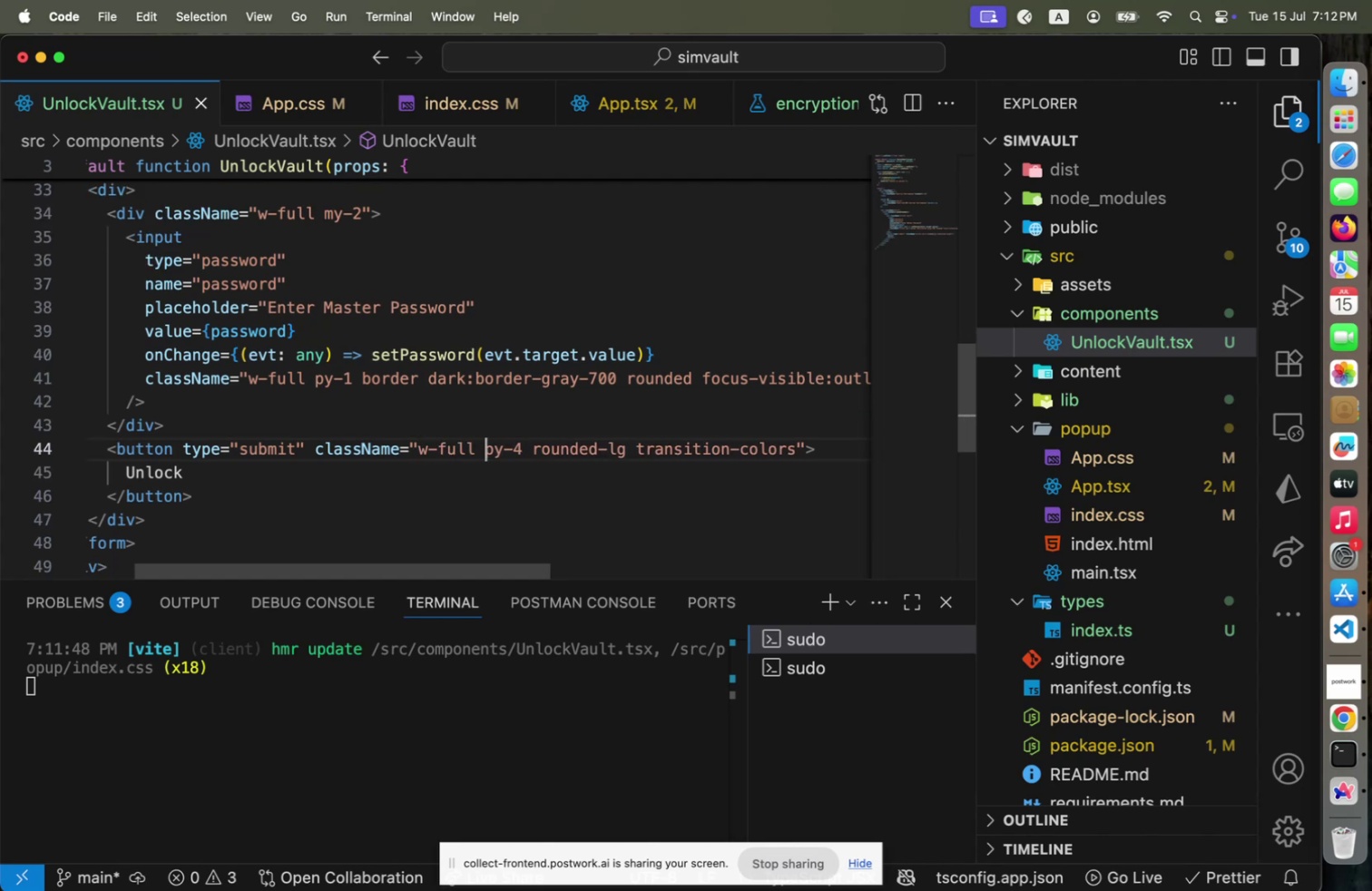 
key(Meta+Tab)
 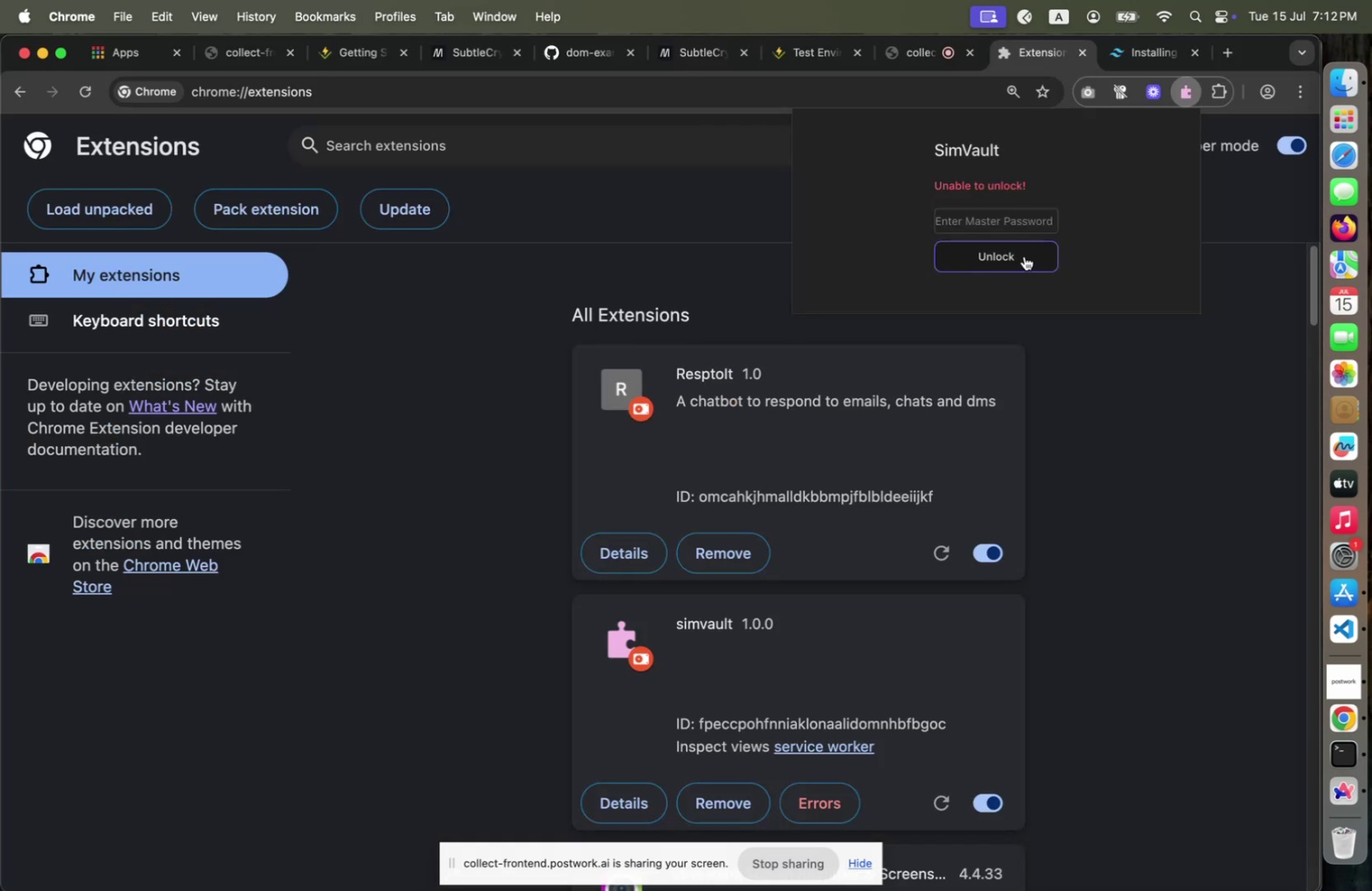 
left_click([1024, 222])
 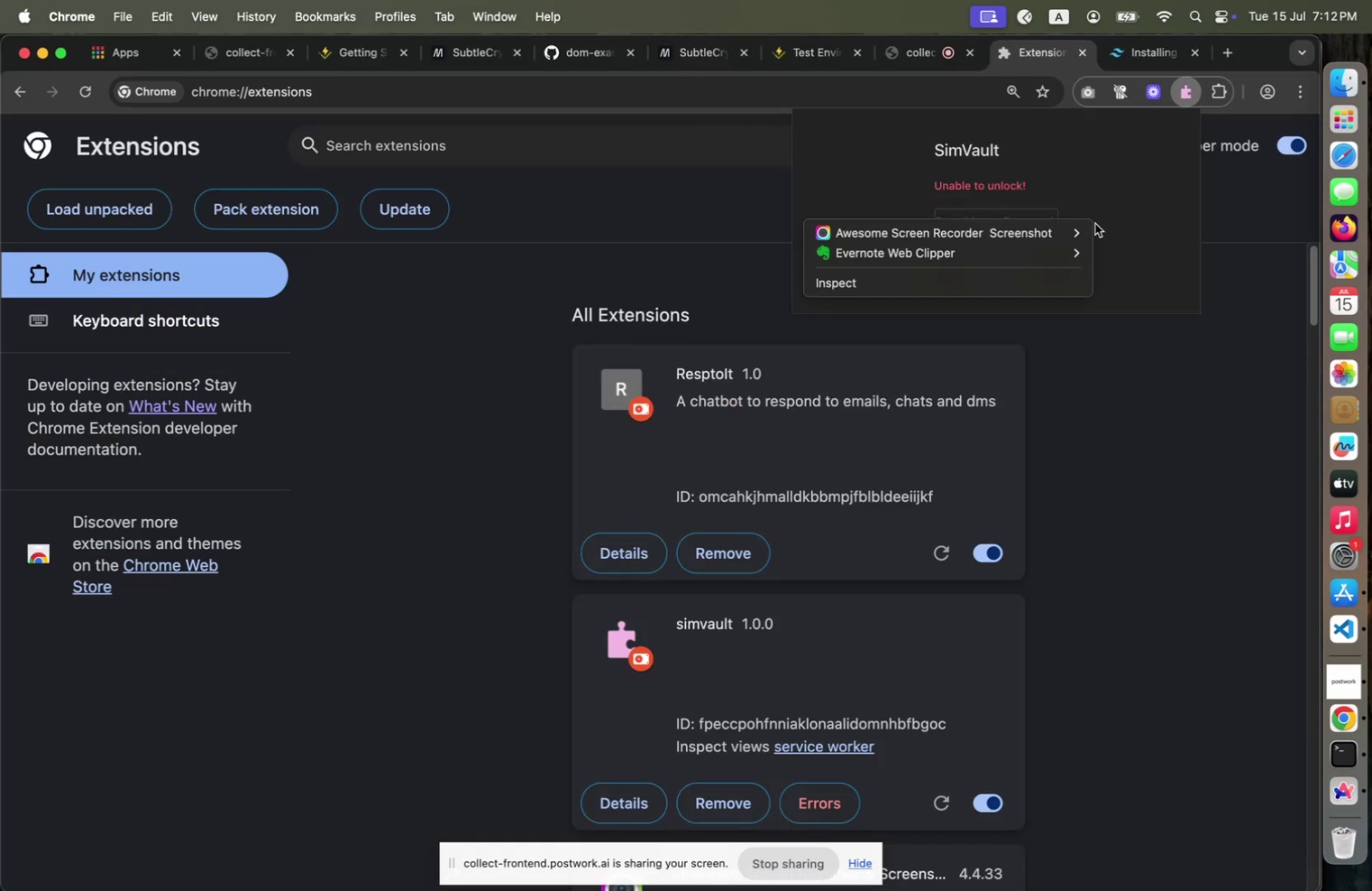 
left_click([1140, 221])
 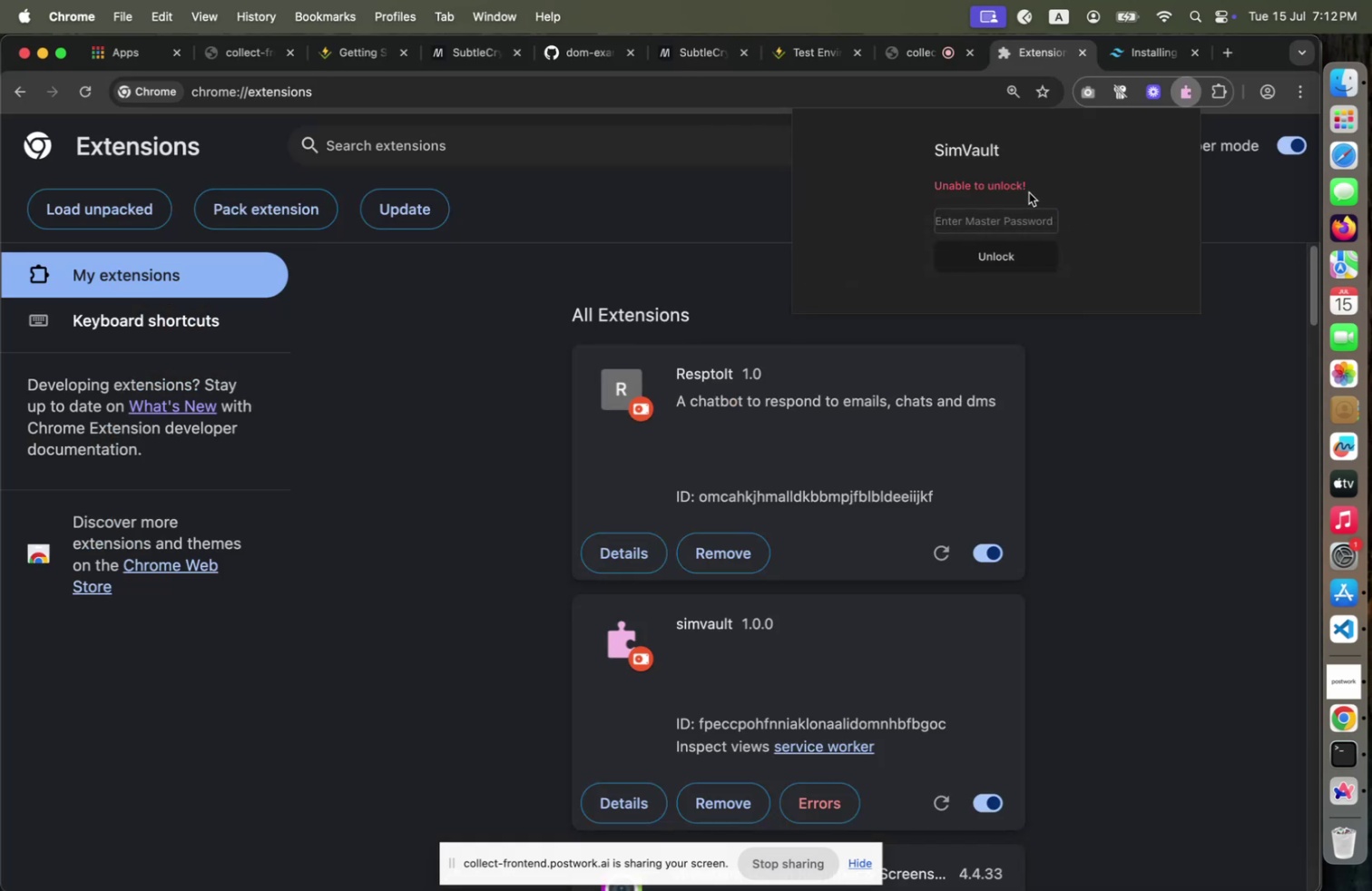 
left_click_drag(start_coordinate=[937, 186], to_coordinate=[1080, 186])
 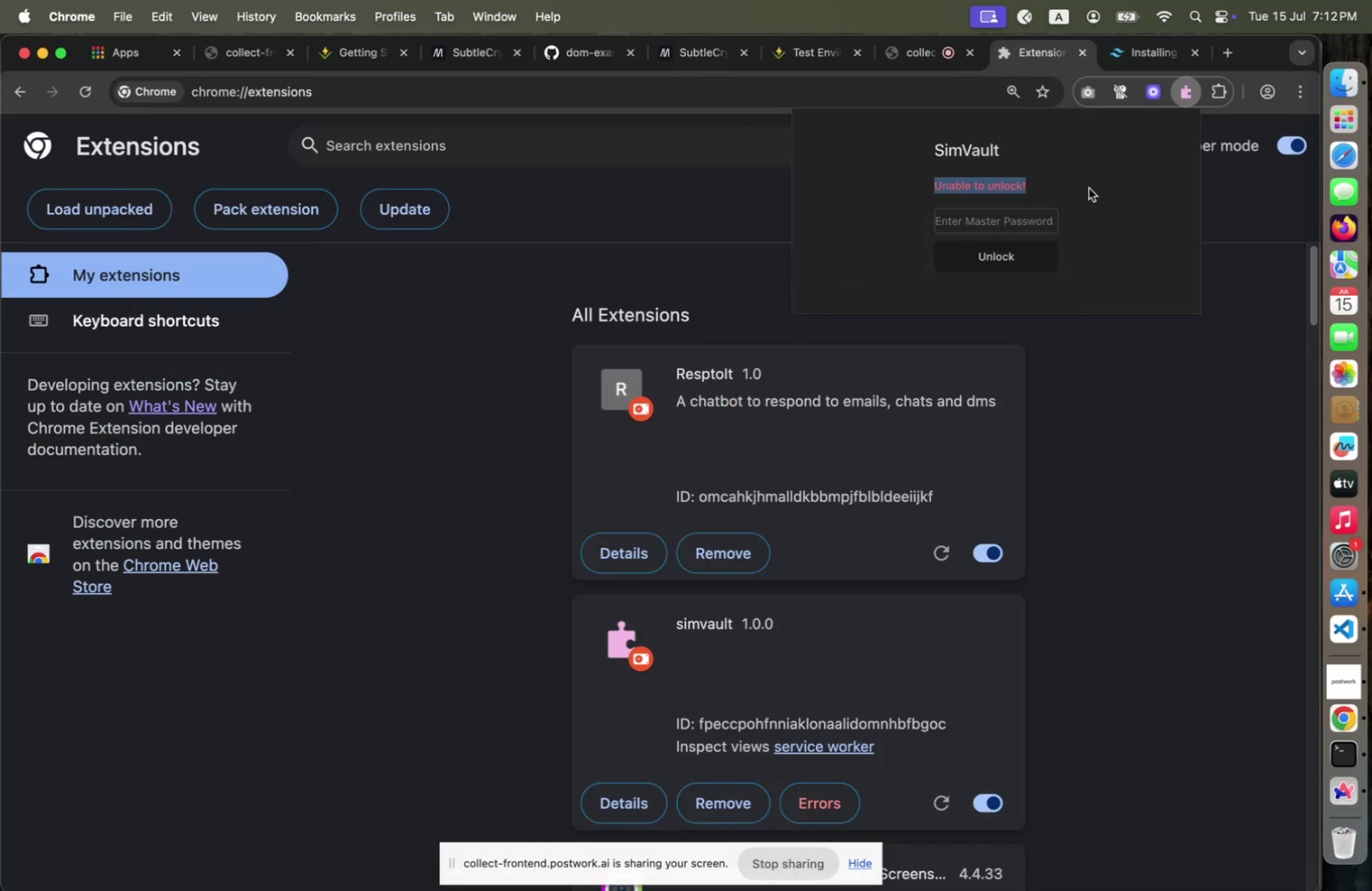 
left_click([1098, 197])
 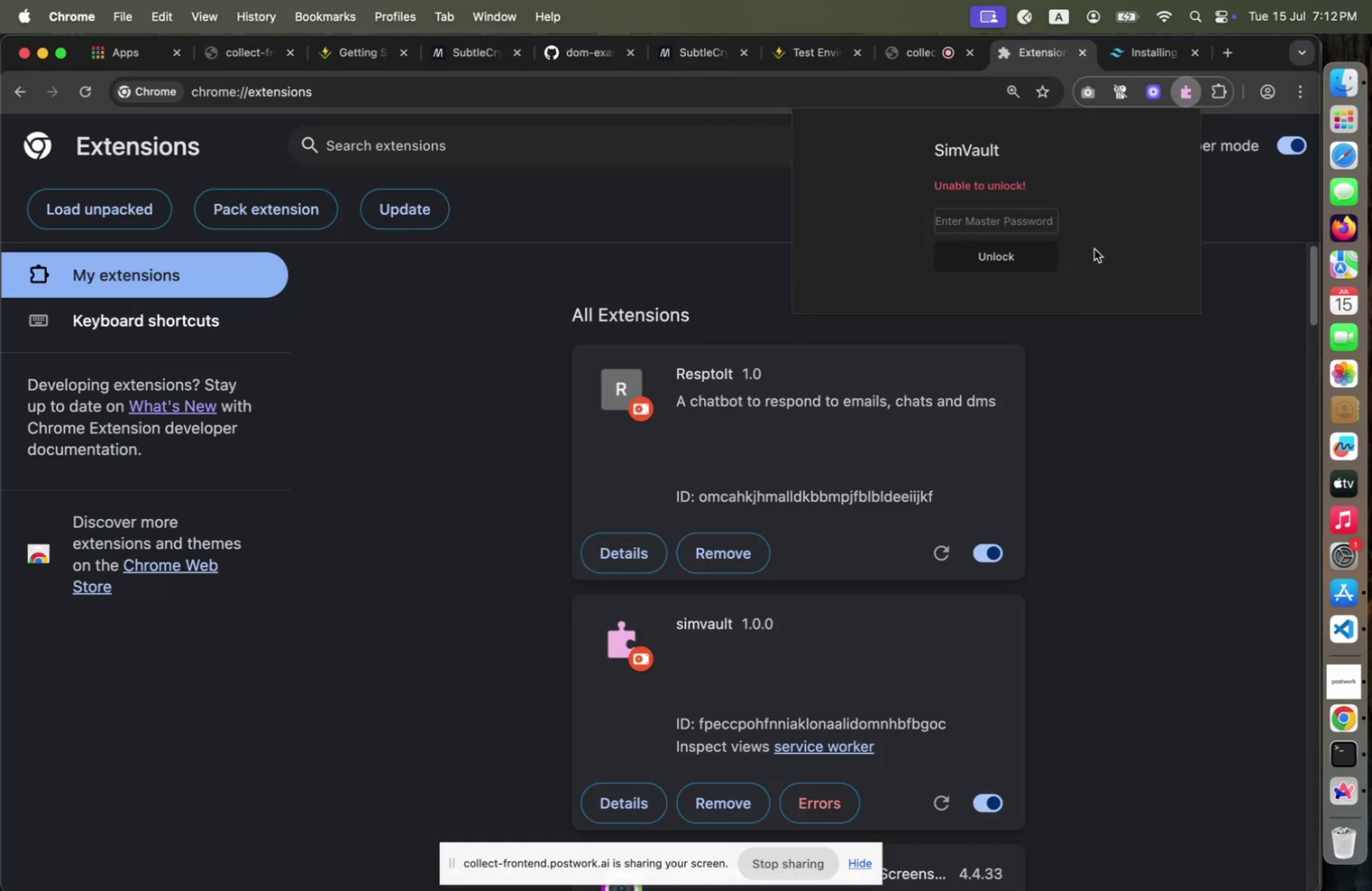 
key(Meta+CommandLeft)
 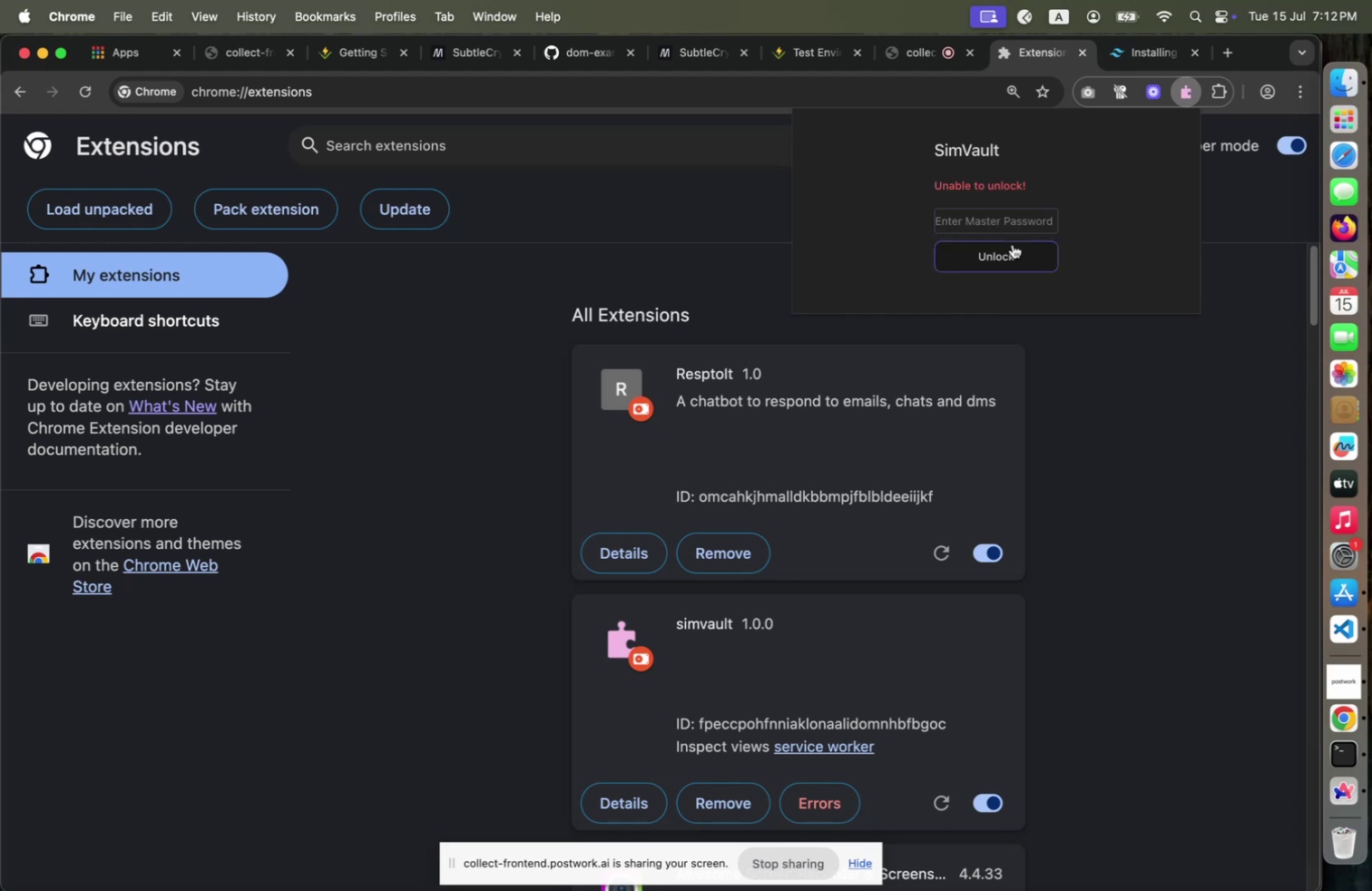 
key(Meta+Tab)
 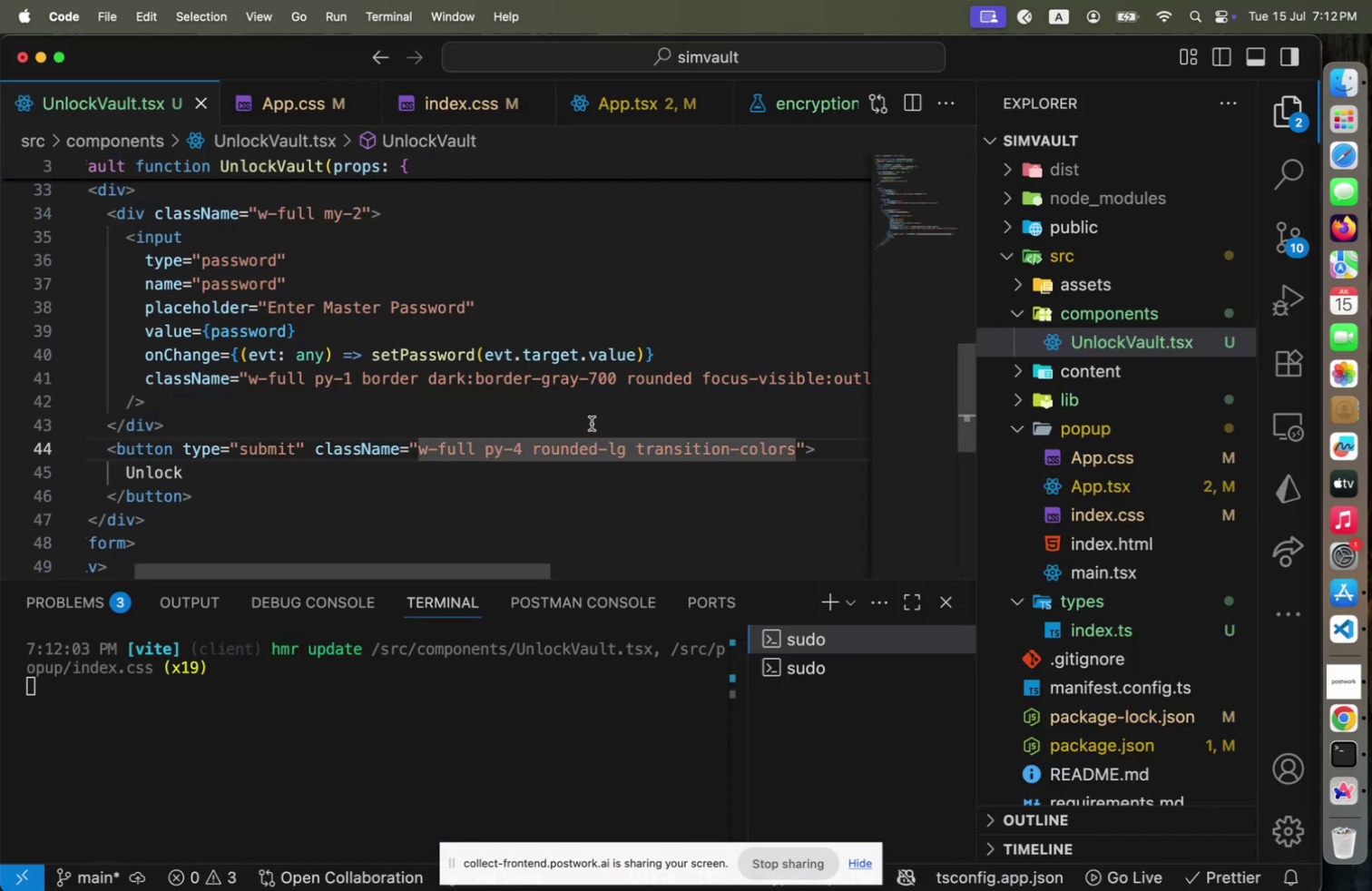 
wait(5.26)
 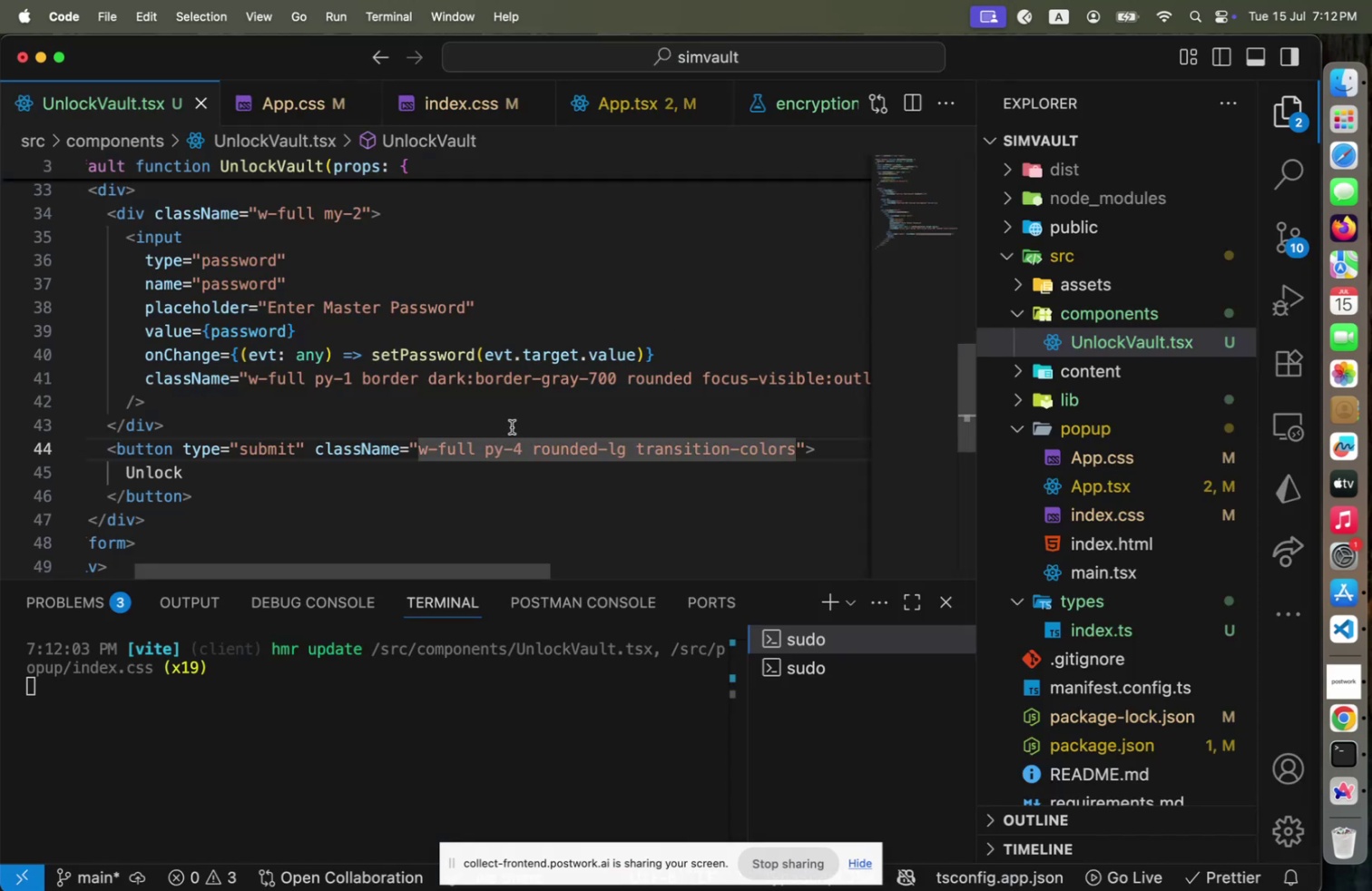 
left_click([268, 394])
 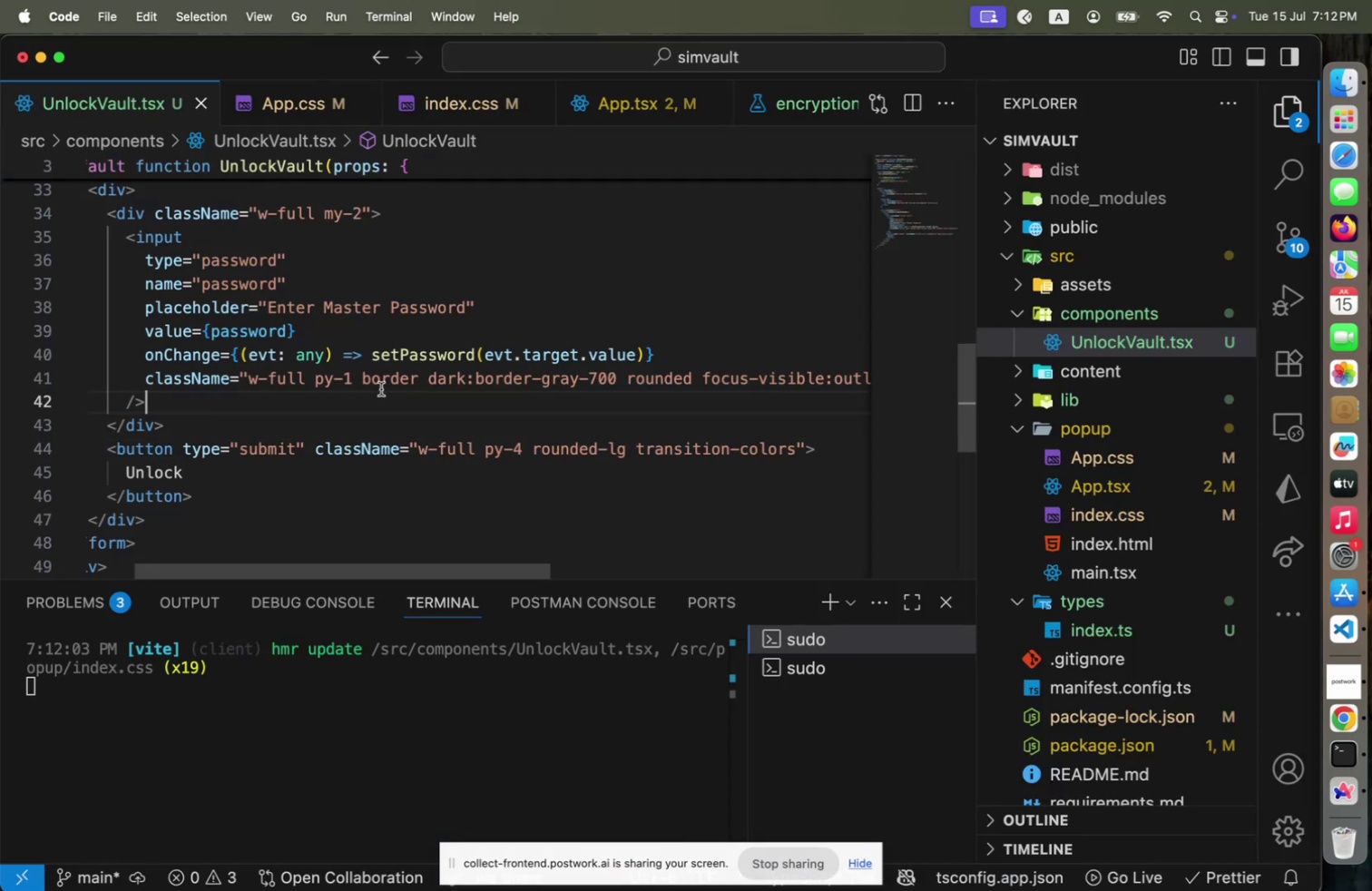 
left_click([417, 380])
 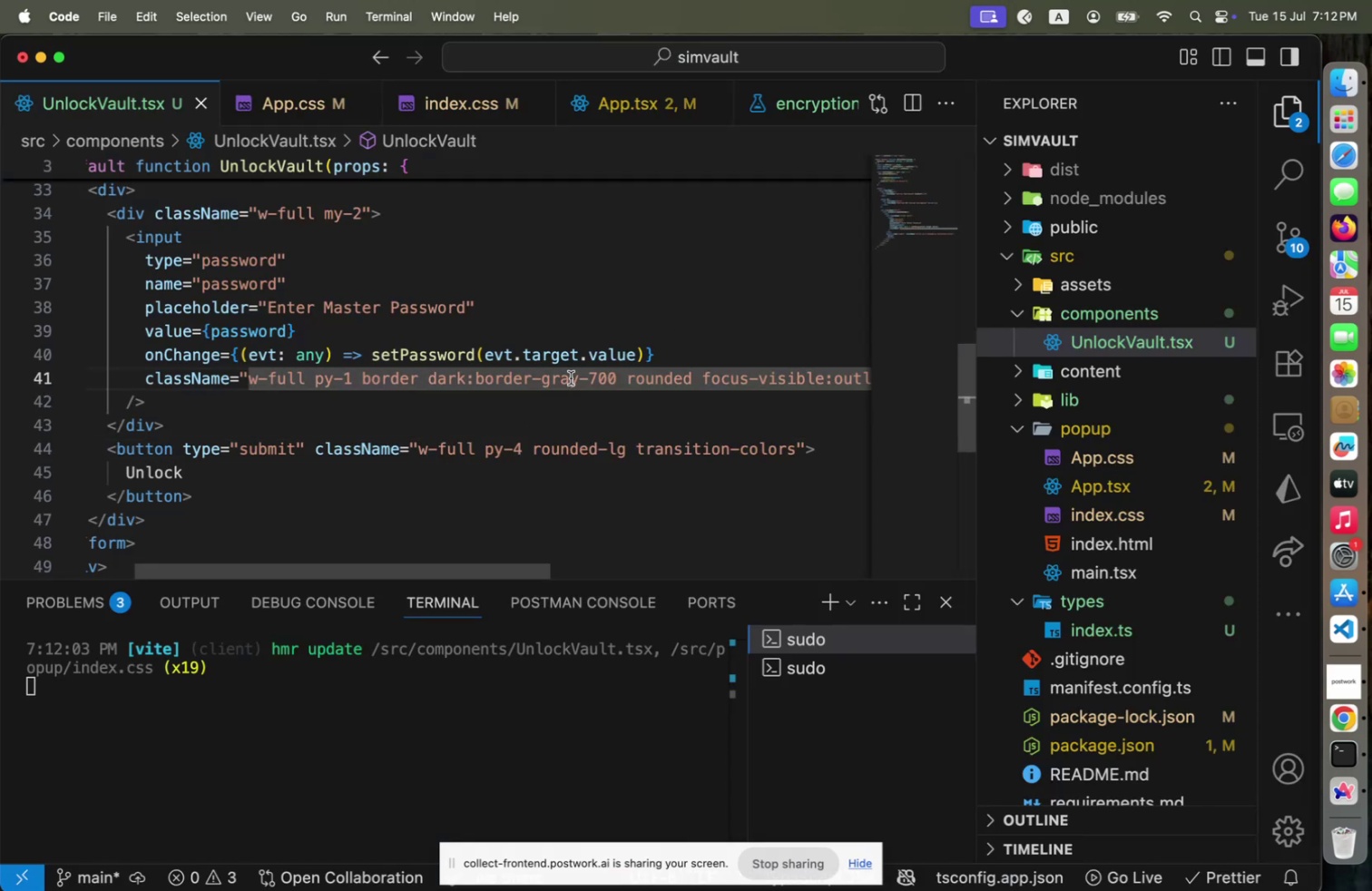 
left_click([618, 377])
 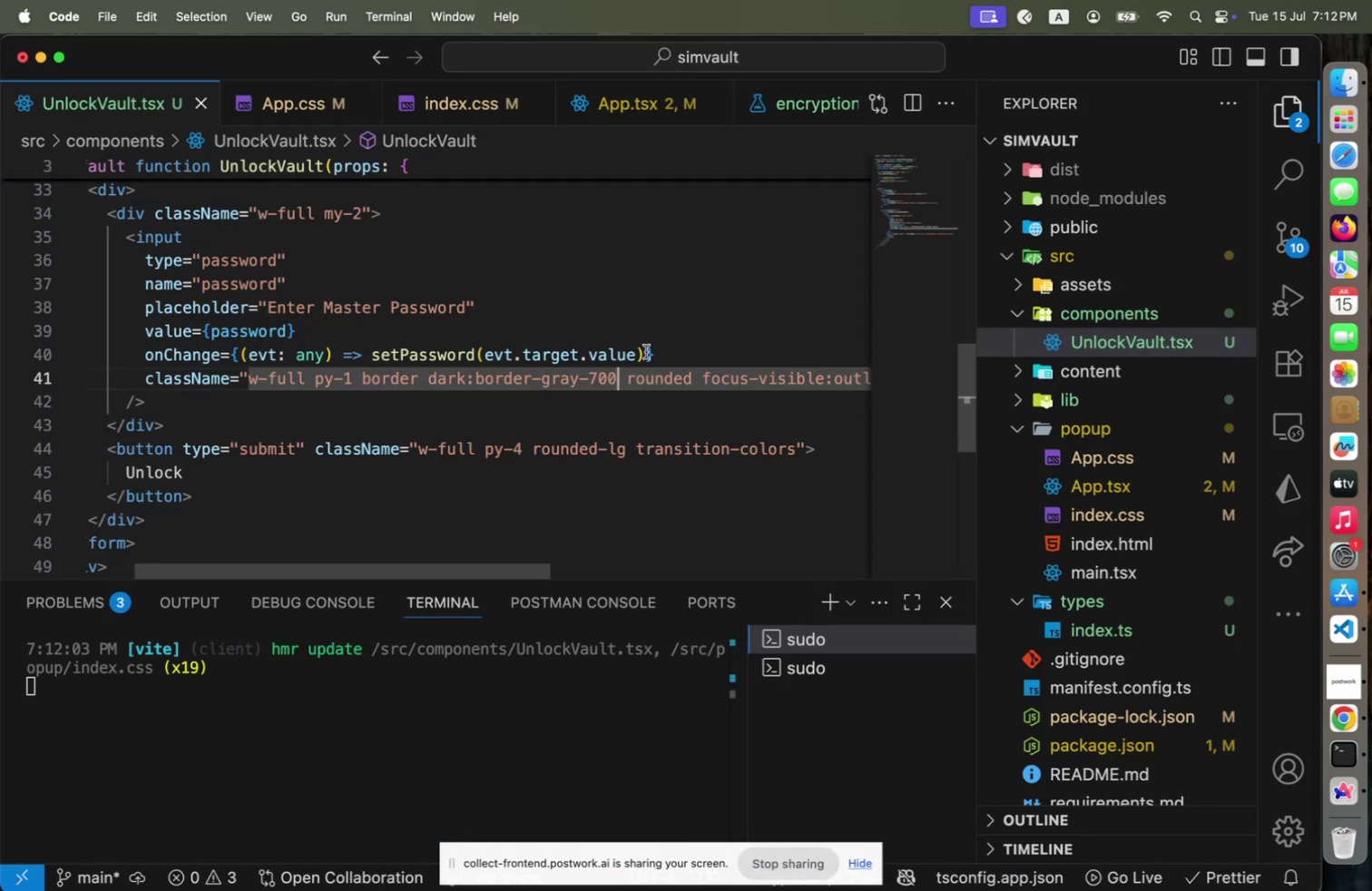 
hold_key(key=Backspace, duration=1.5)
 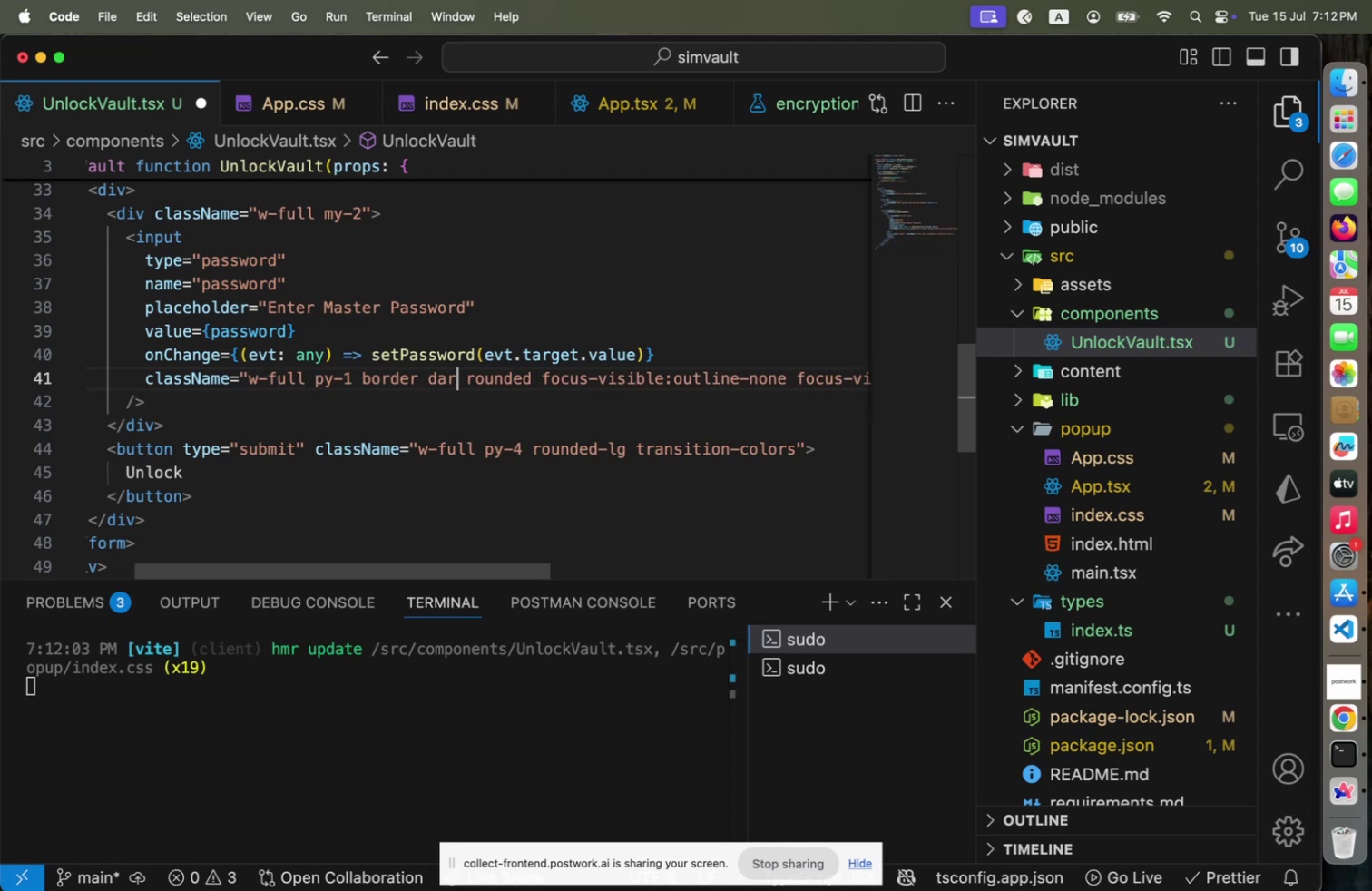 
hold_key(key=Backspace, duration=0.51)
 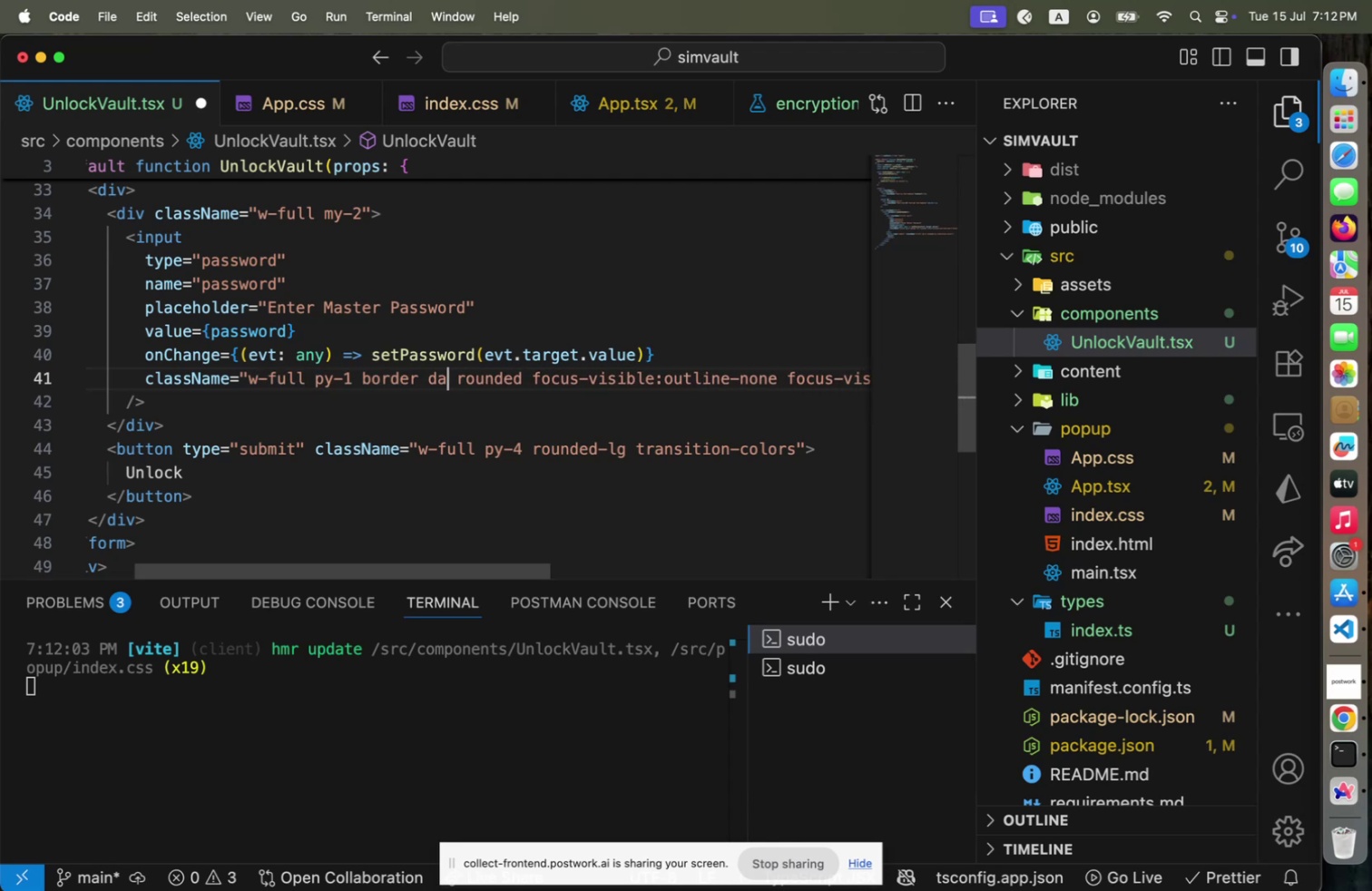 
key(Backspace)
 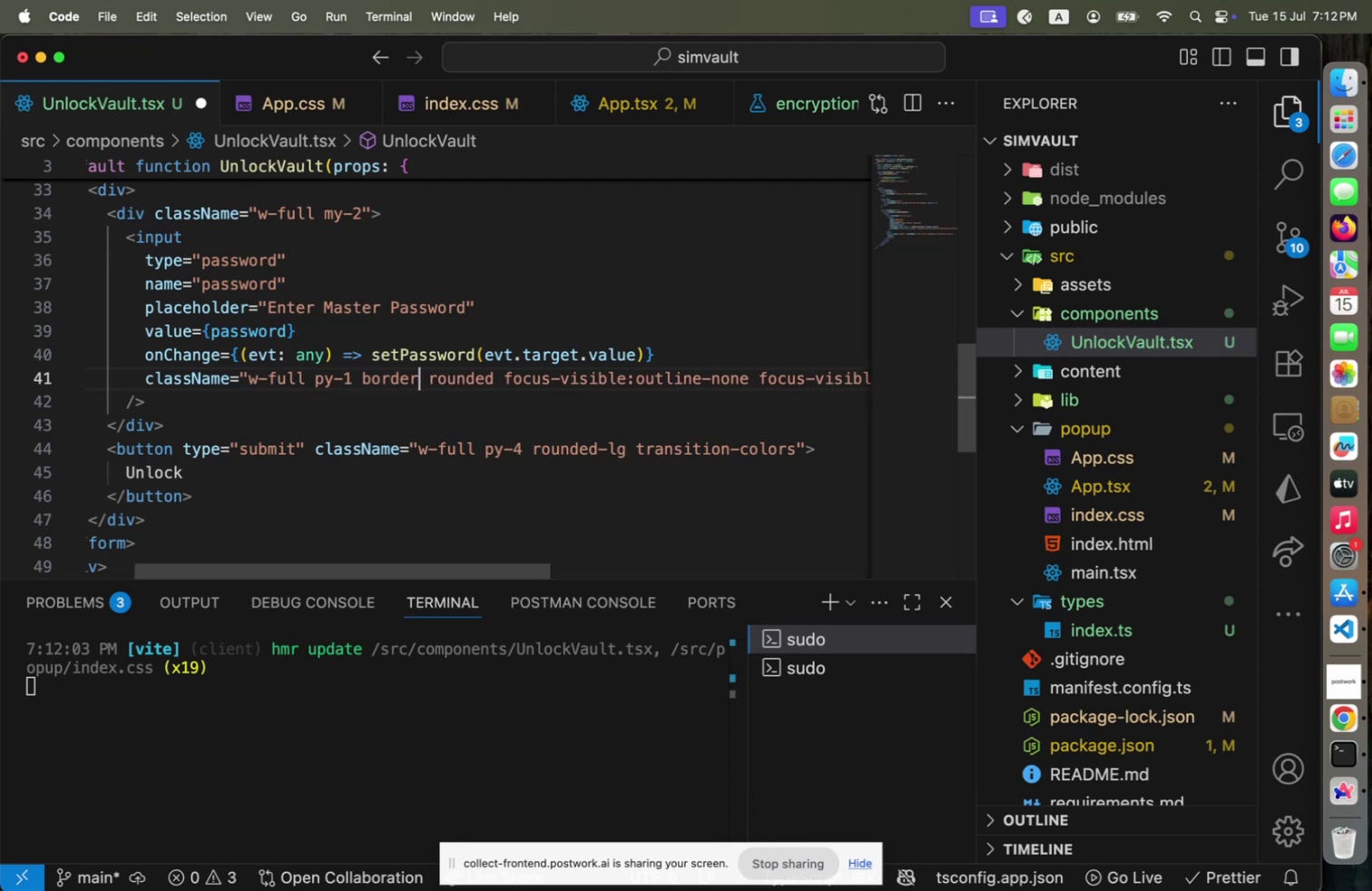 
key(Meta+CommandLeft)
 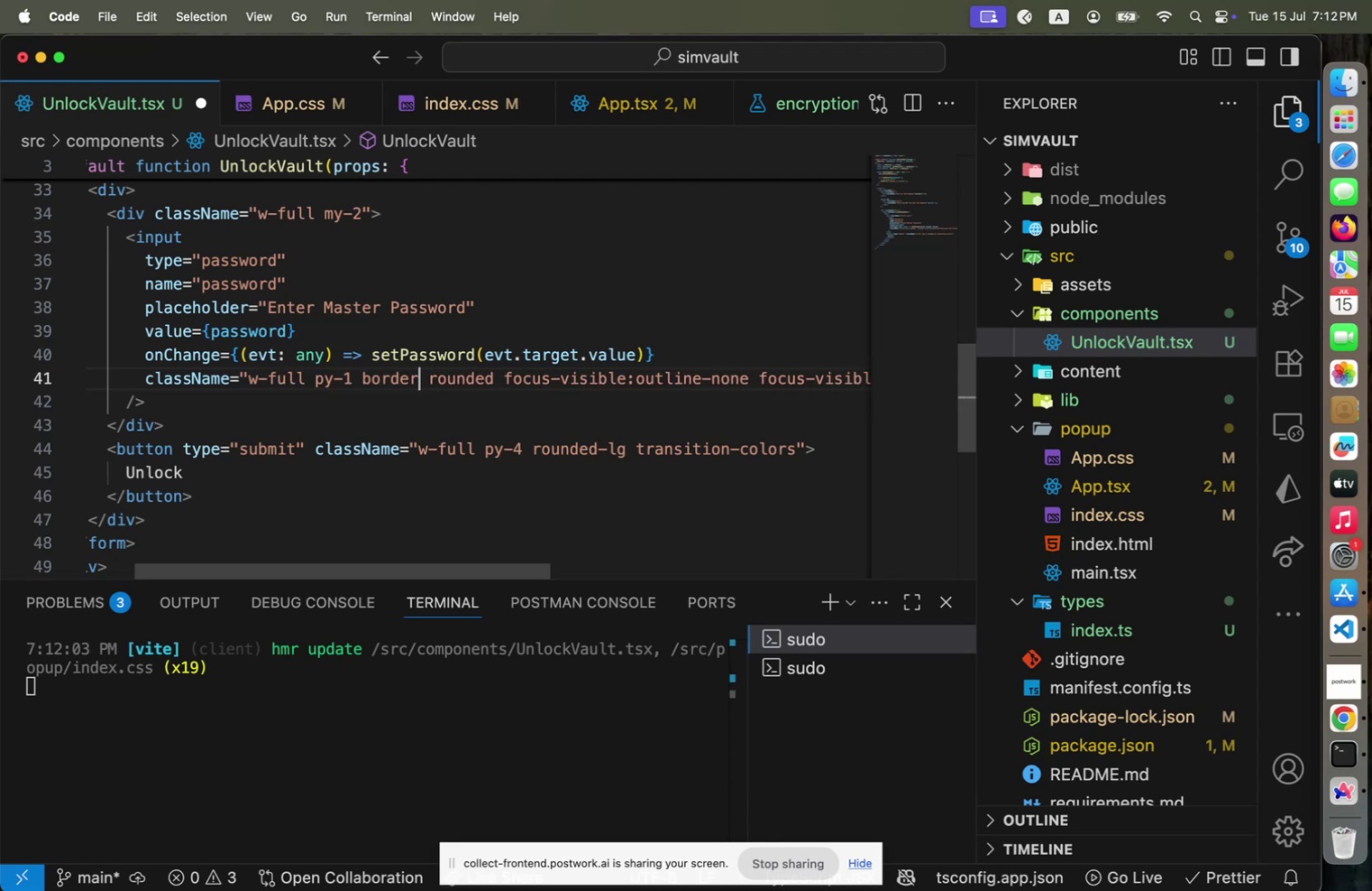 
key(Meta+S)
 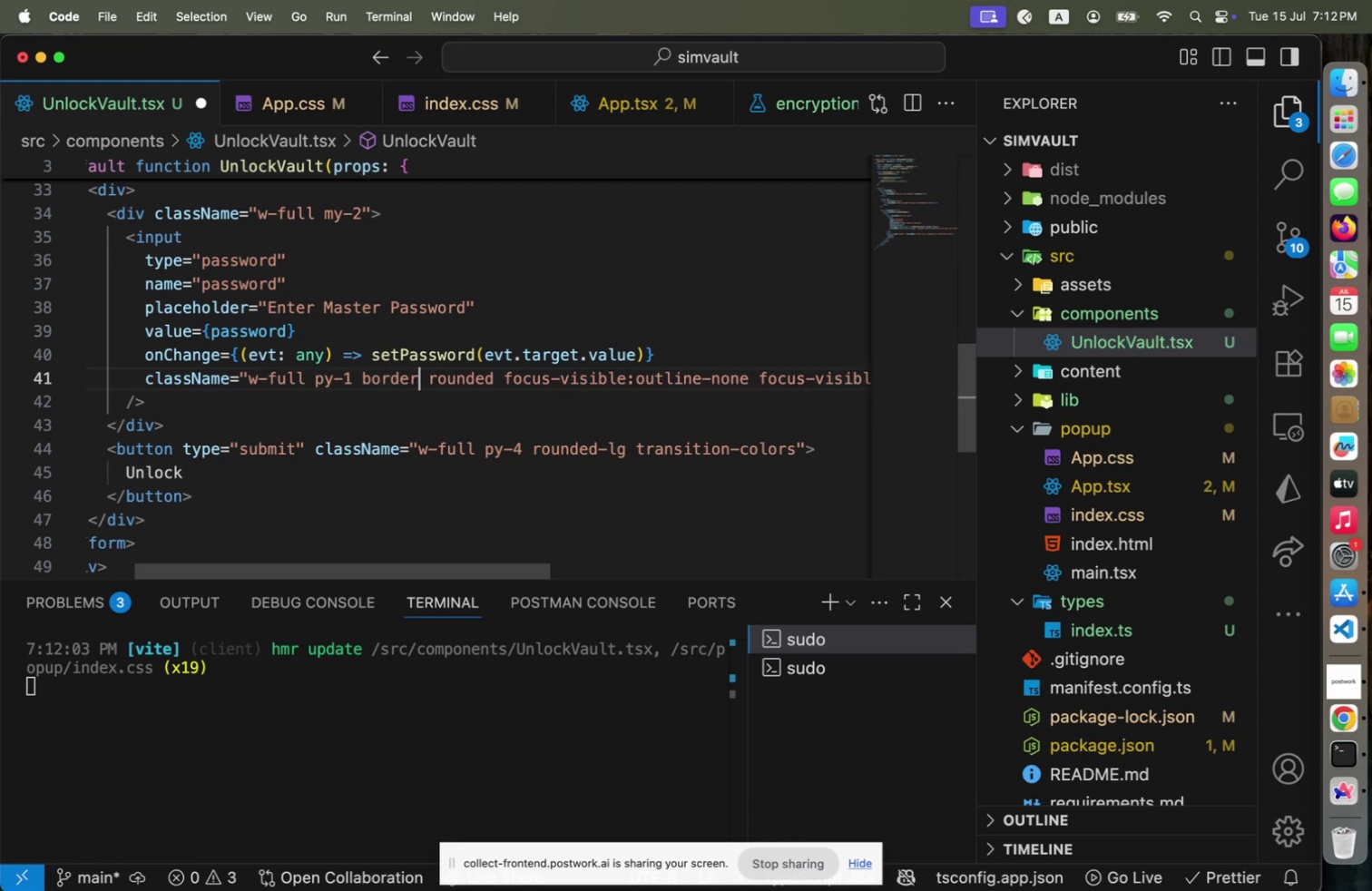 
hold_key(key=ArrowRight, duration=0.86)
 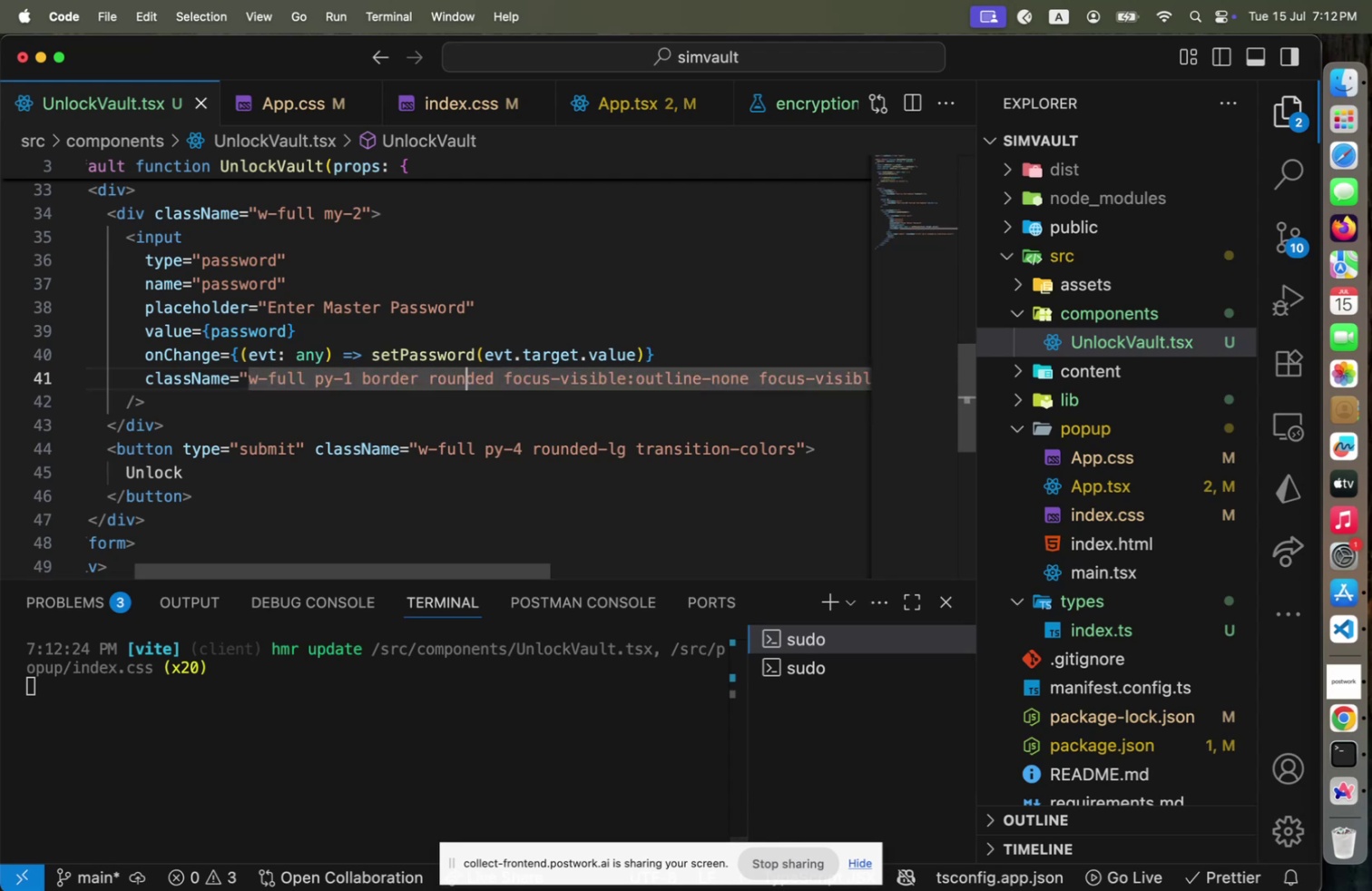 
key(Meta+CommandLeft)
 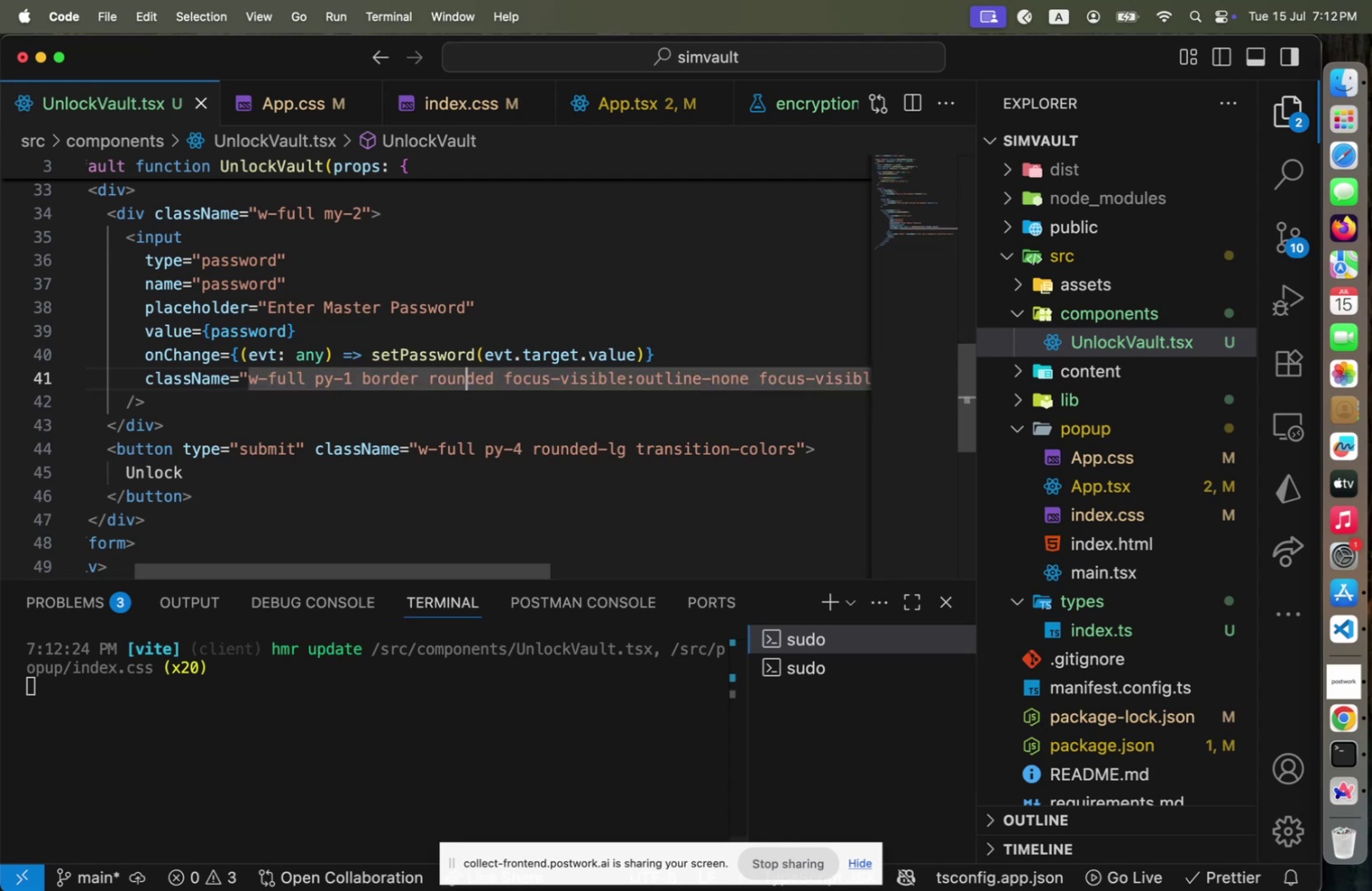 
key(Meta+Tab)
 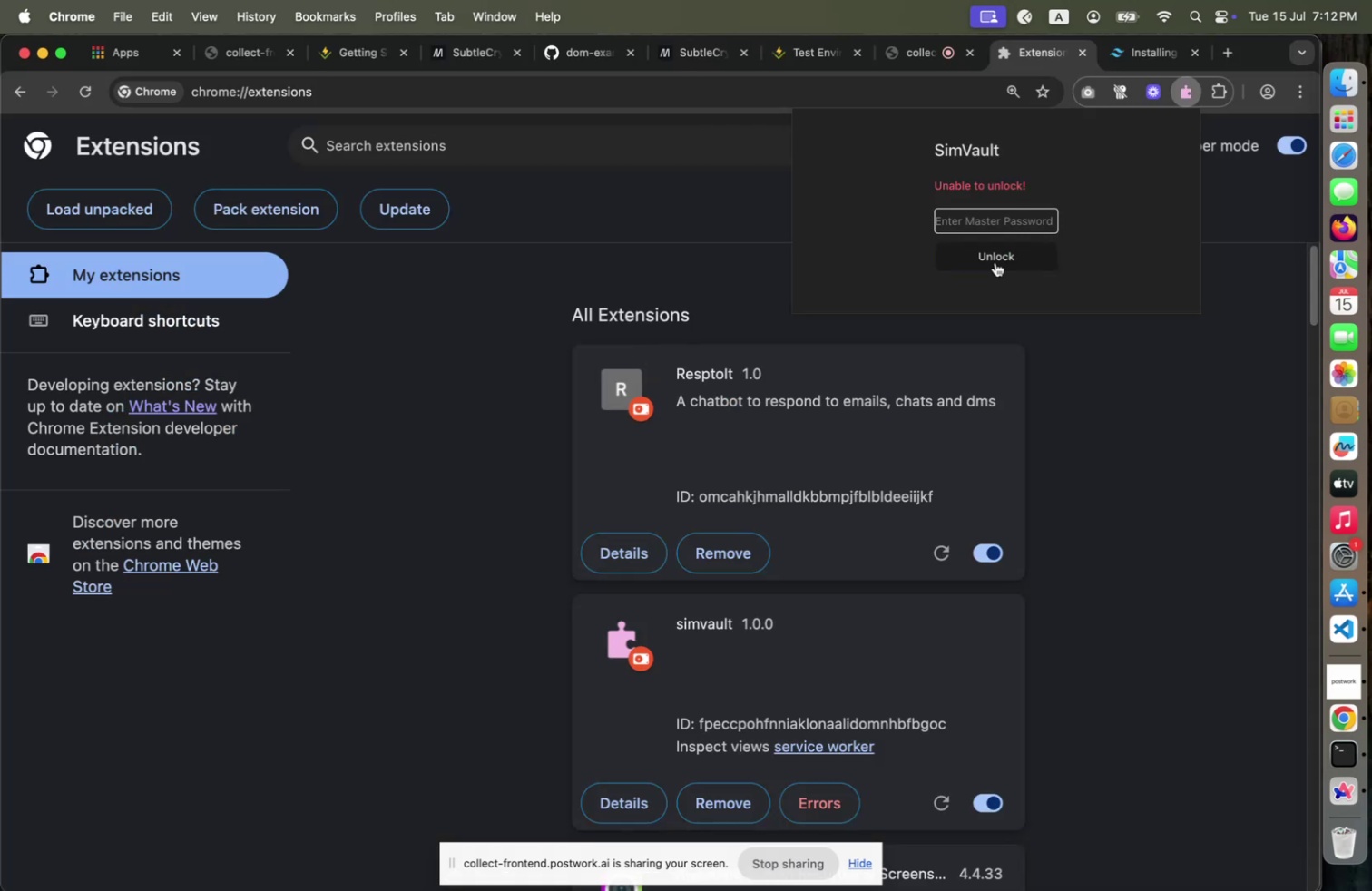 
left_click([1004, 220])
 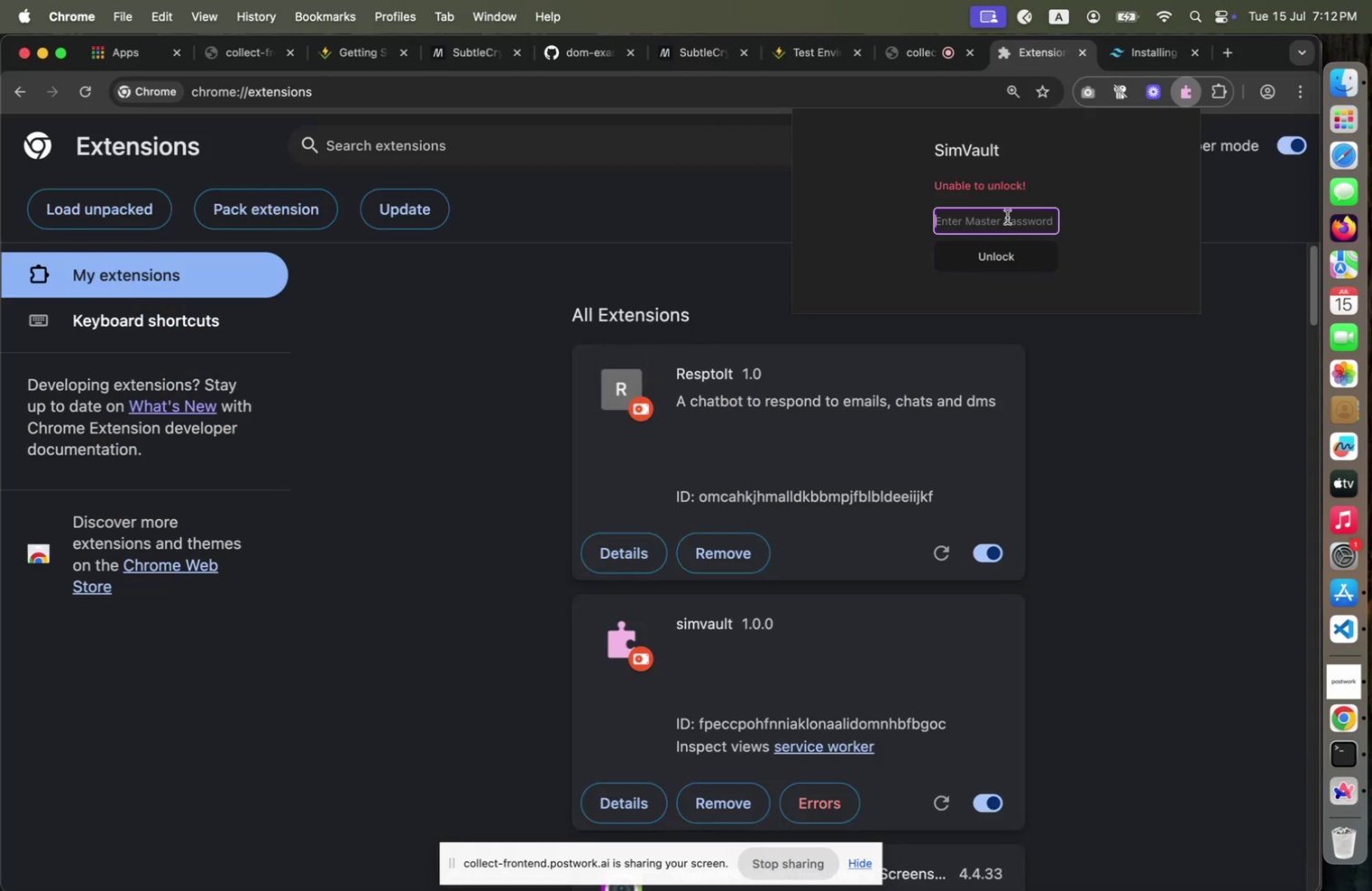 
left_click([1107, 196])
 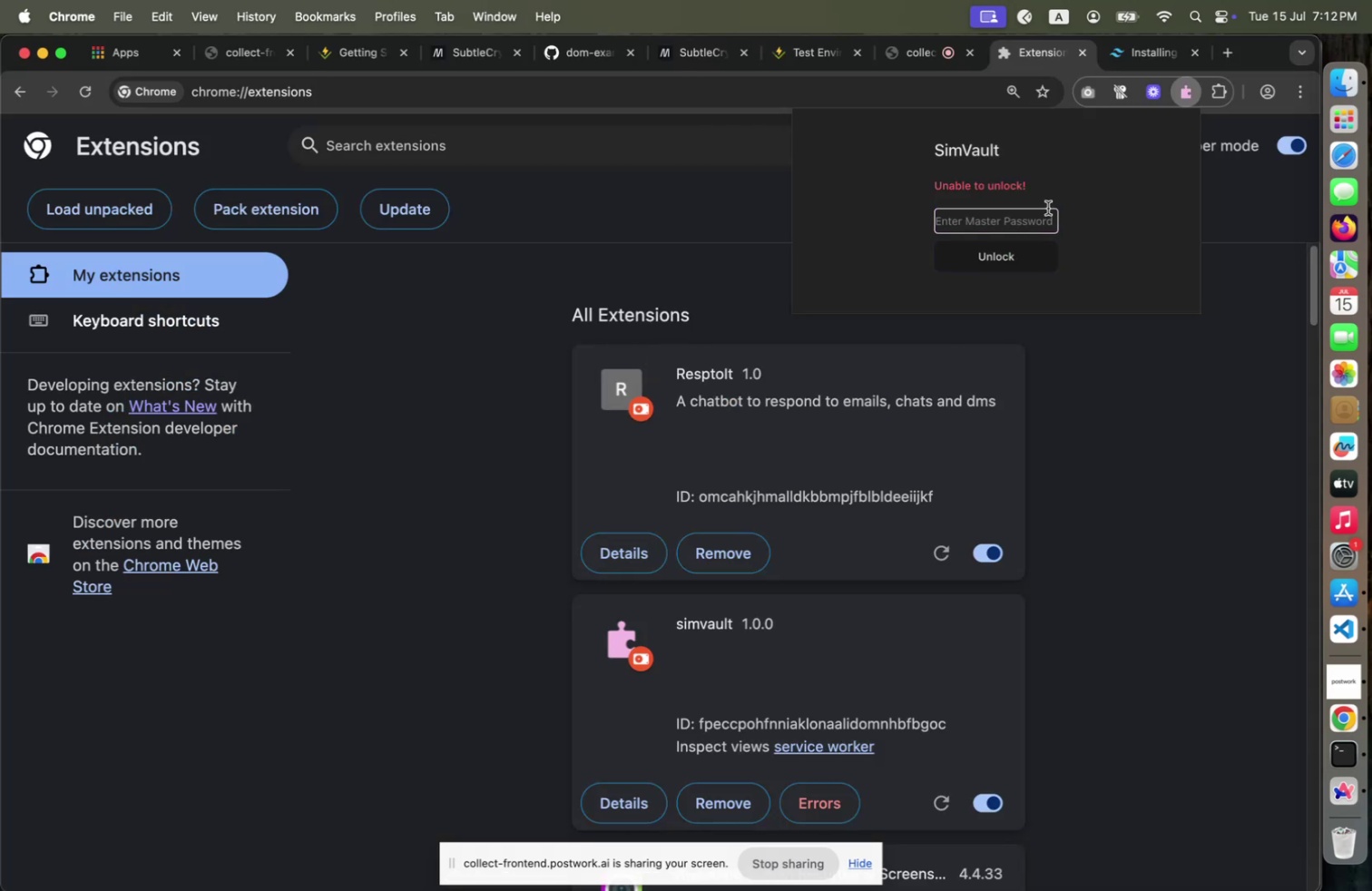 
left_click_drag(start_coordinate=[932, 191], to_coordinate=[1064, 191])
 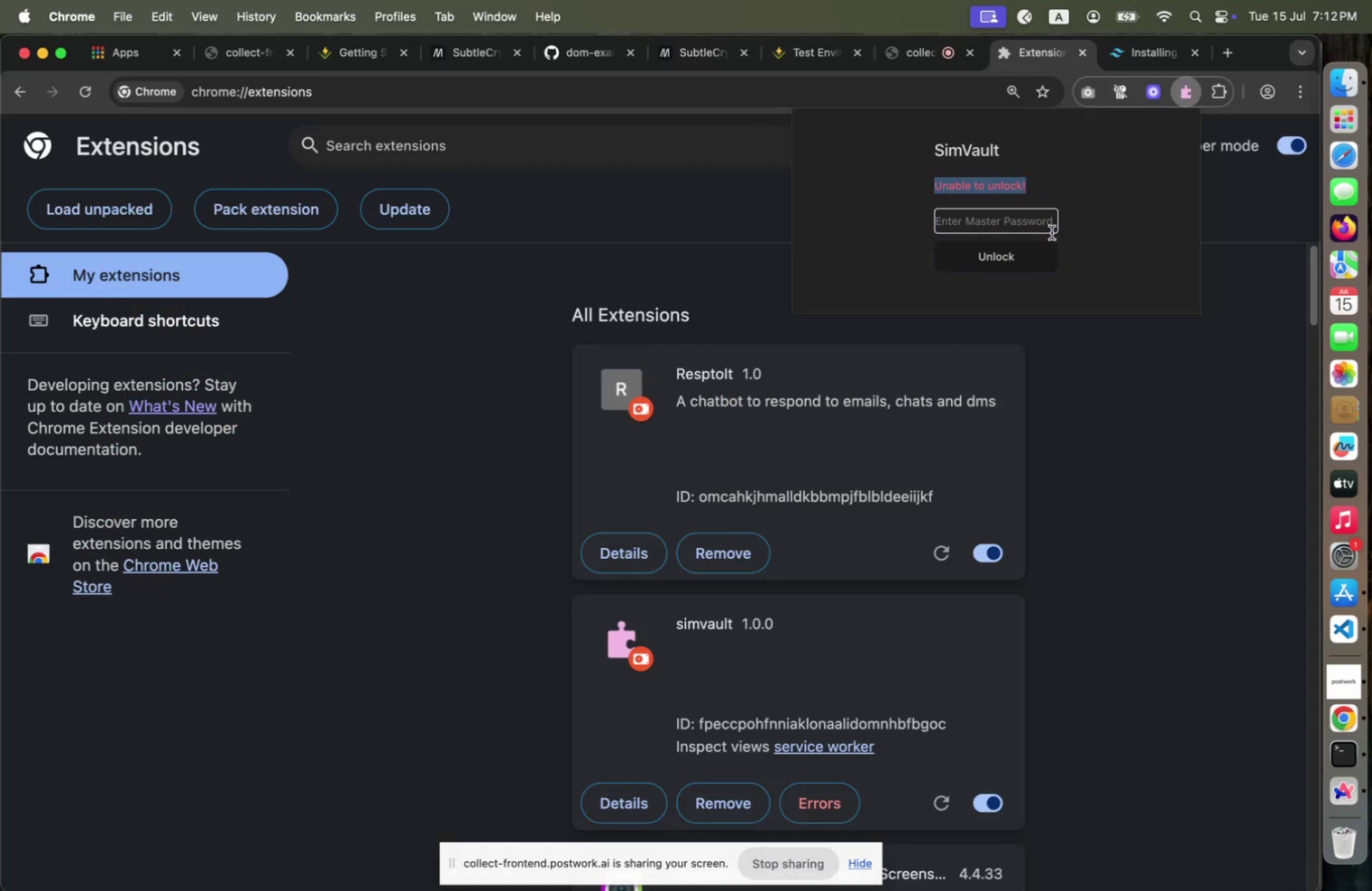 
left_click([1036, 233])
 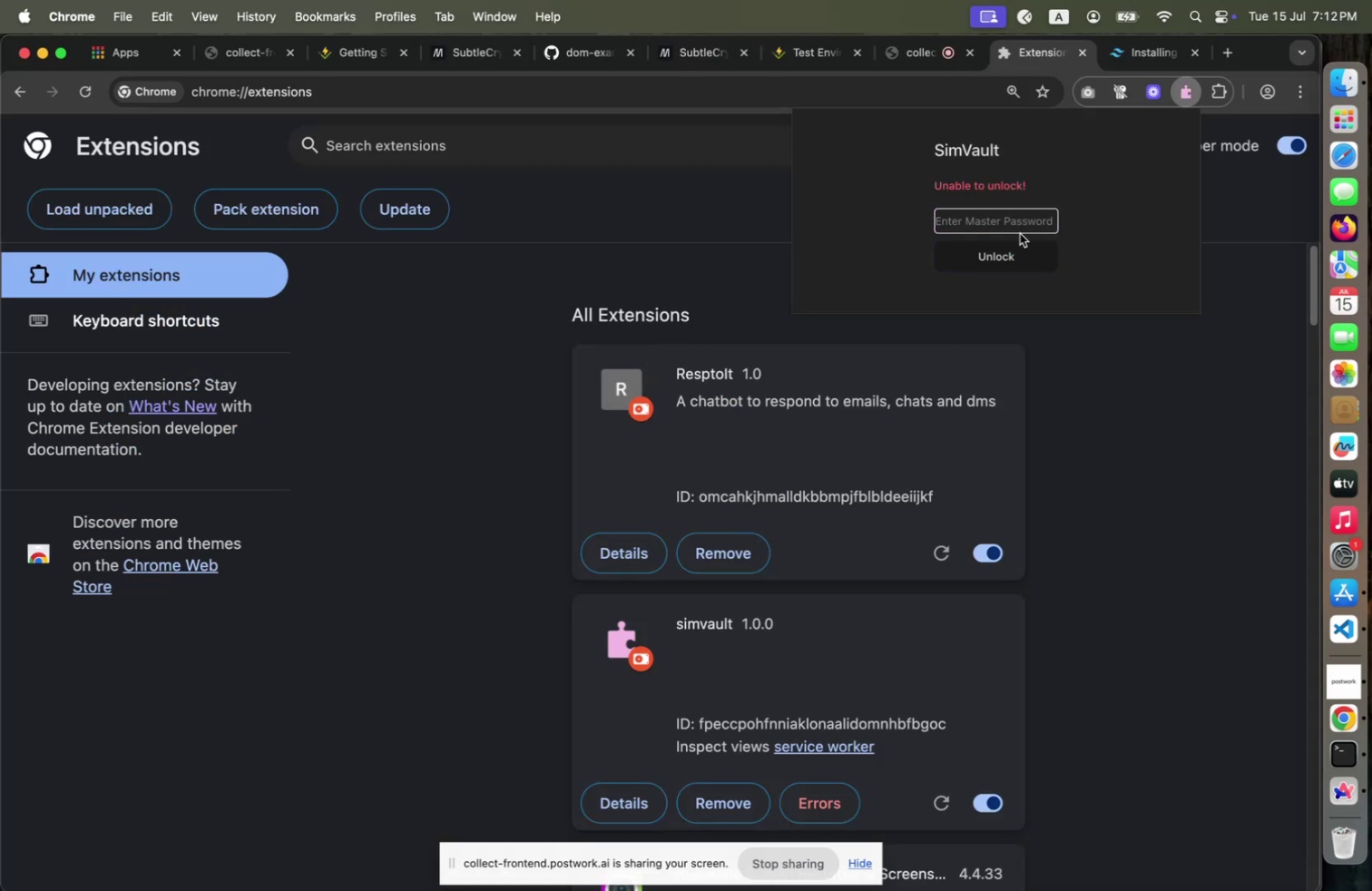 
left_click([991, 227])
 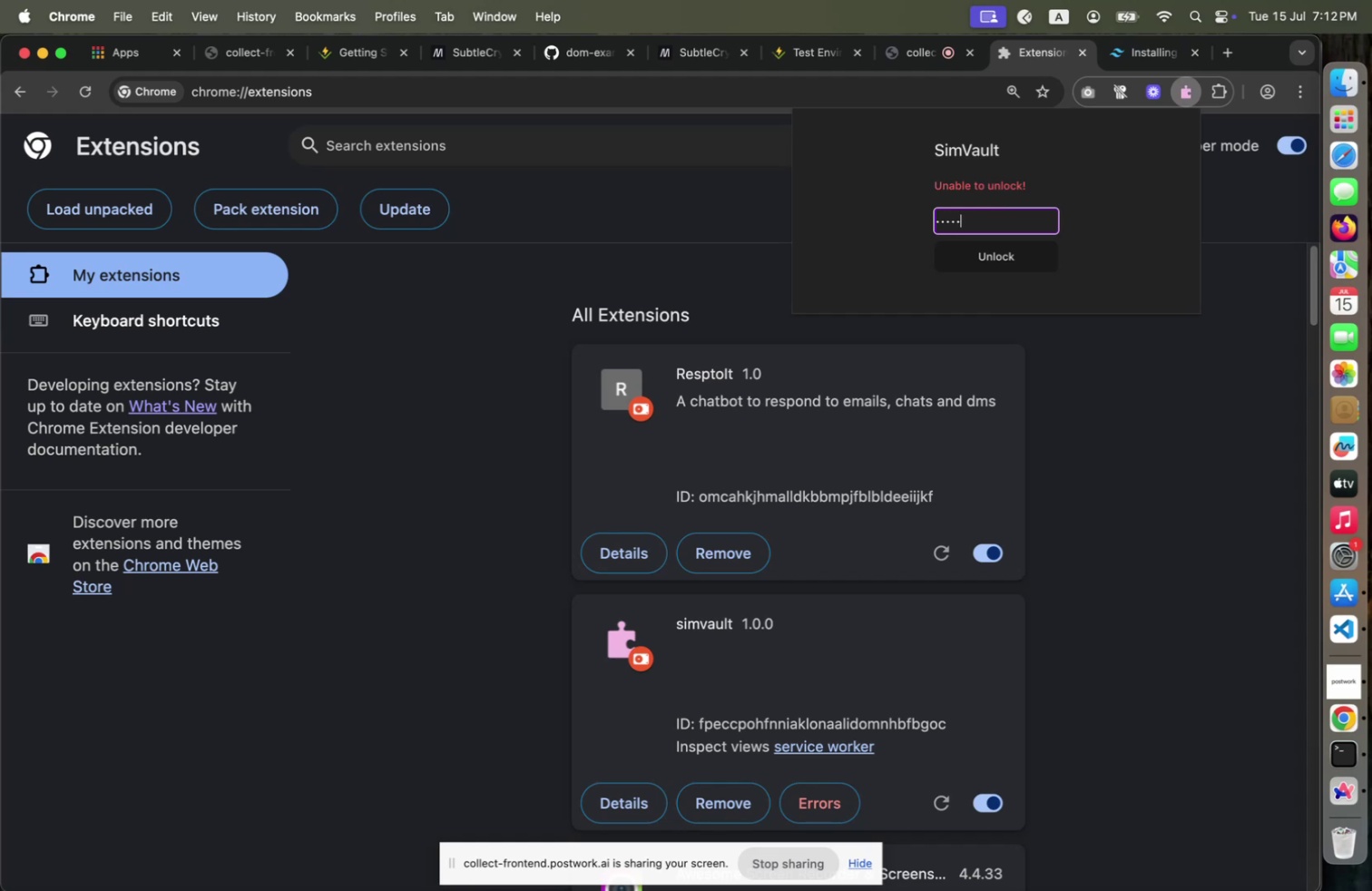 
hold_key(key=ShiftLeft, duration=0.31)
 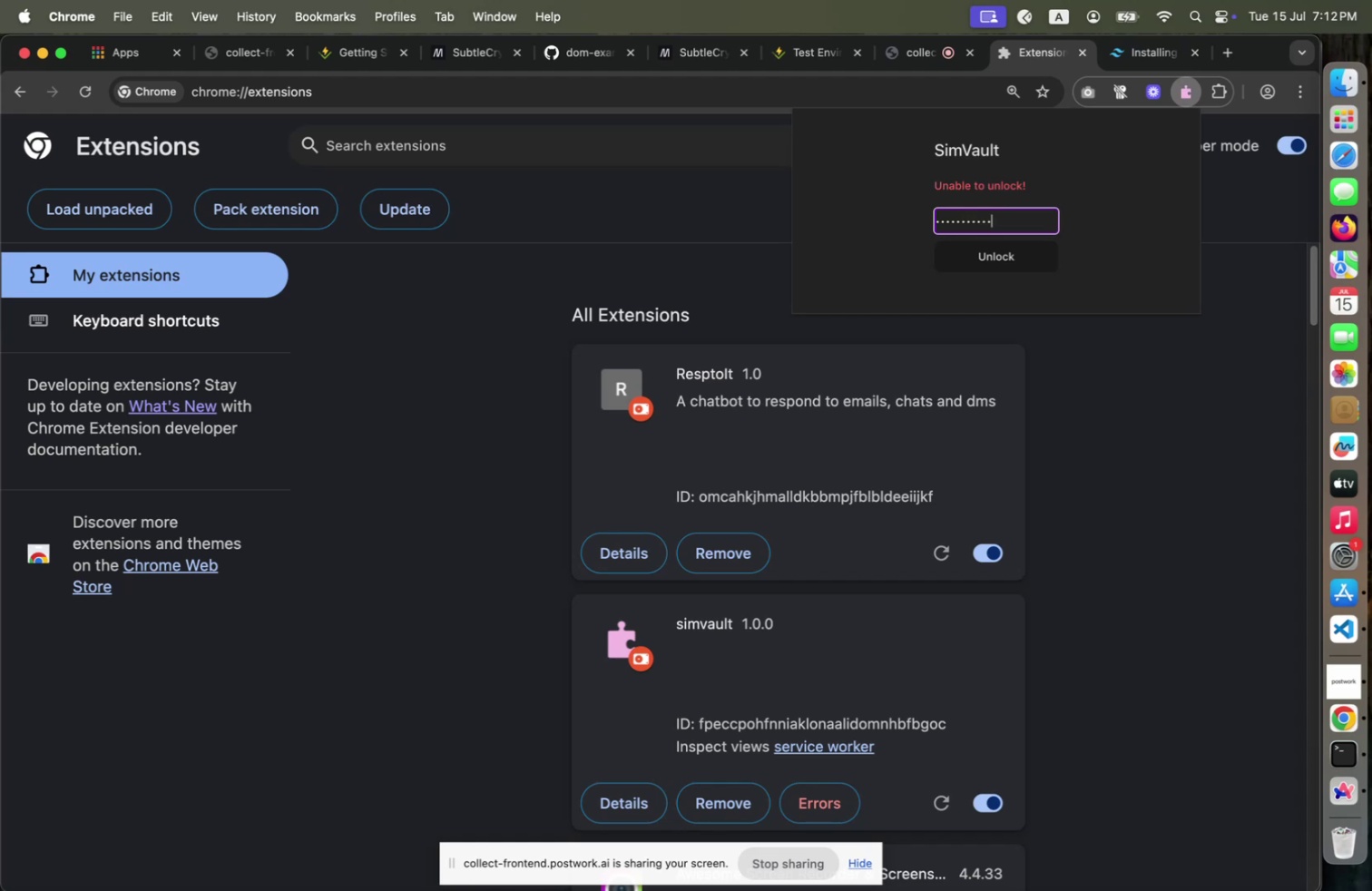 
left_click([1003, 255])
 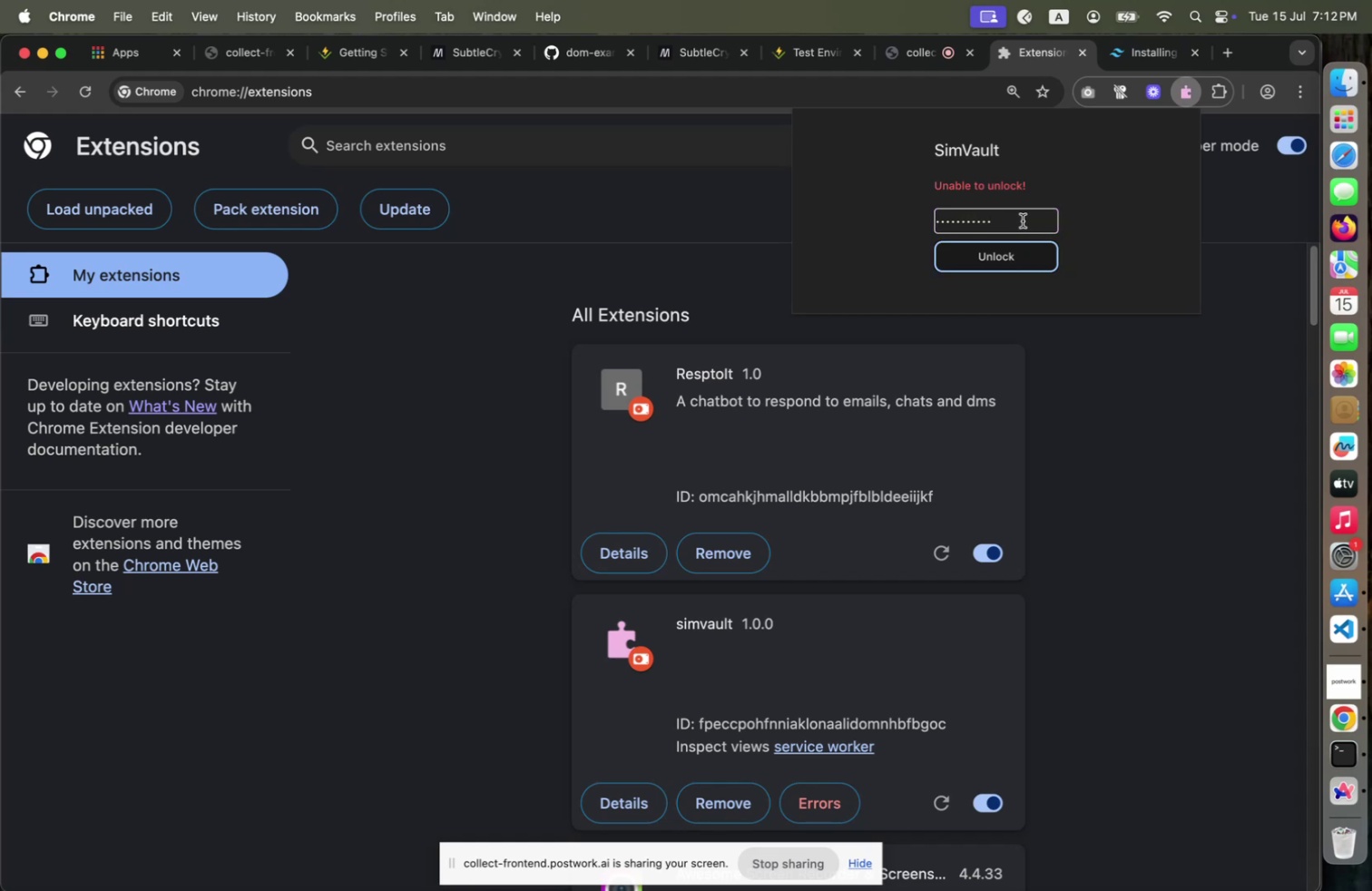 
left_click([995, 255])
 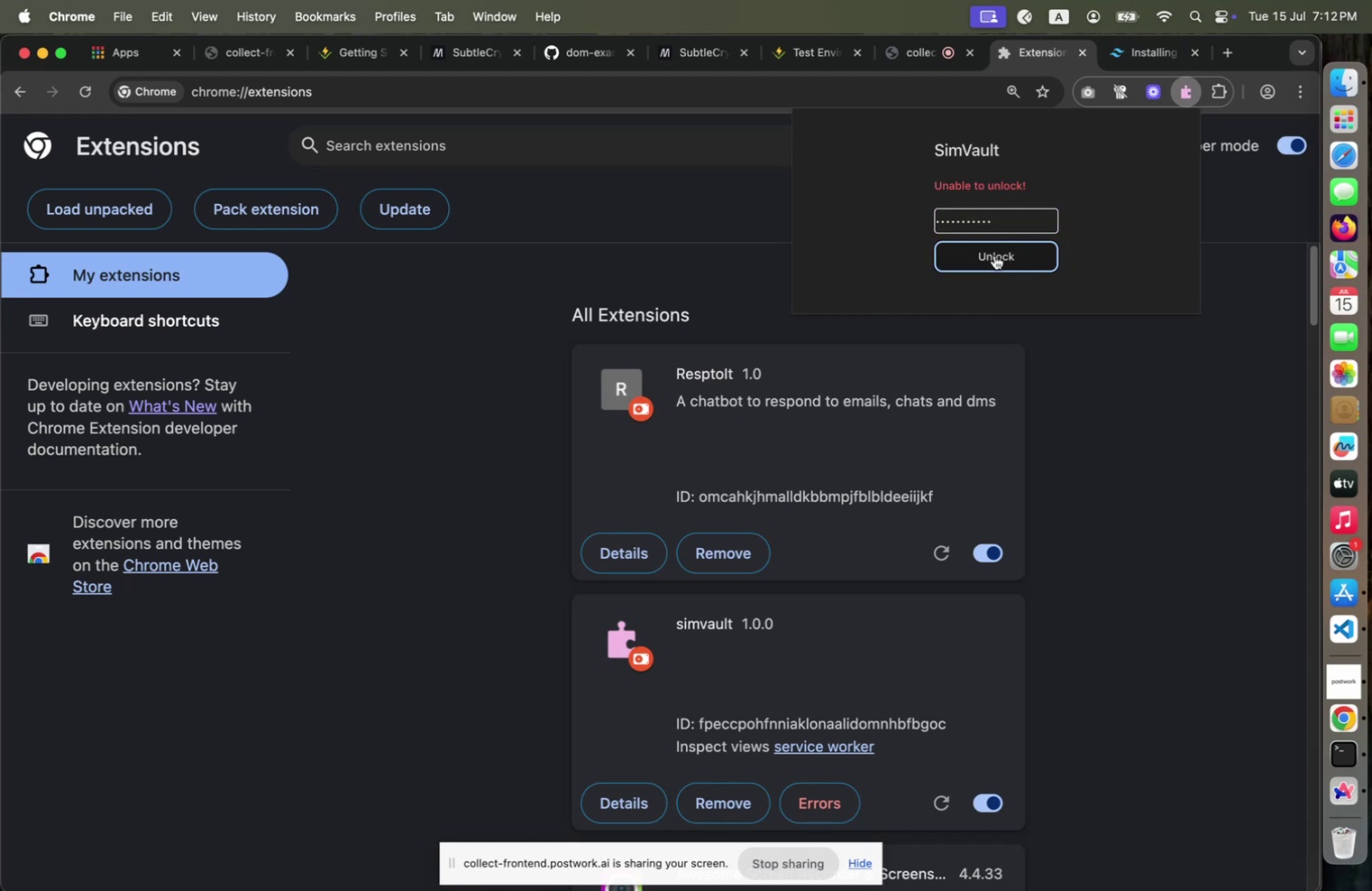 
key(Meta+CommandLeft)
 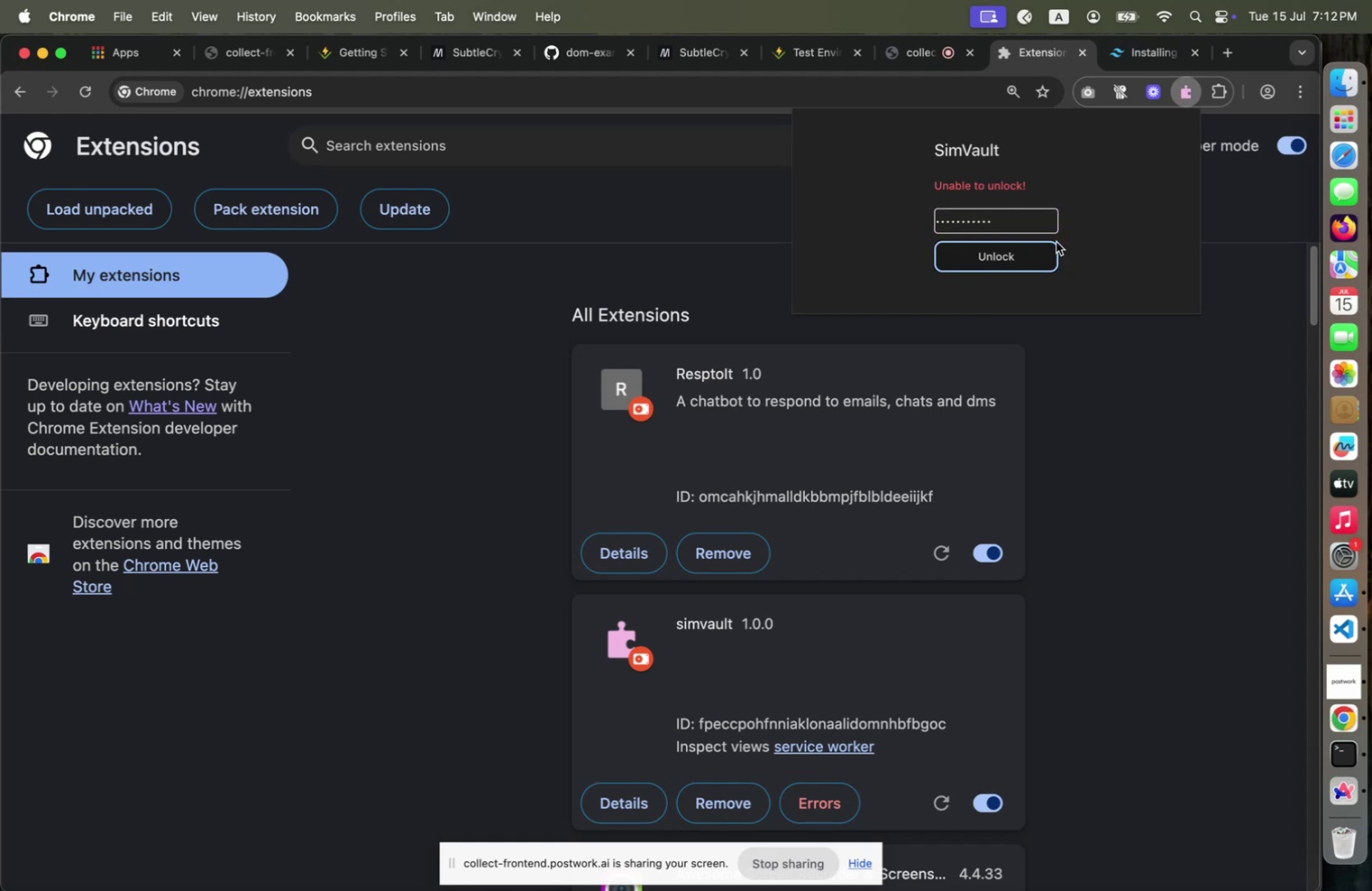 
key(Meta+Tab)
 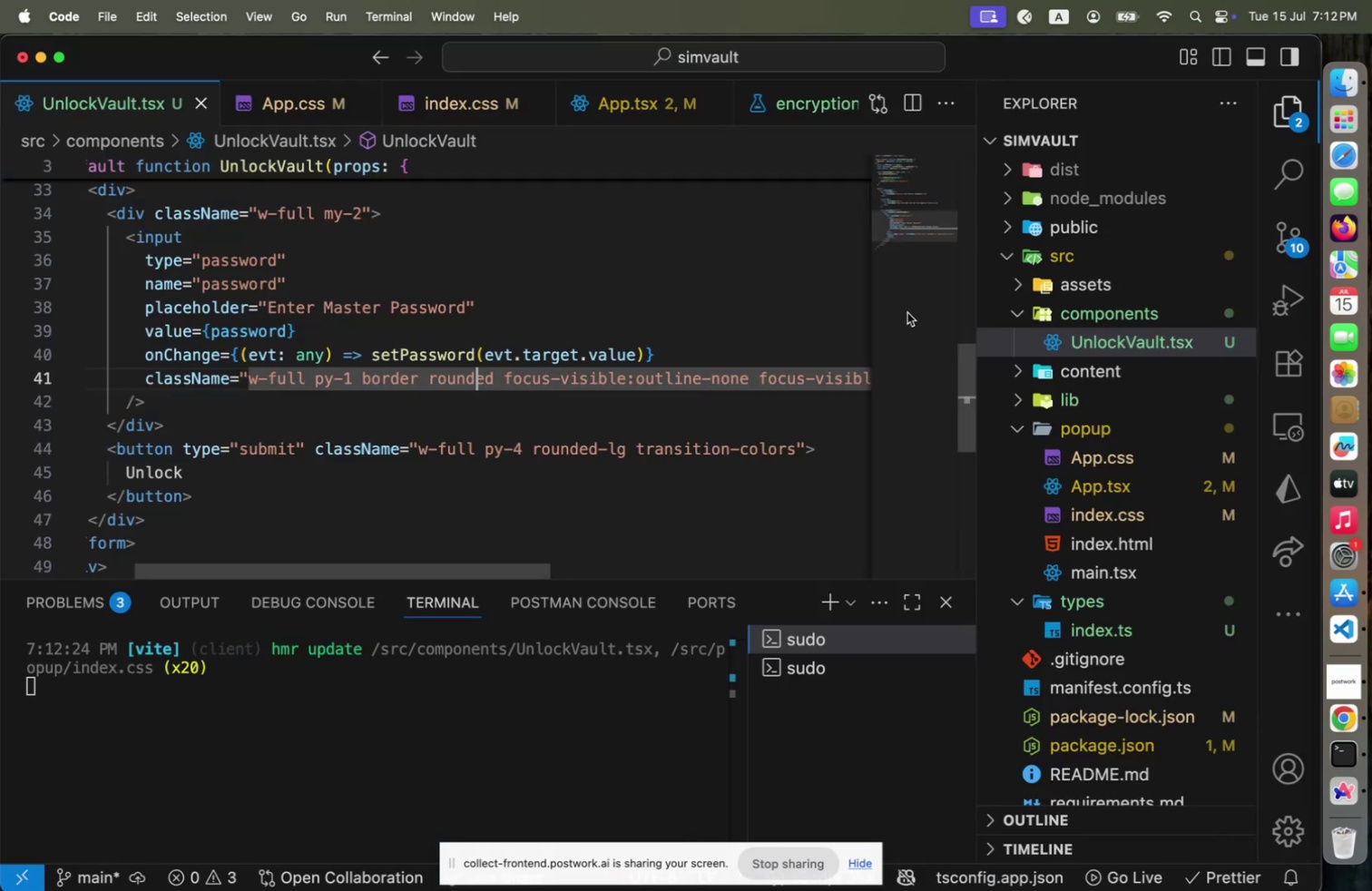 
key(Meta+CommandLeft)
 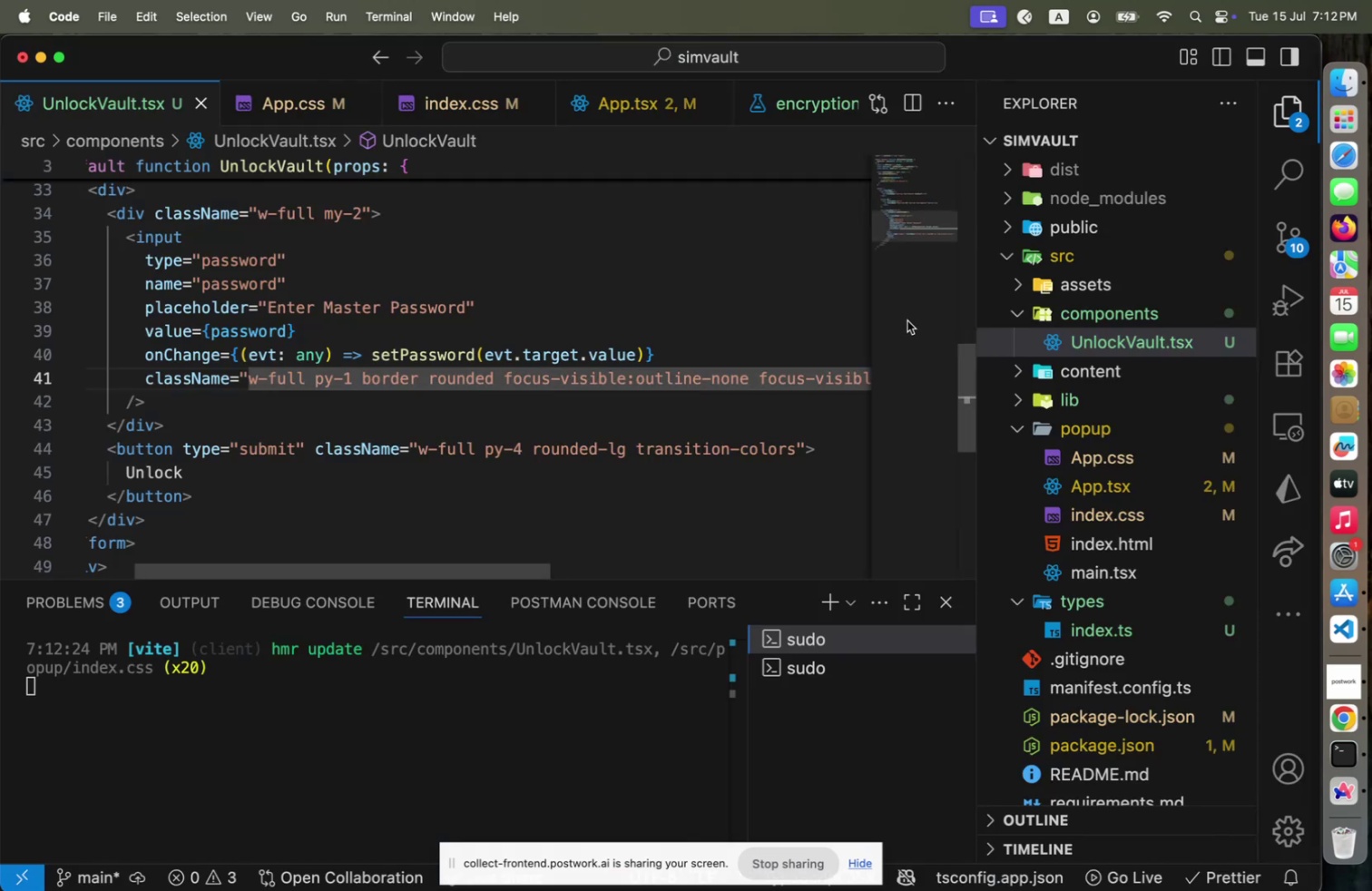 
key(Meta+Tab)
 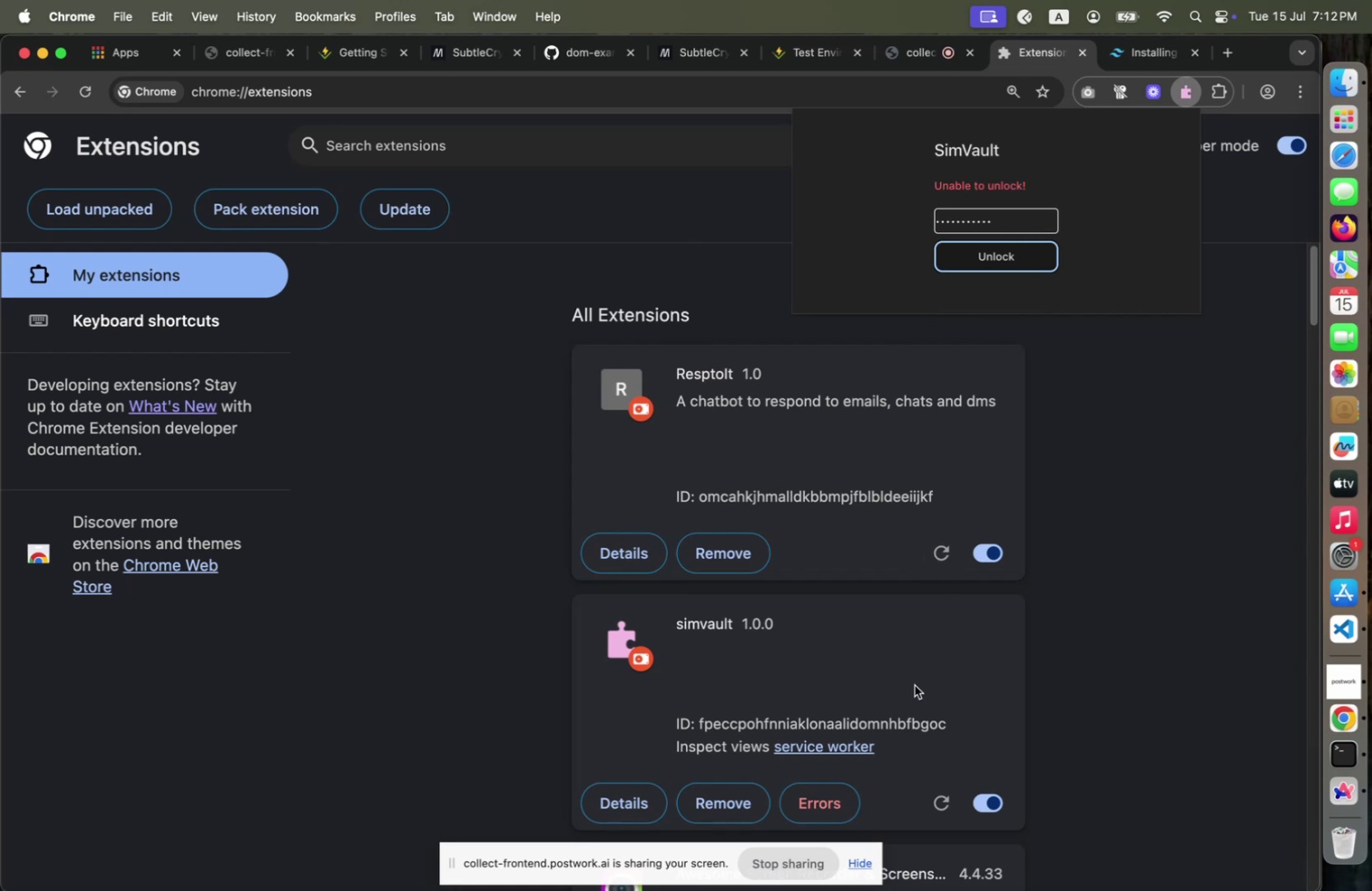 
left_click([926, 795])
 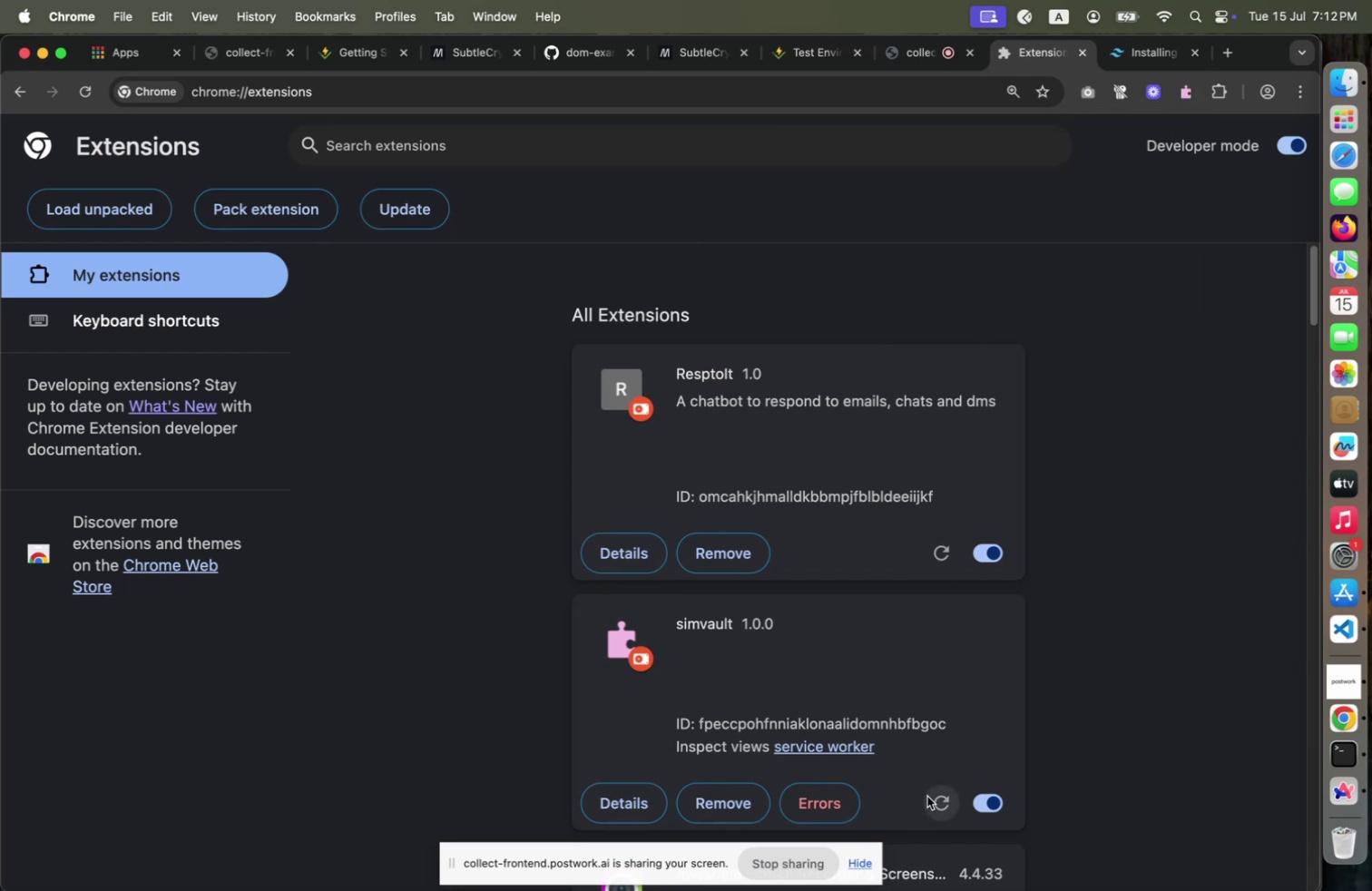 
left_click([939, 802])
 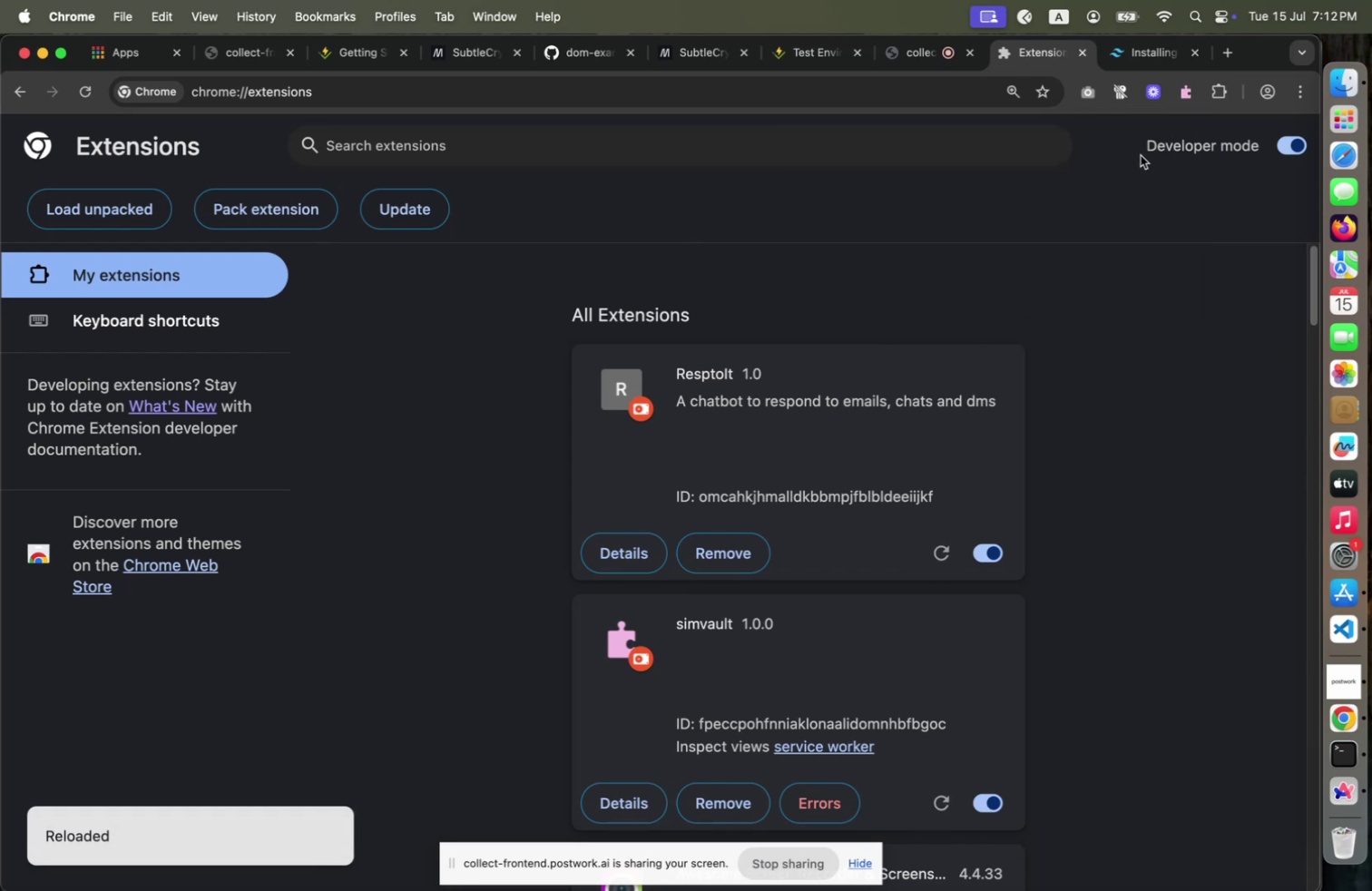 
left_click([1179, 97])
 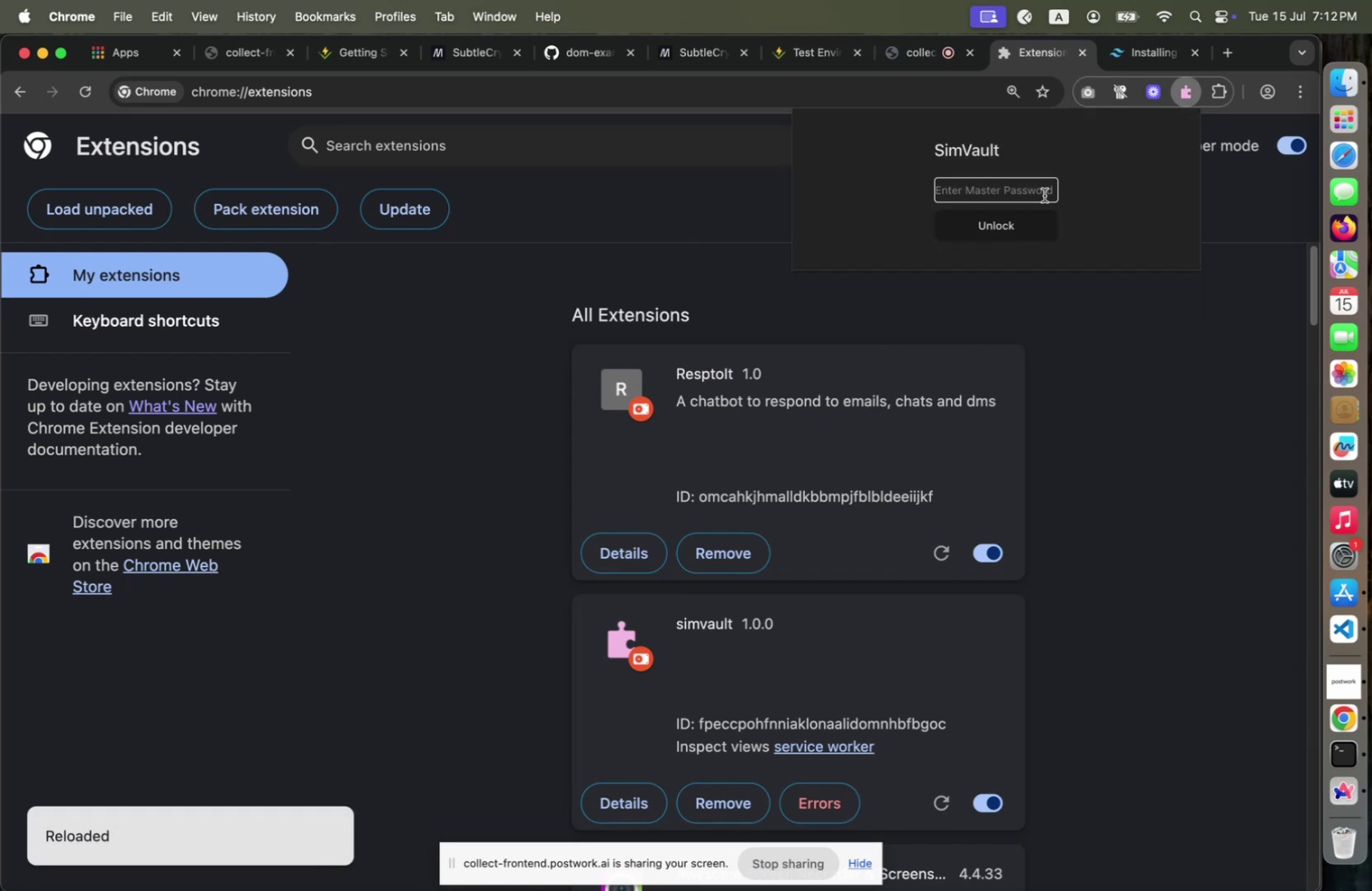 
left_click([1000, 188])
 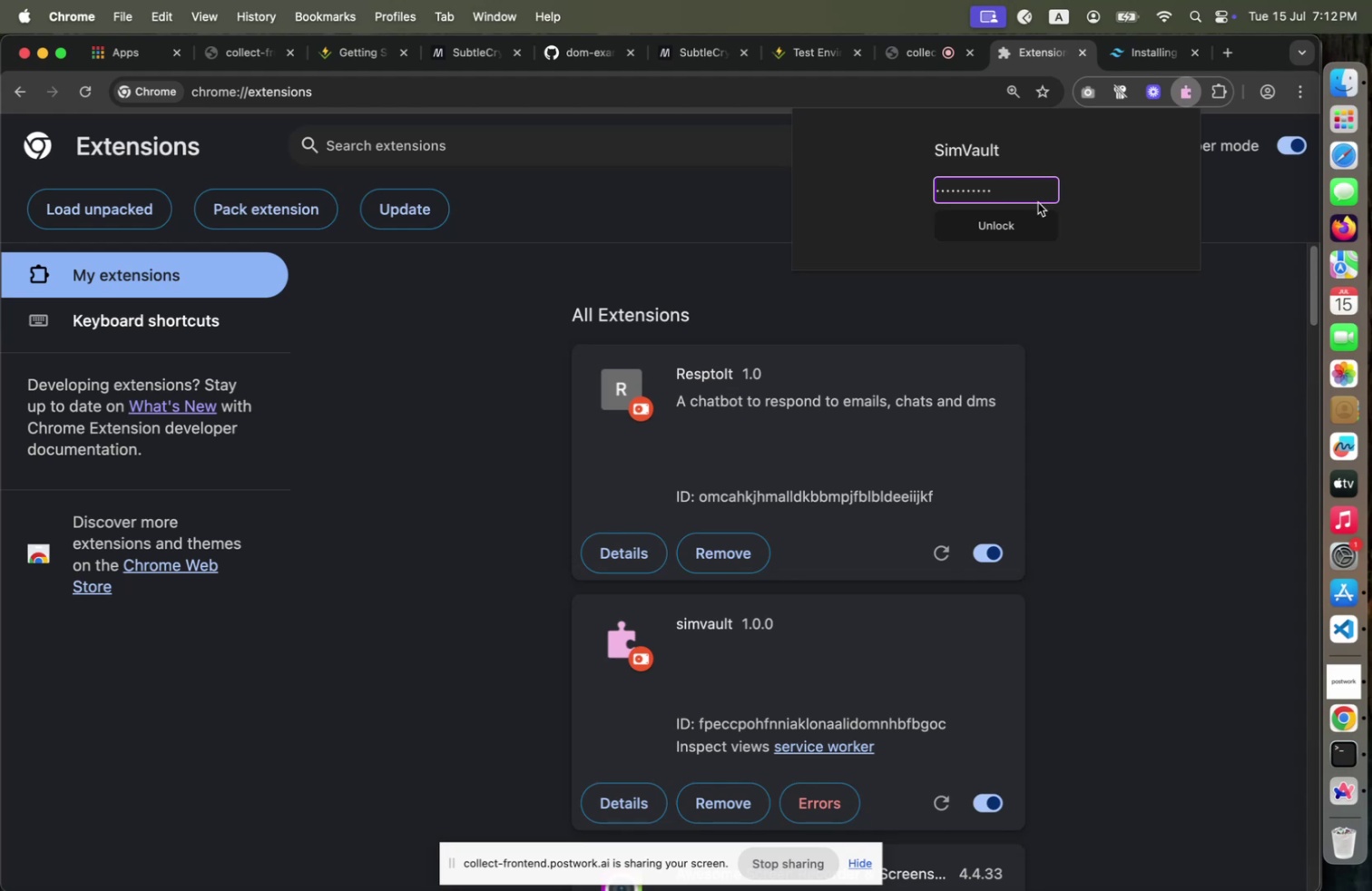 
wait(6.3)
 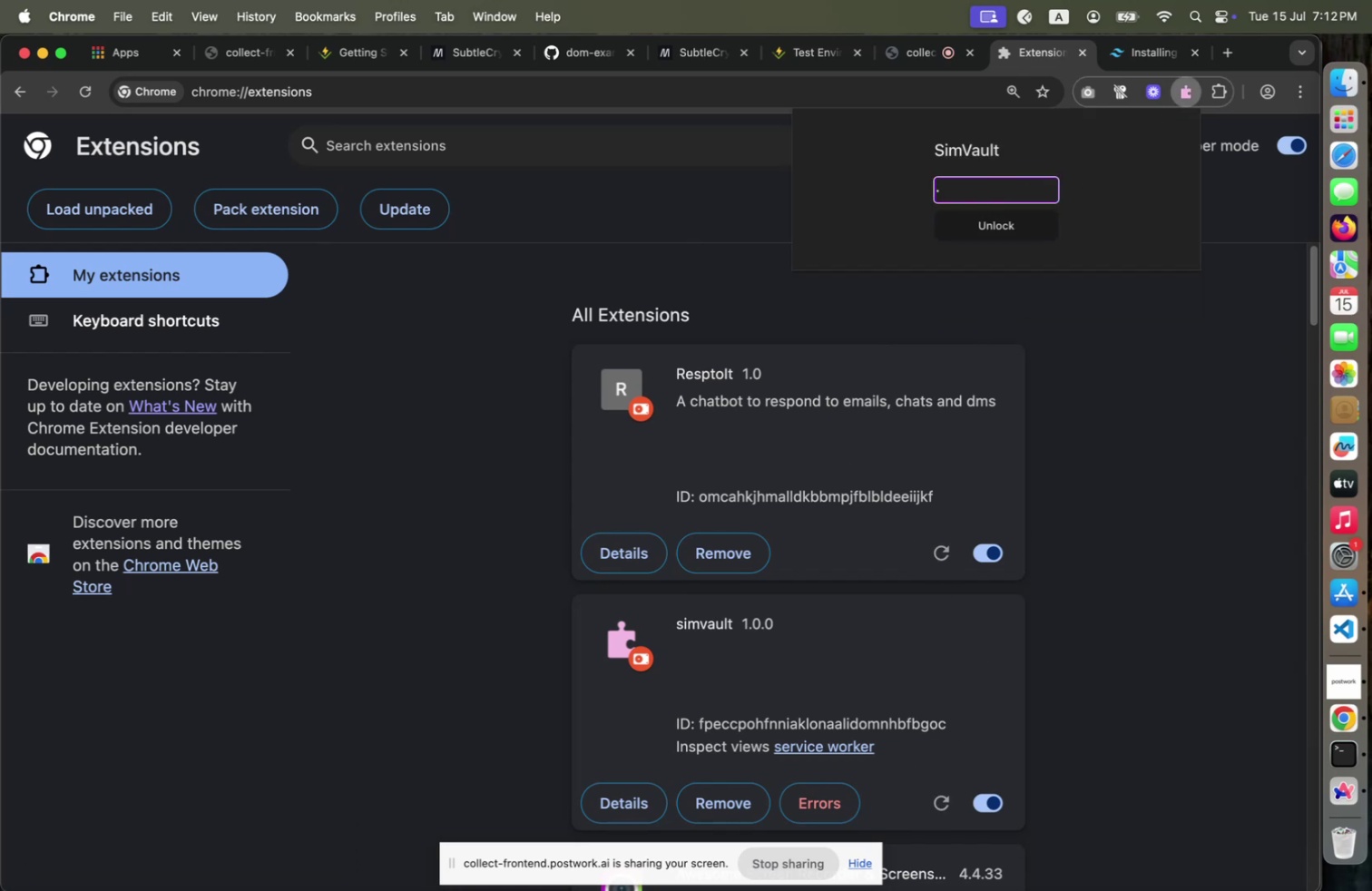 
left_click([998, 184])
 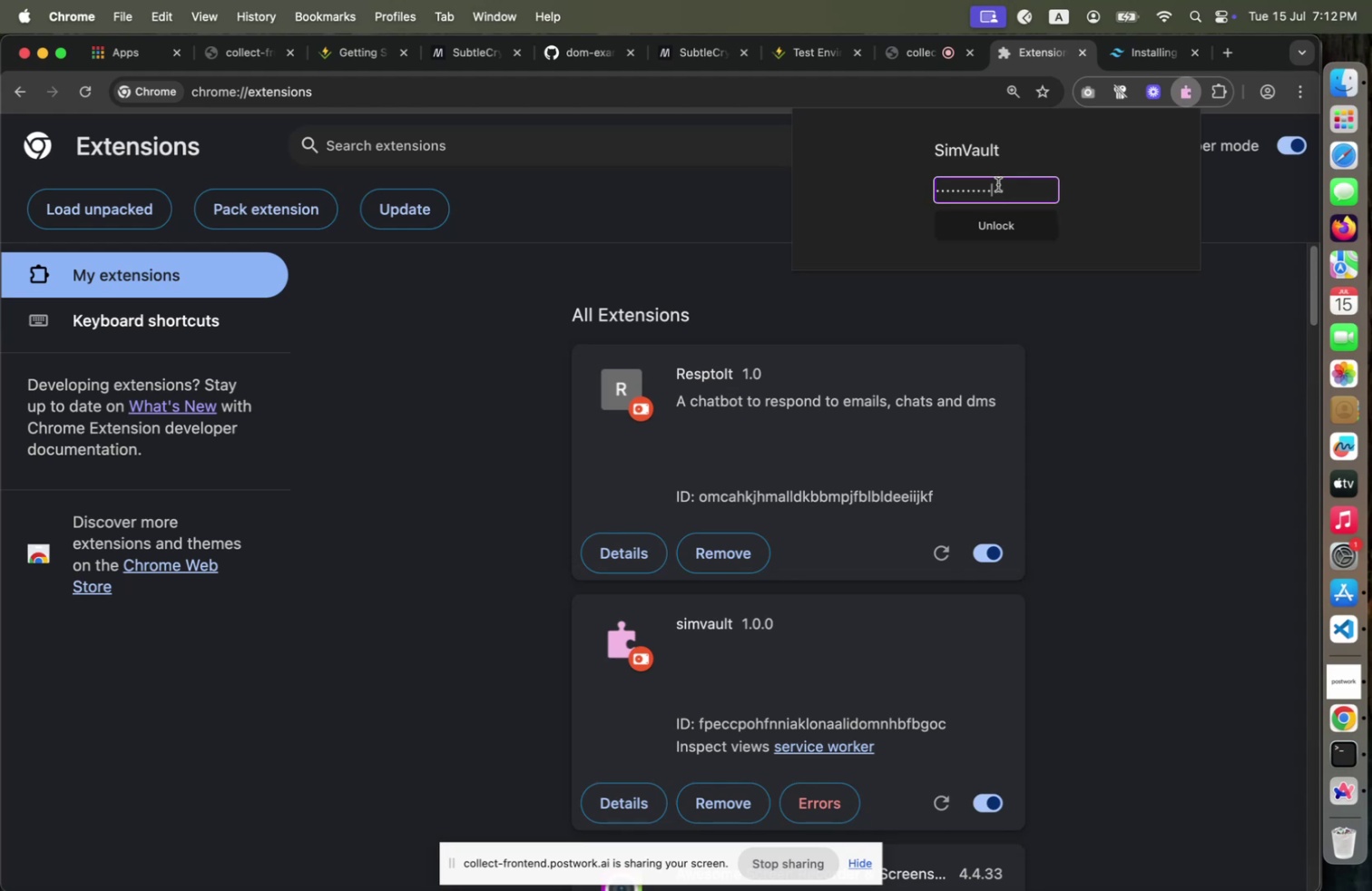 
key(Meta+CommandLeft)
 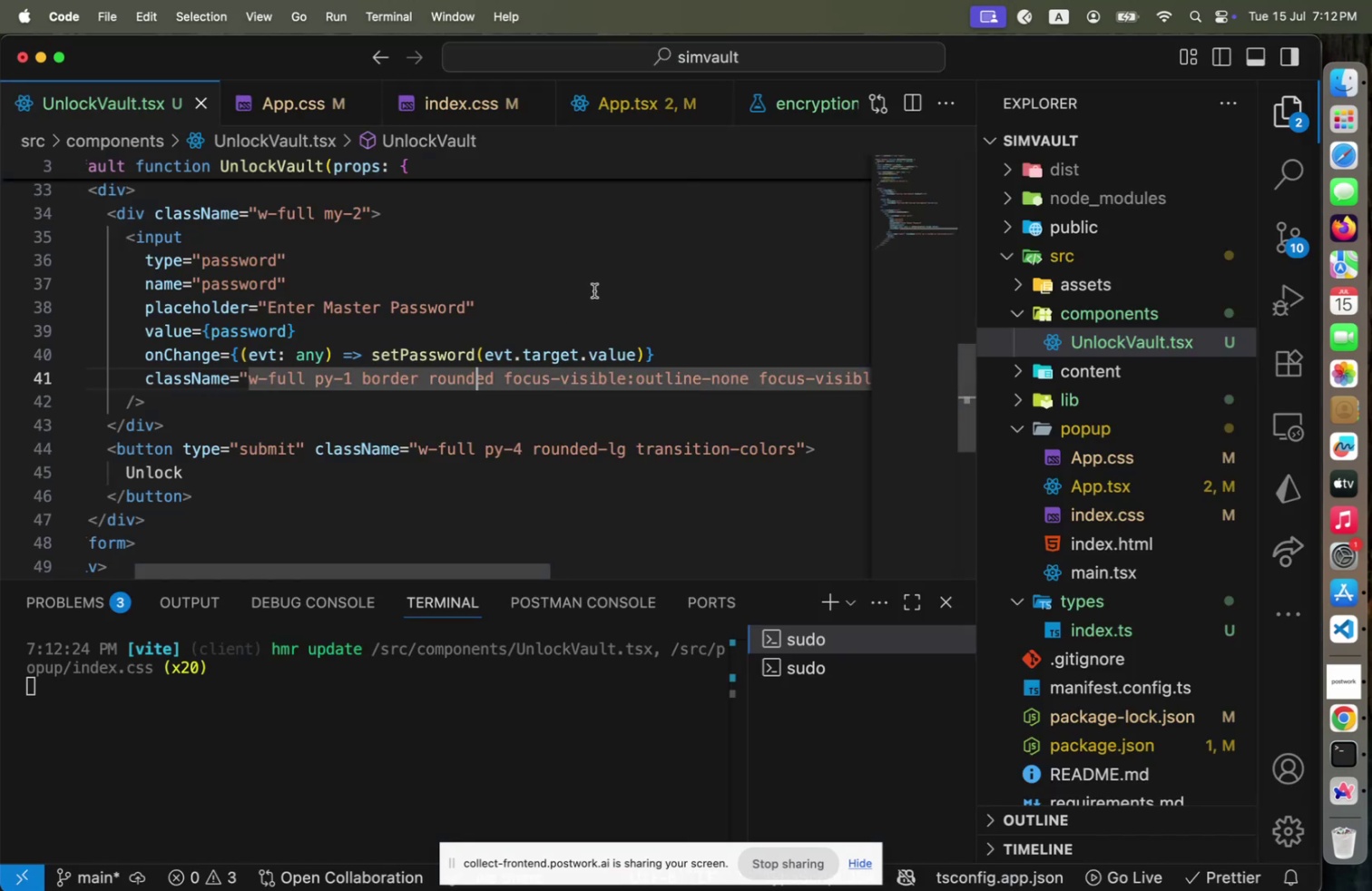 
scroll: coordinate [441, 412], scroll_direction: none, amount: 0.0
 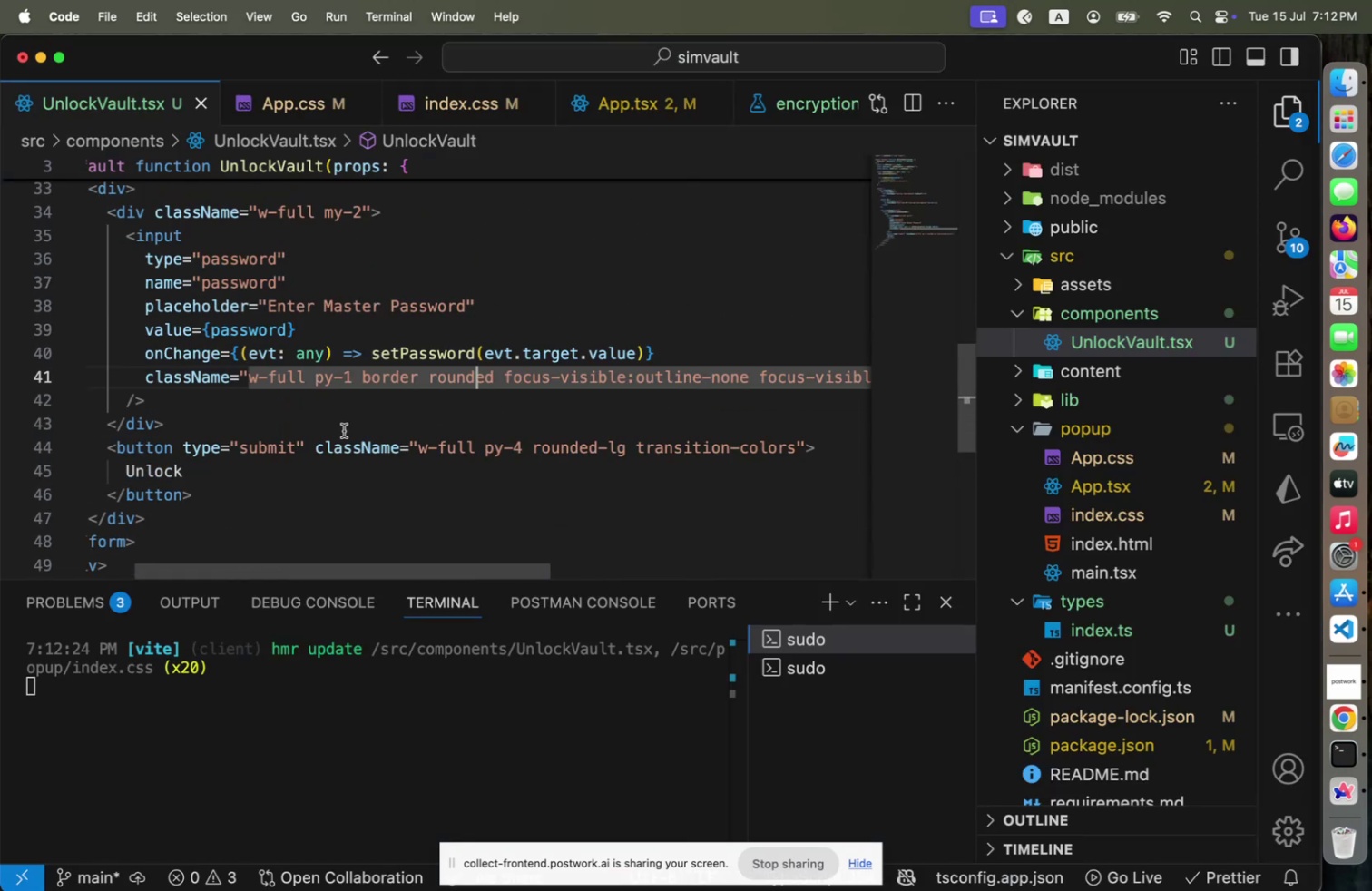 
scroll: coordinate [377, 399], scroll_direction: up, amount: 12.0
 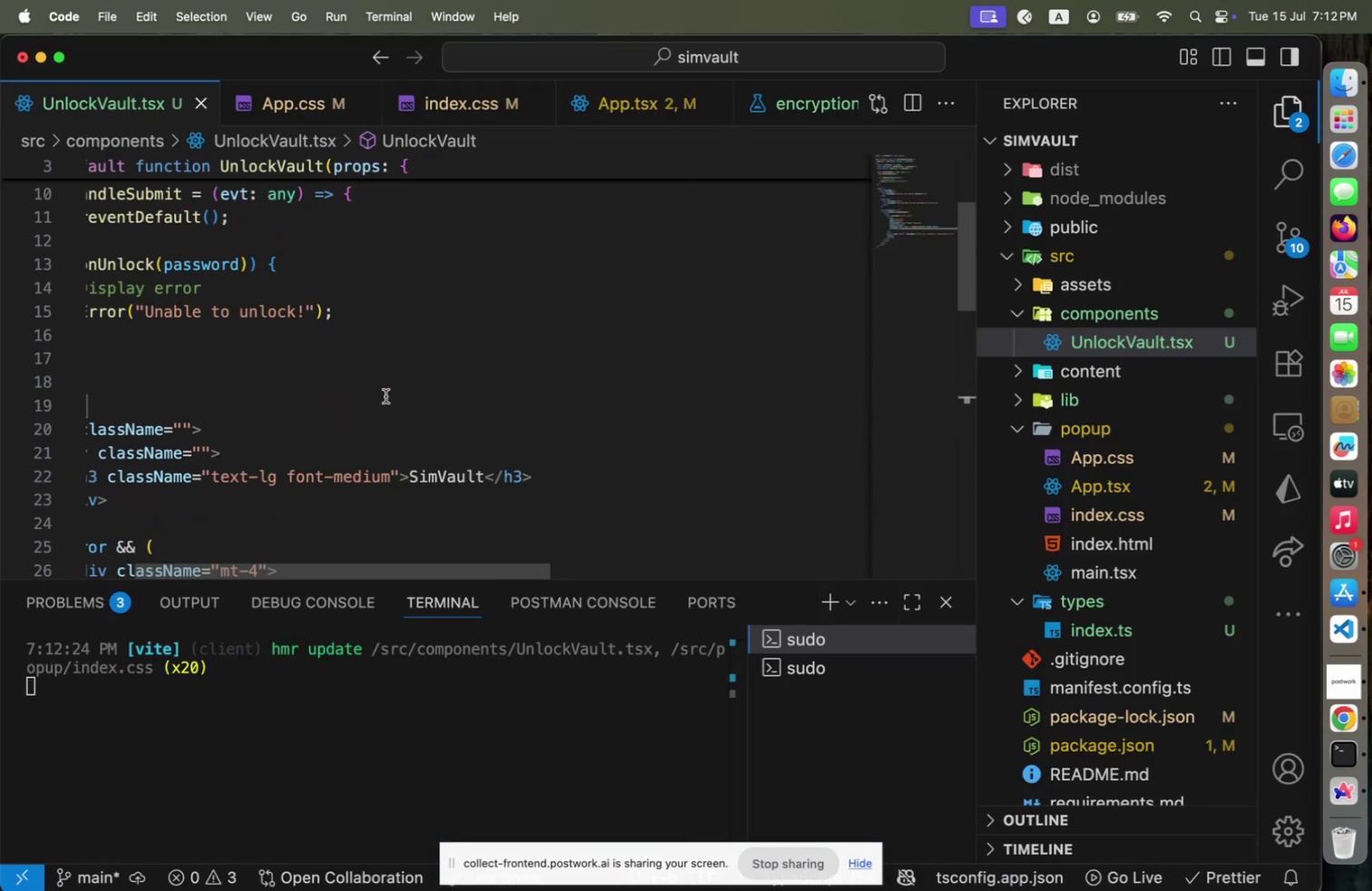 
left_click([388, 394])
 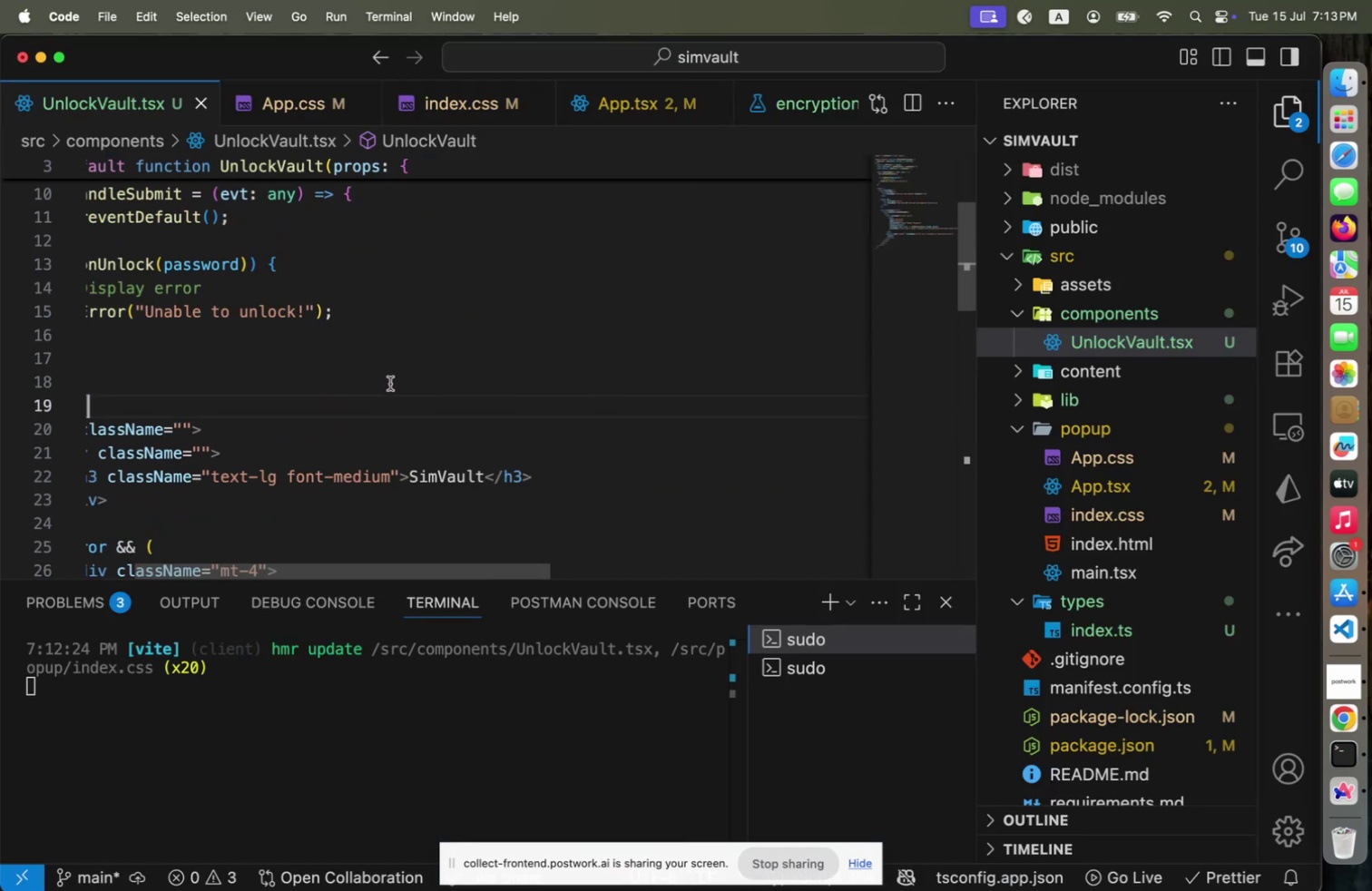 
key(Home)
 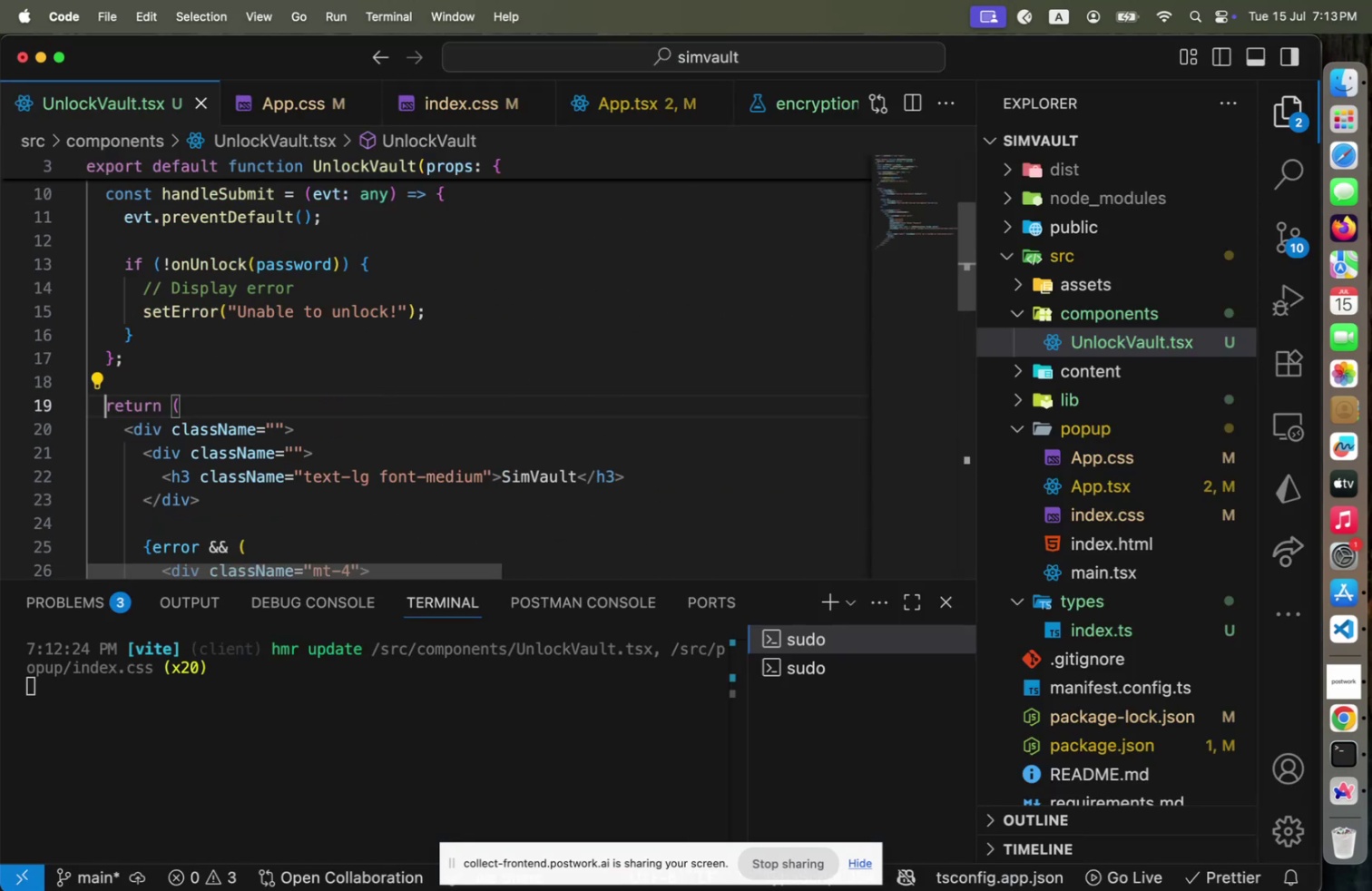 
key(ArrowUp)
 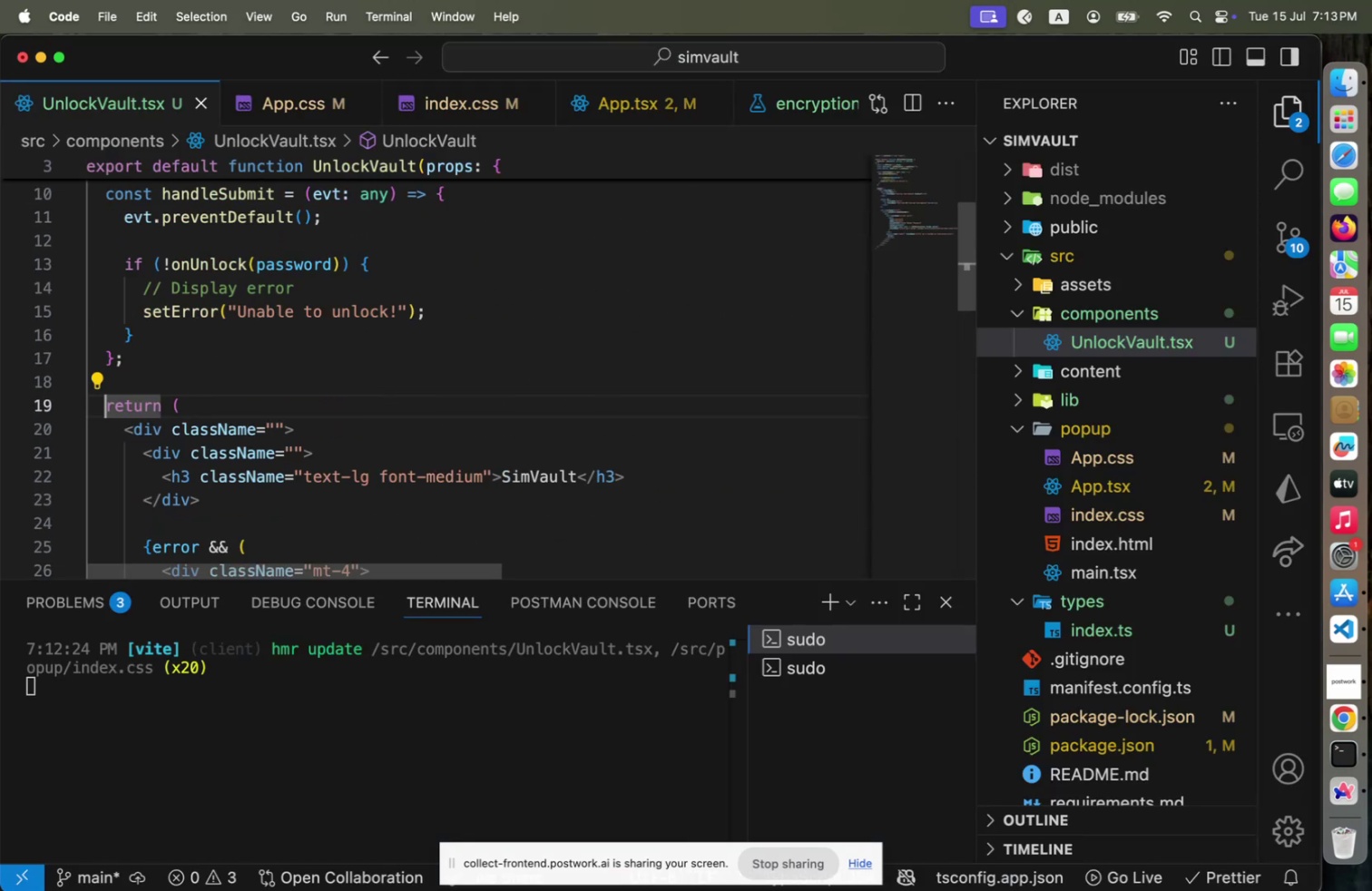 
key(ArrowUp)
 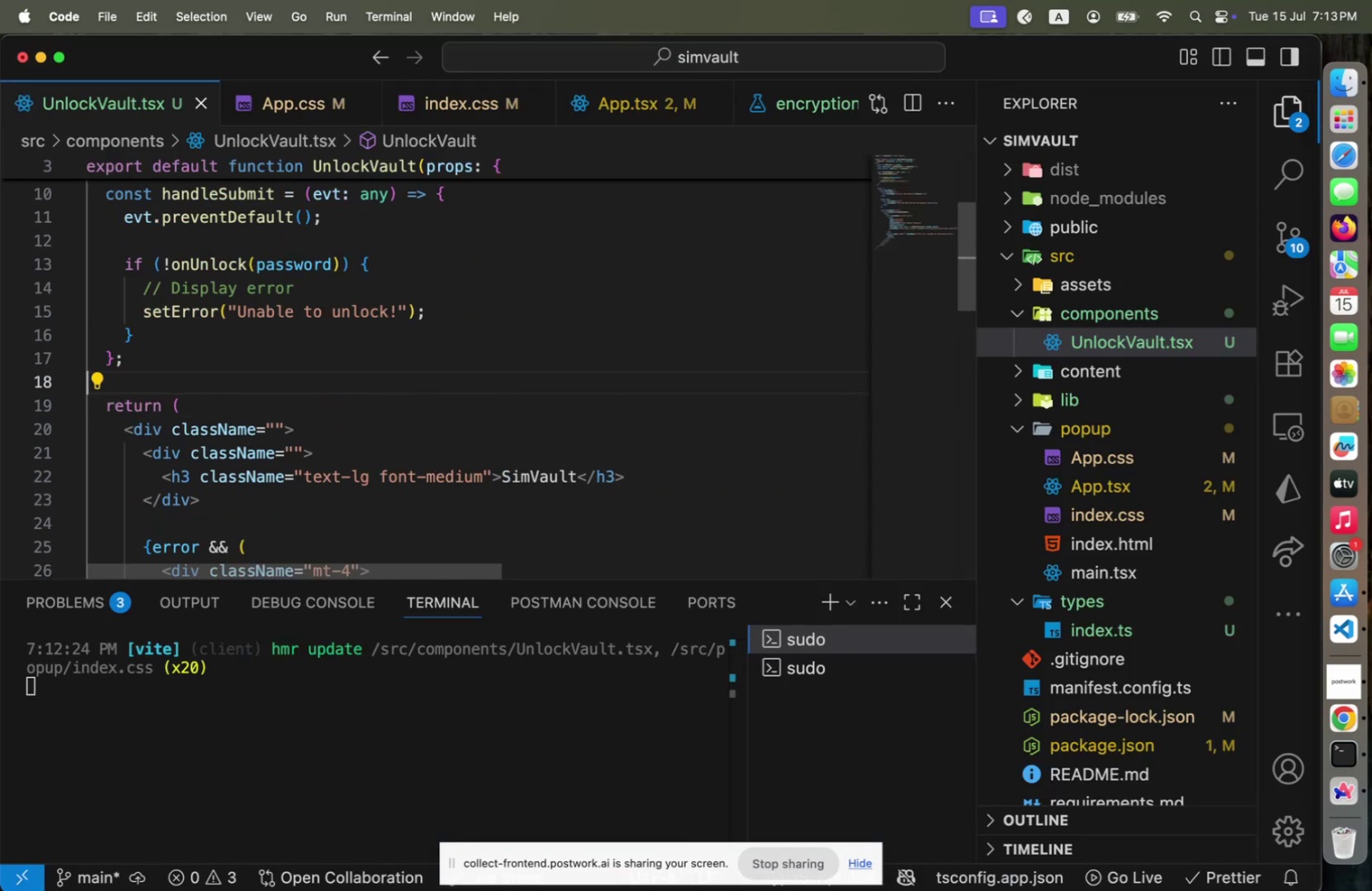 
key(ArrowUp)
 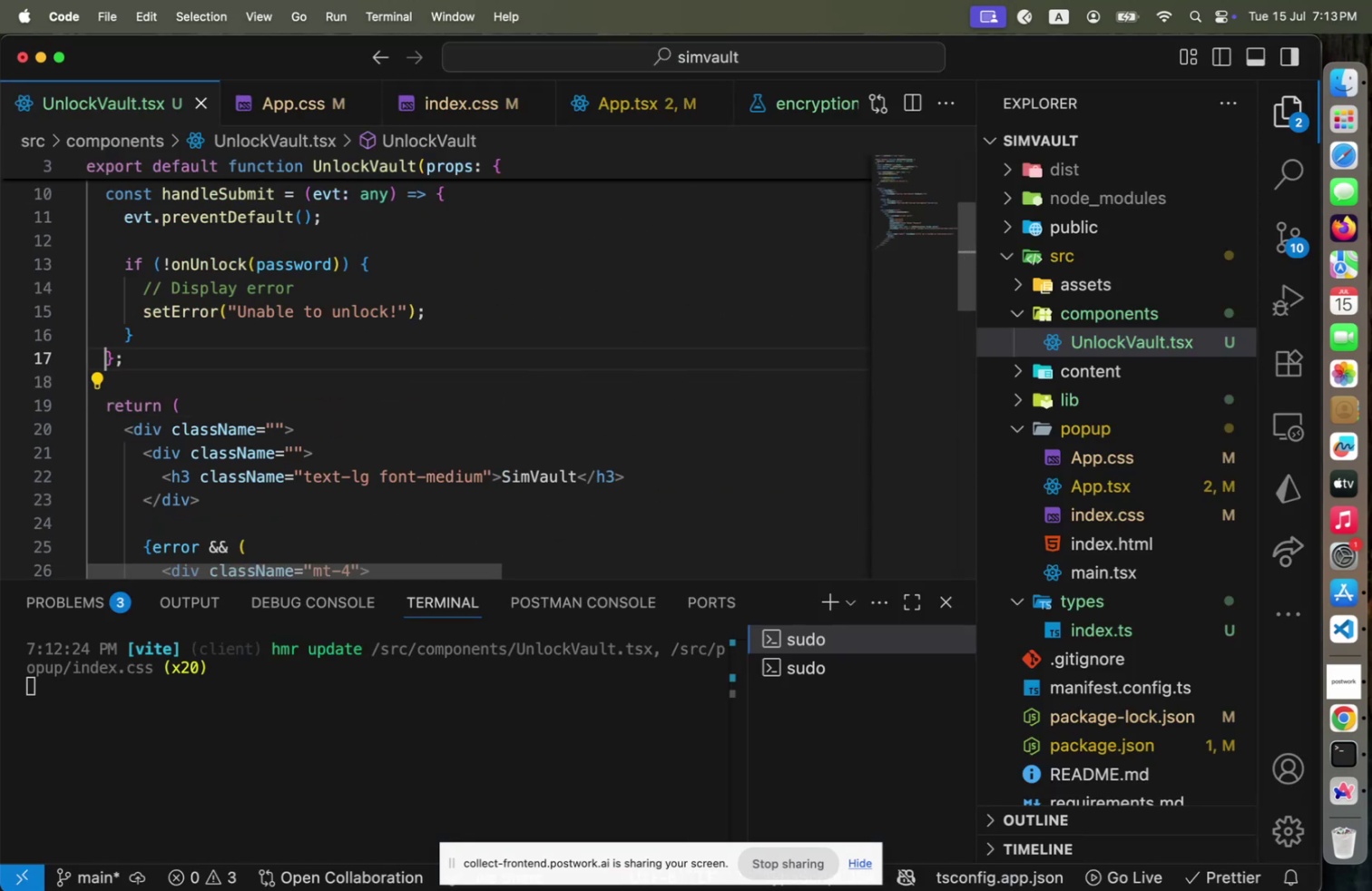 
key(ArrowUp)
 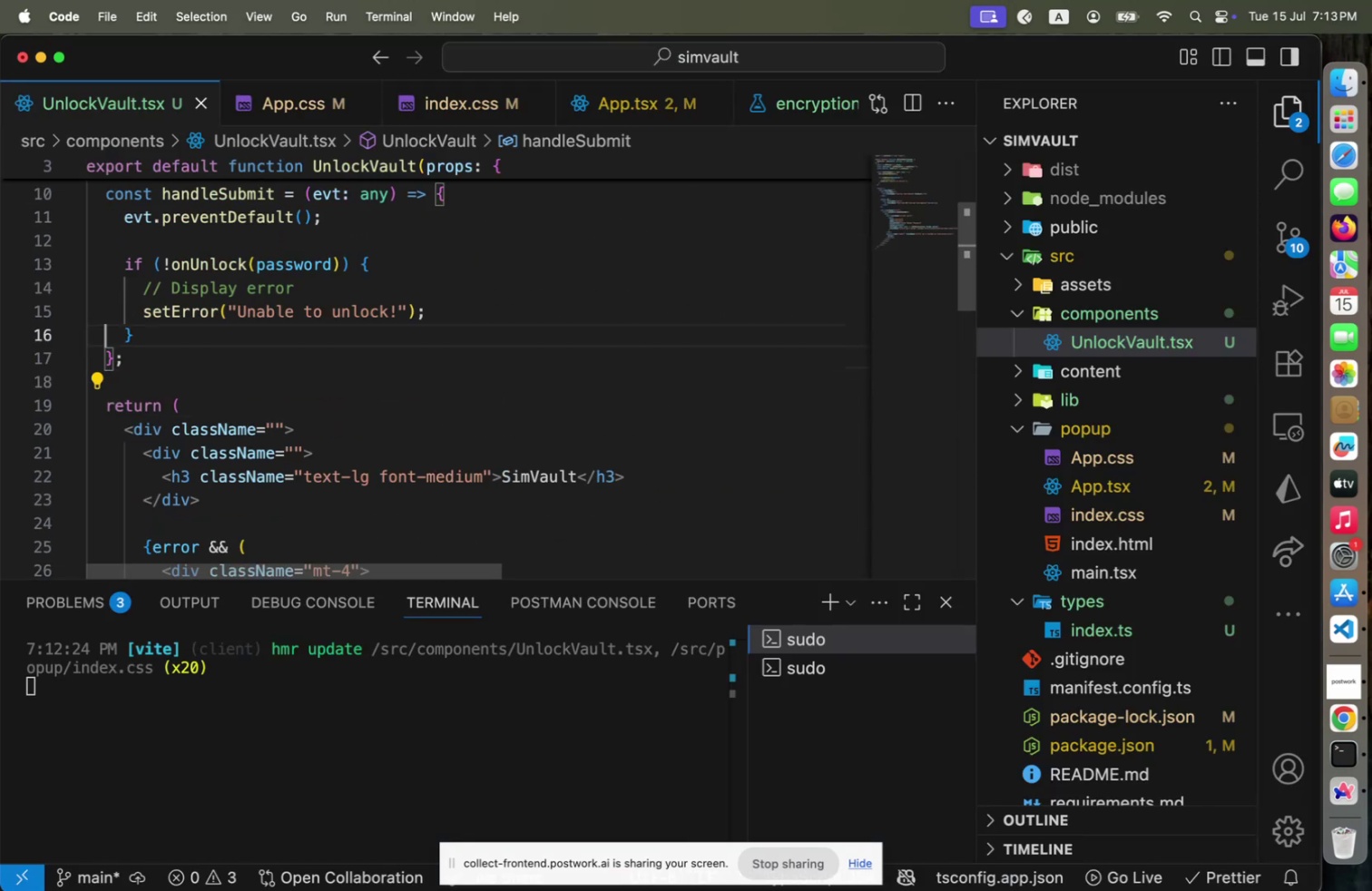 
key(ArrowUp)
 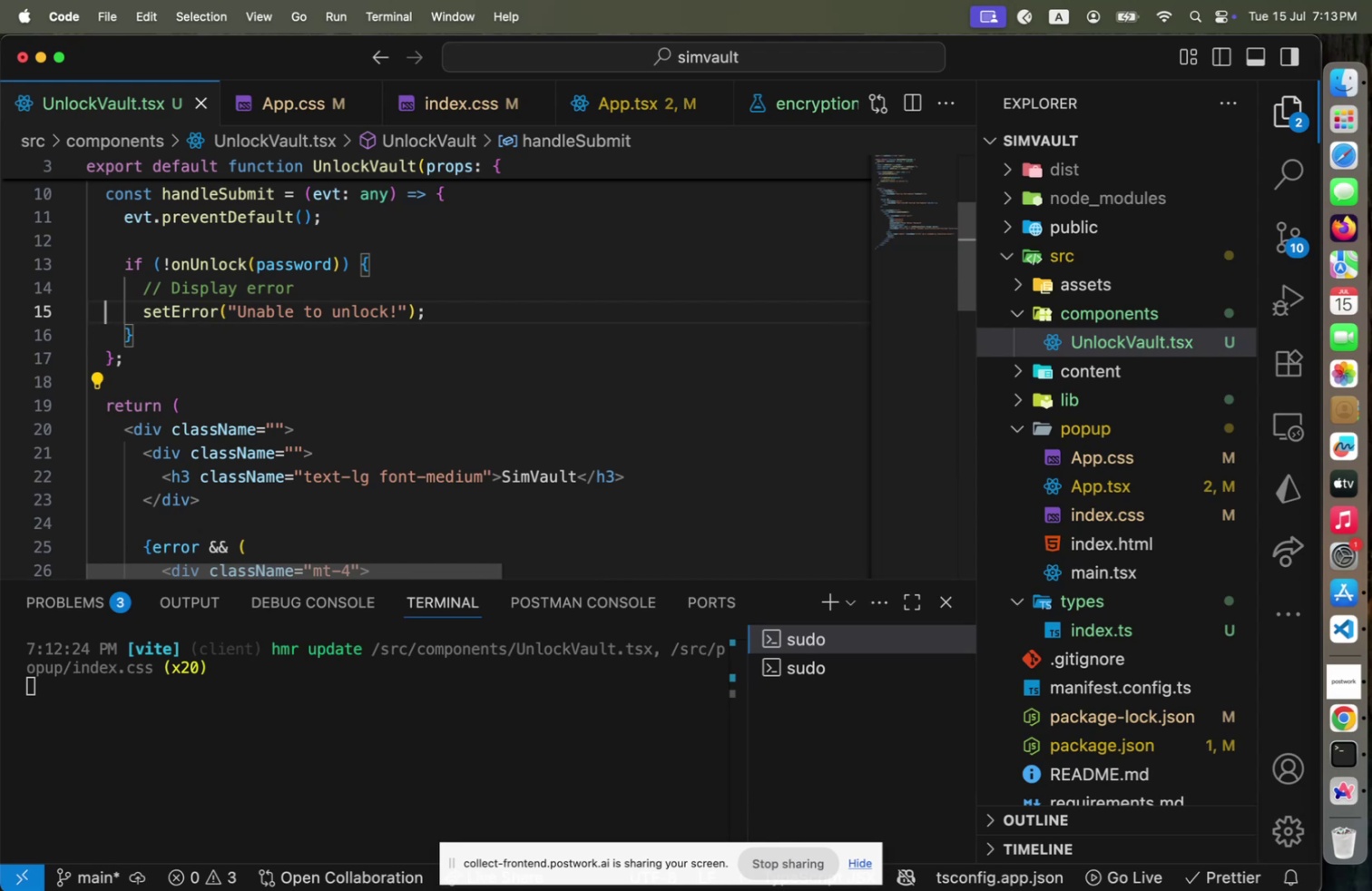 
hold_key(key=ArrowUp, duration=0.54)
 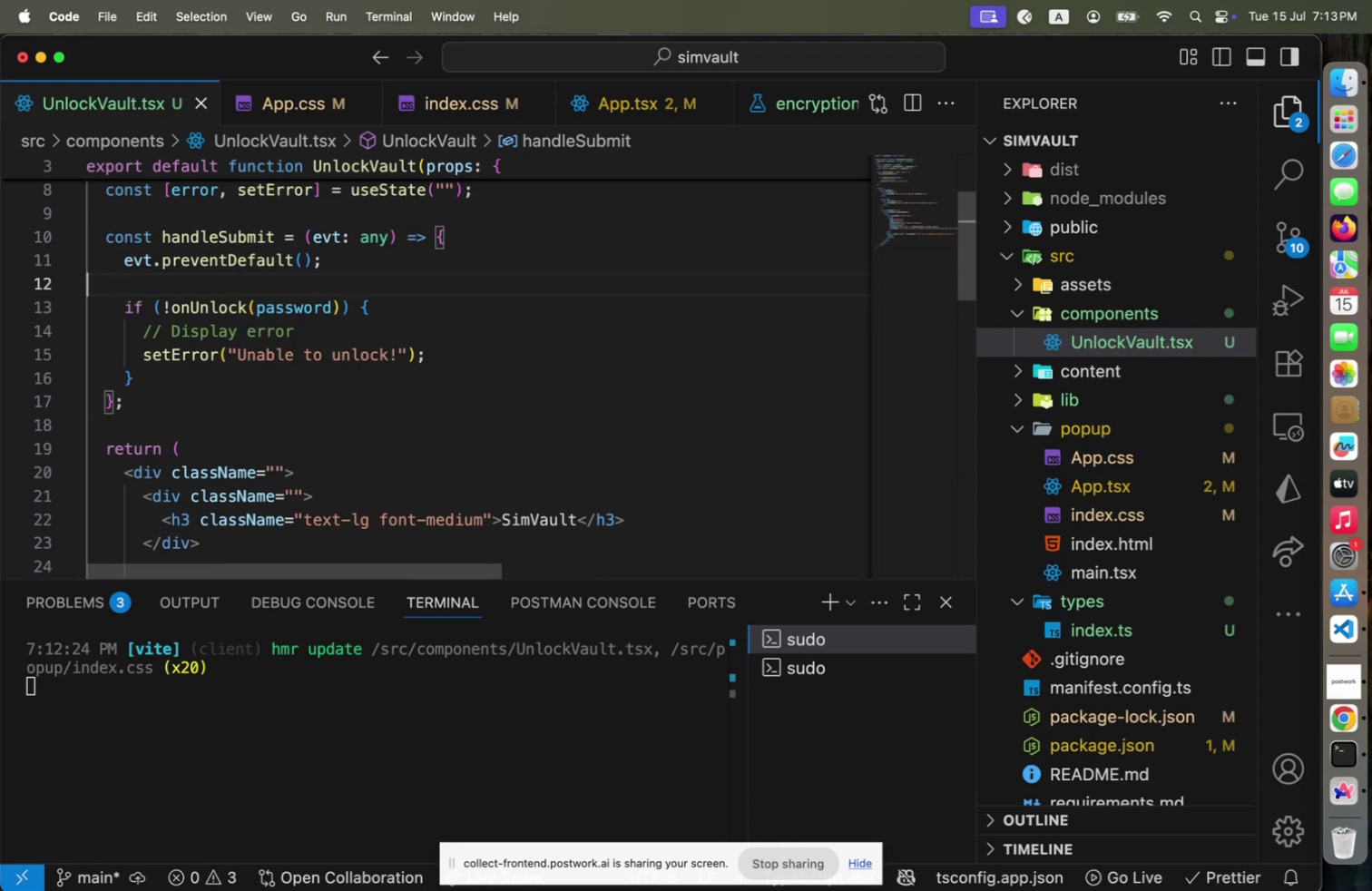 
hold_key(key=ArrowRight, duration=1.41)
 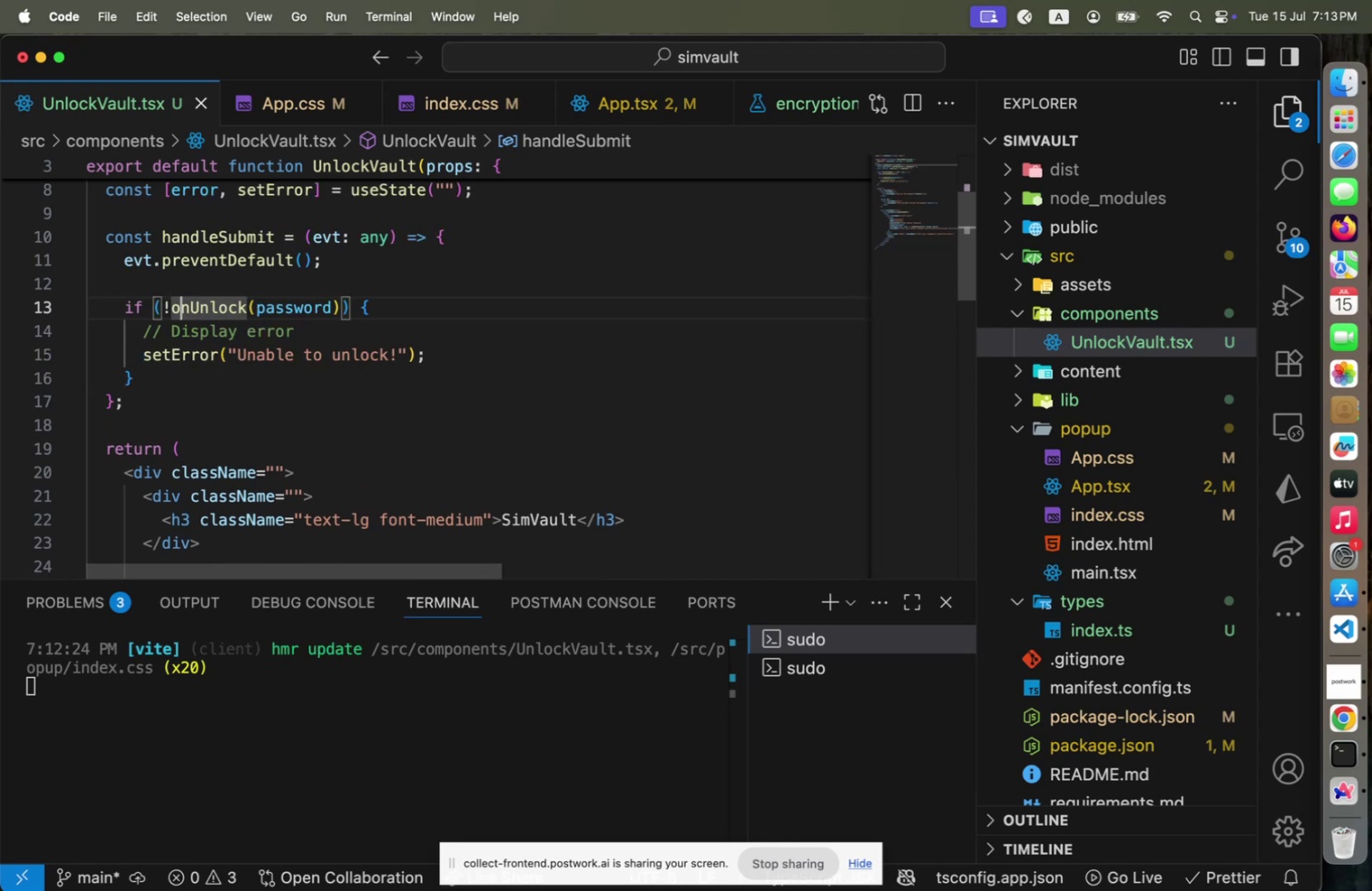 
key(ArrowDown)
 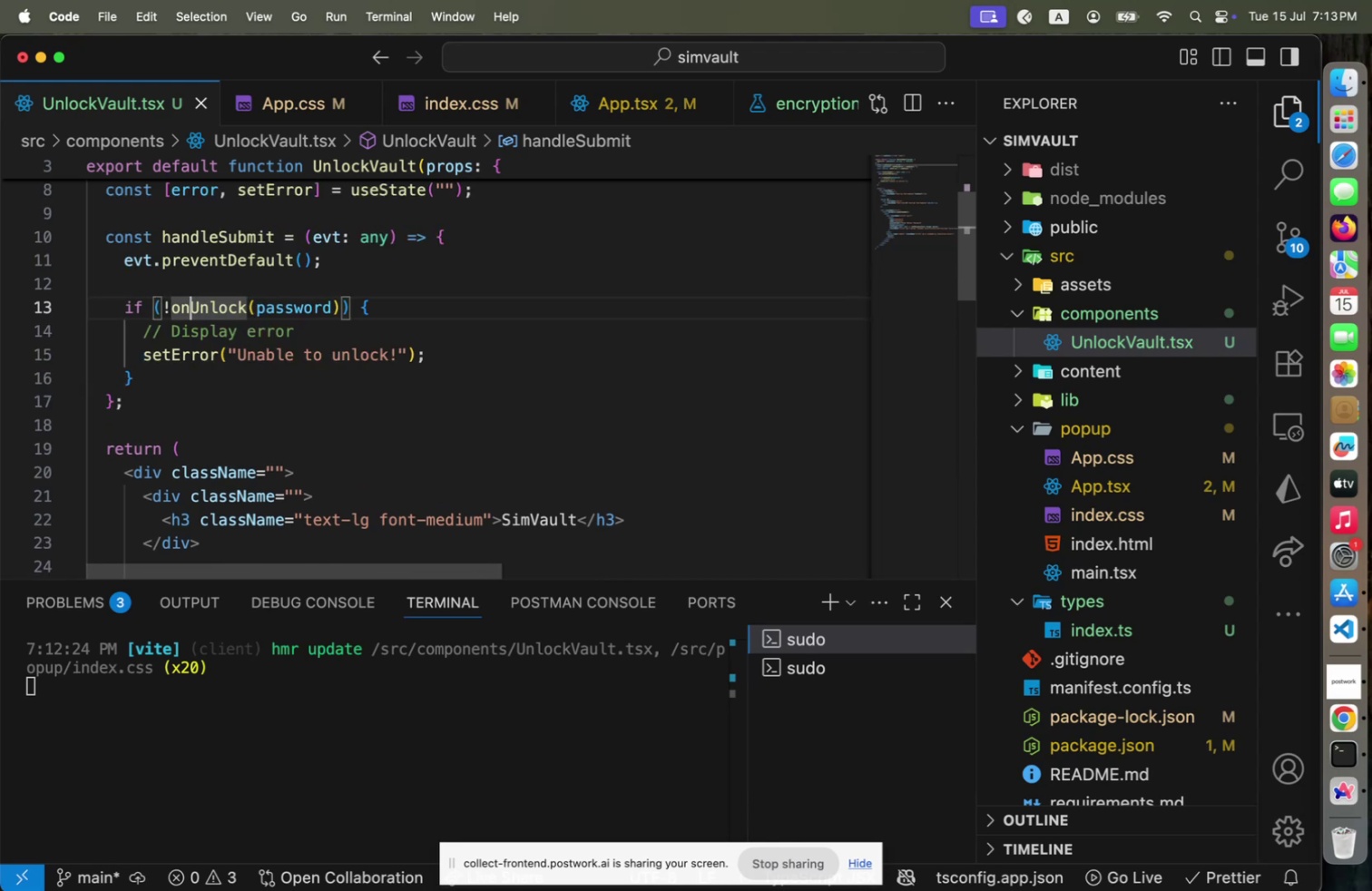 
key(ArrowDown)
 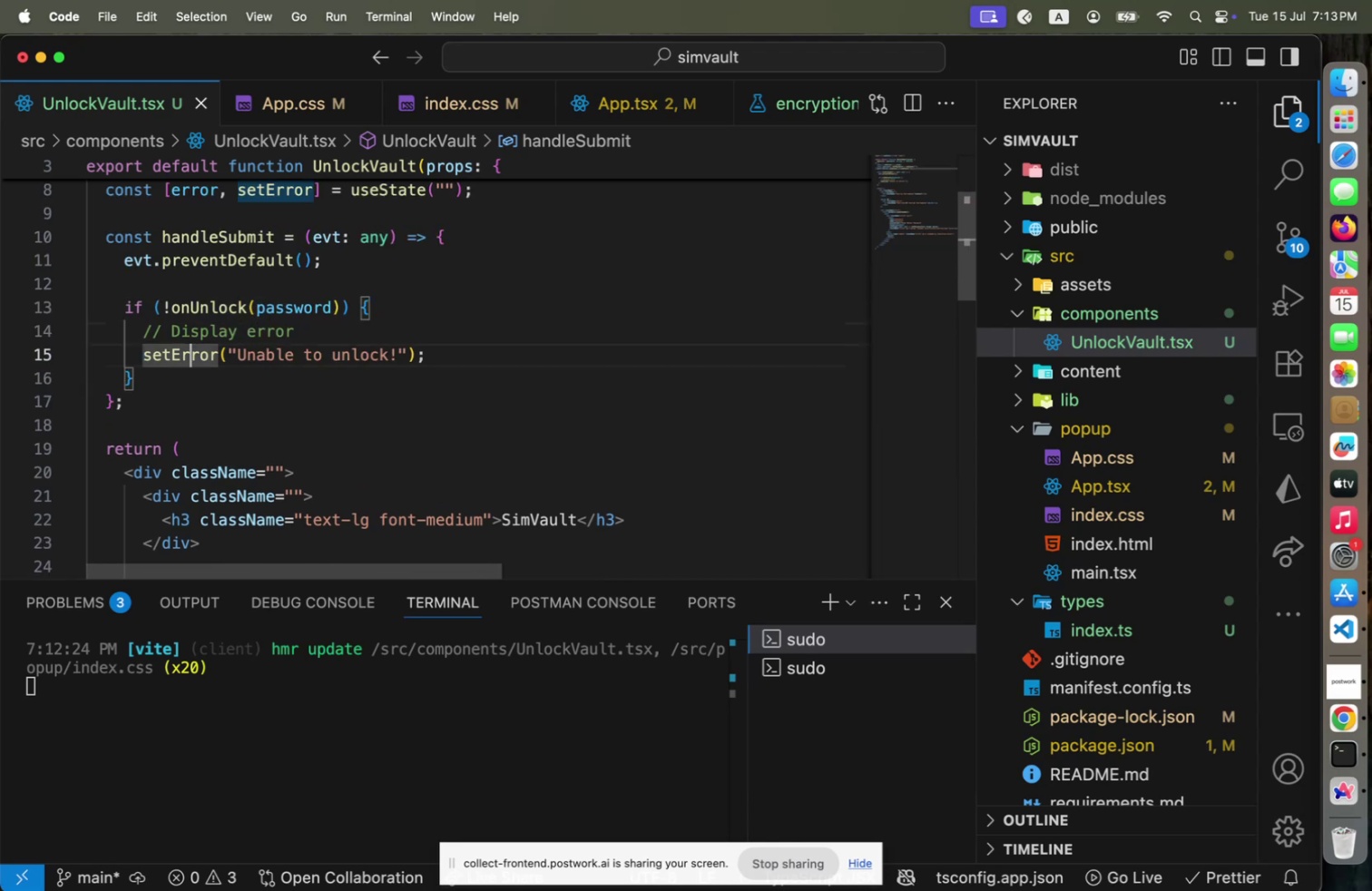 
key(ArrowUp)
 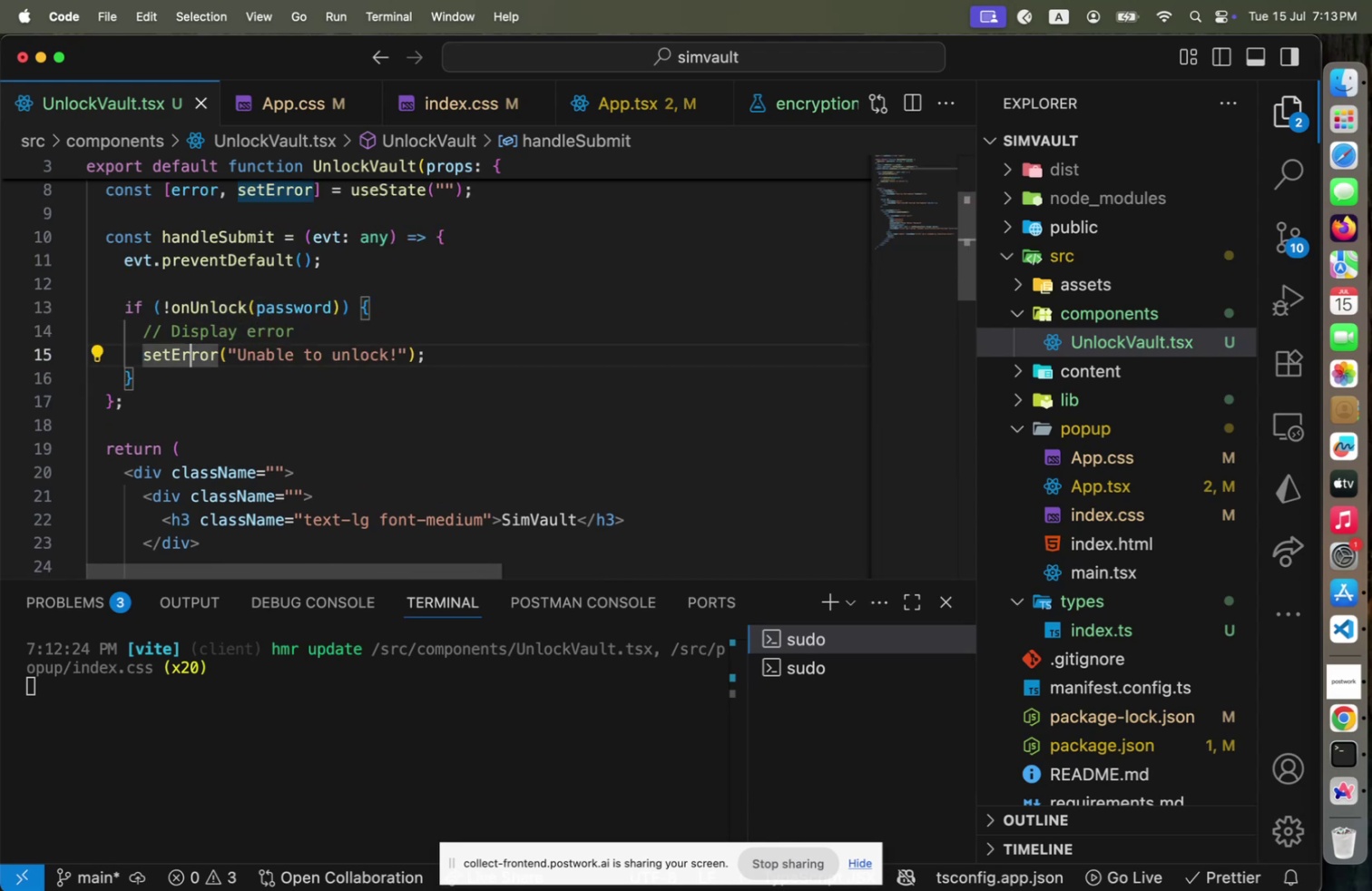 
key(ArrowUp)
 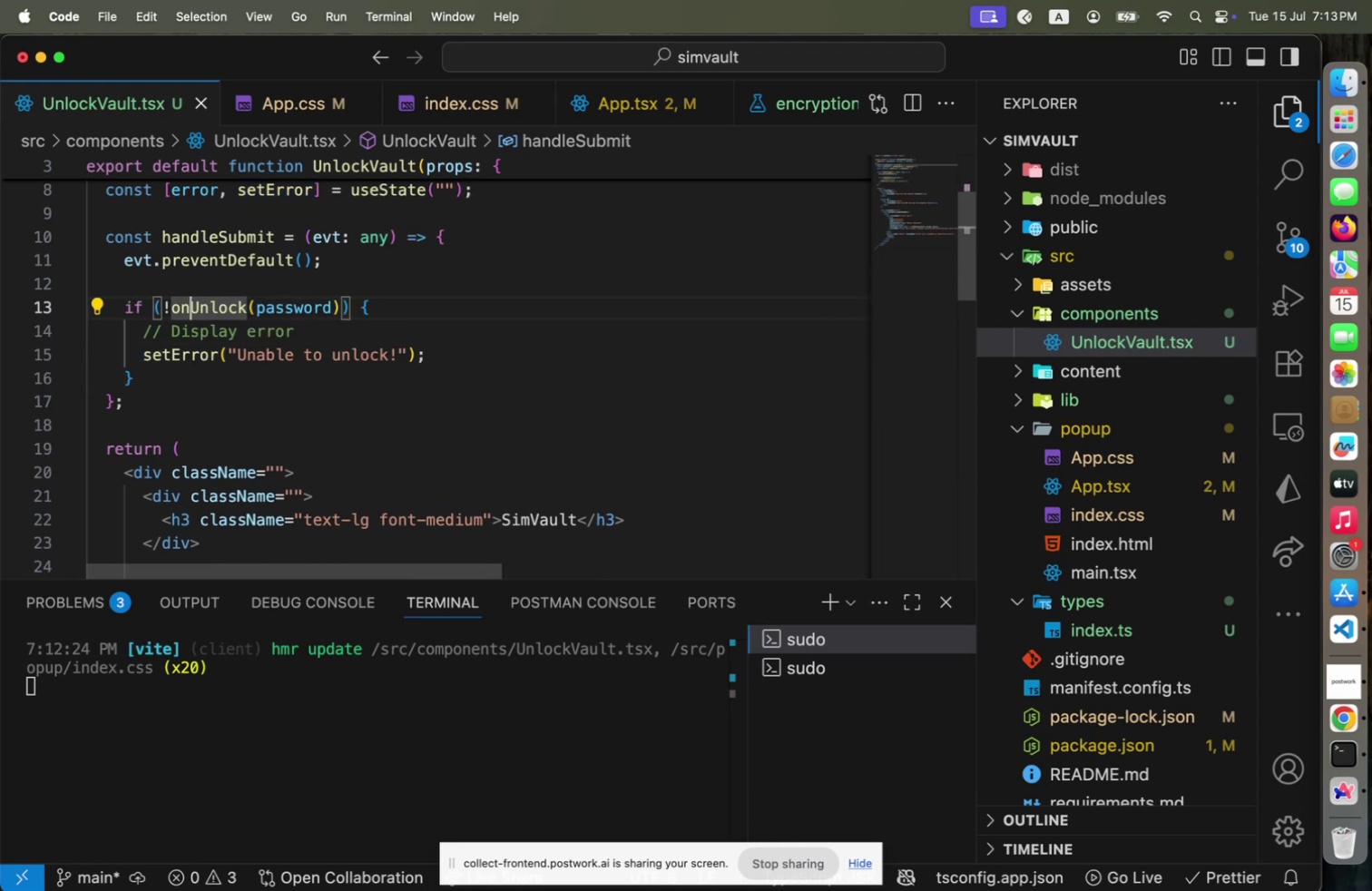 
hold_key(key=CommandLeft, duration=0.77)
left_click([218, 307])
 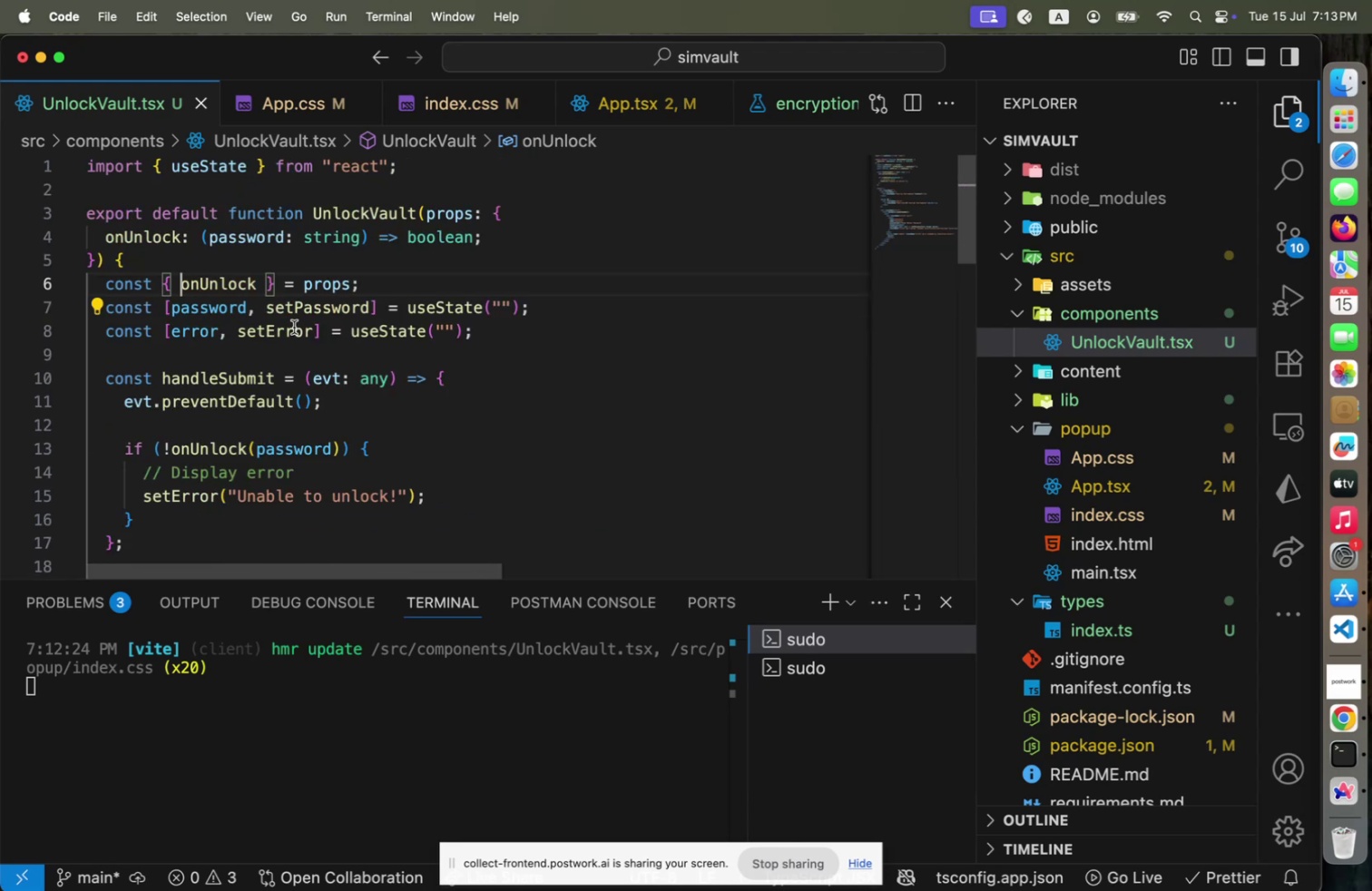 
scroll: coordinate [266, 382], scroll_direction: down, amount: 3.0
 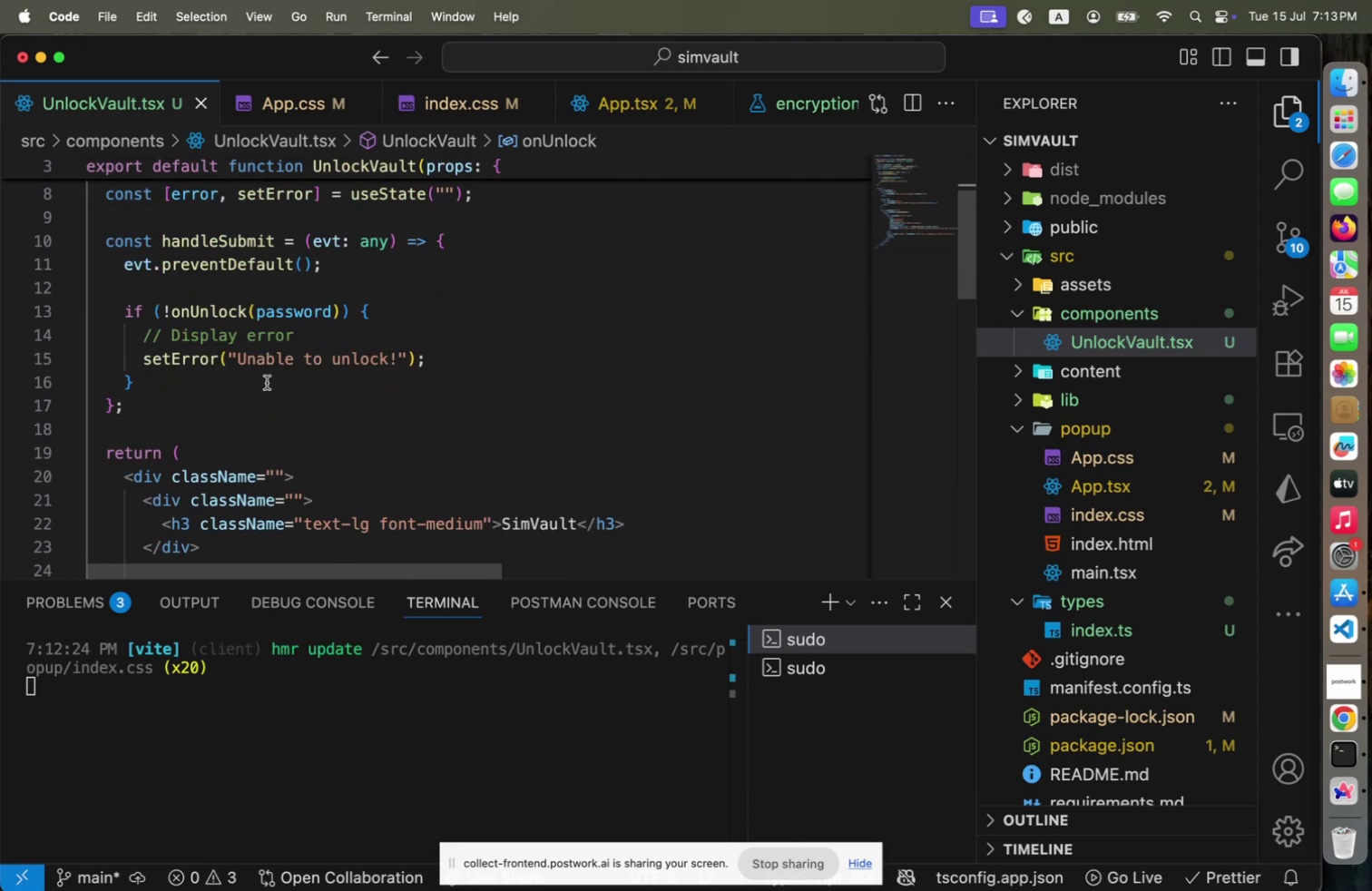 
key(Meta+CommandLeft)
 